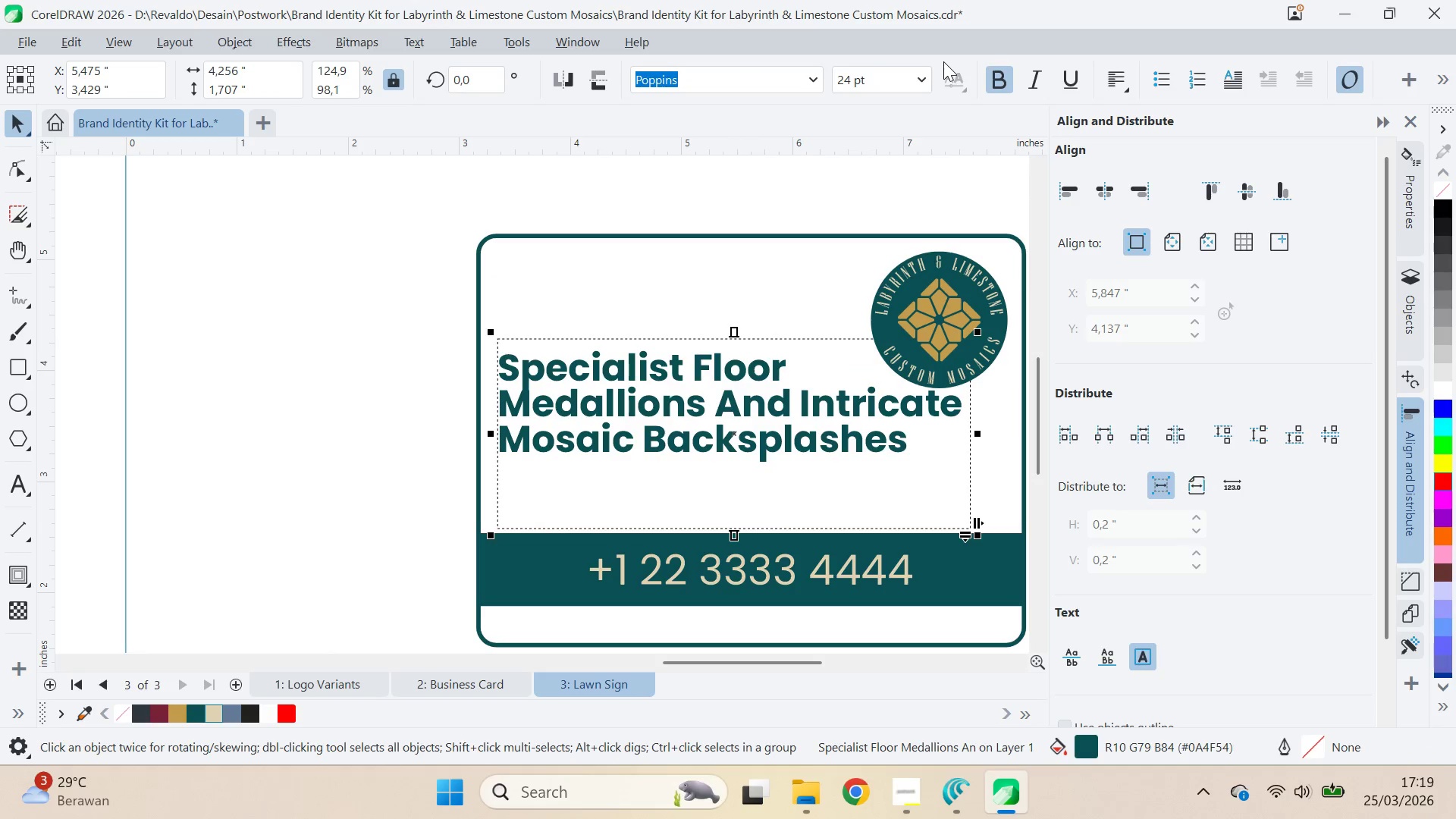 
left_click([929, 75])
 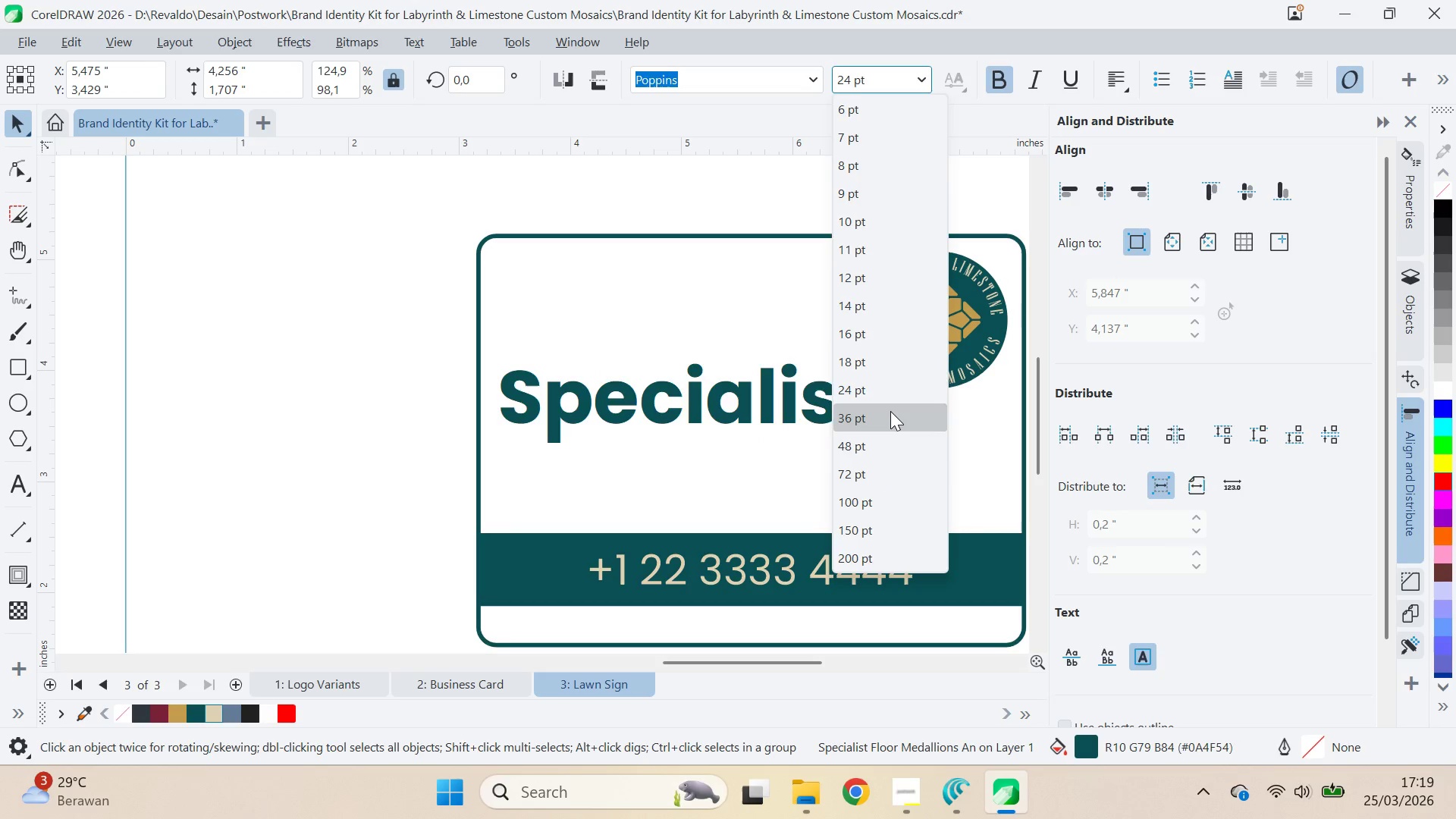 
left_click([890, 411])
 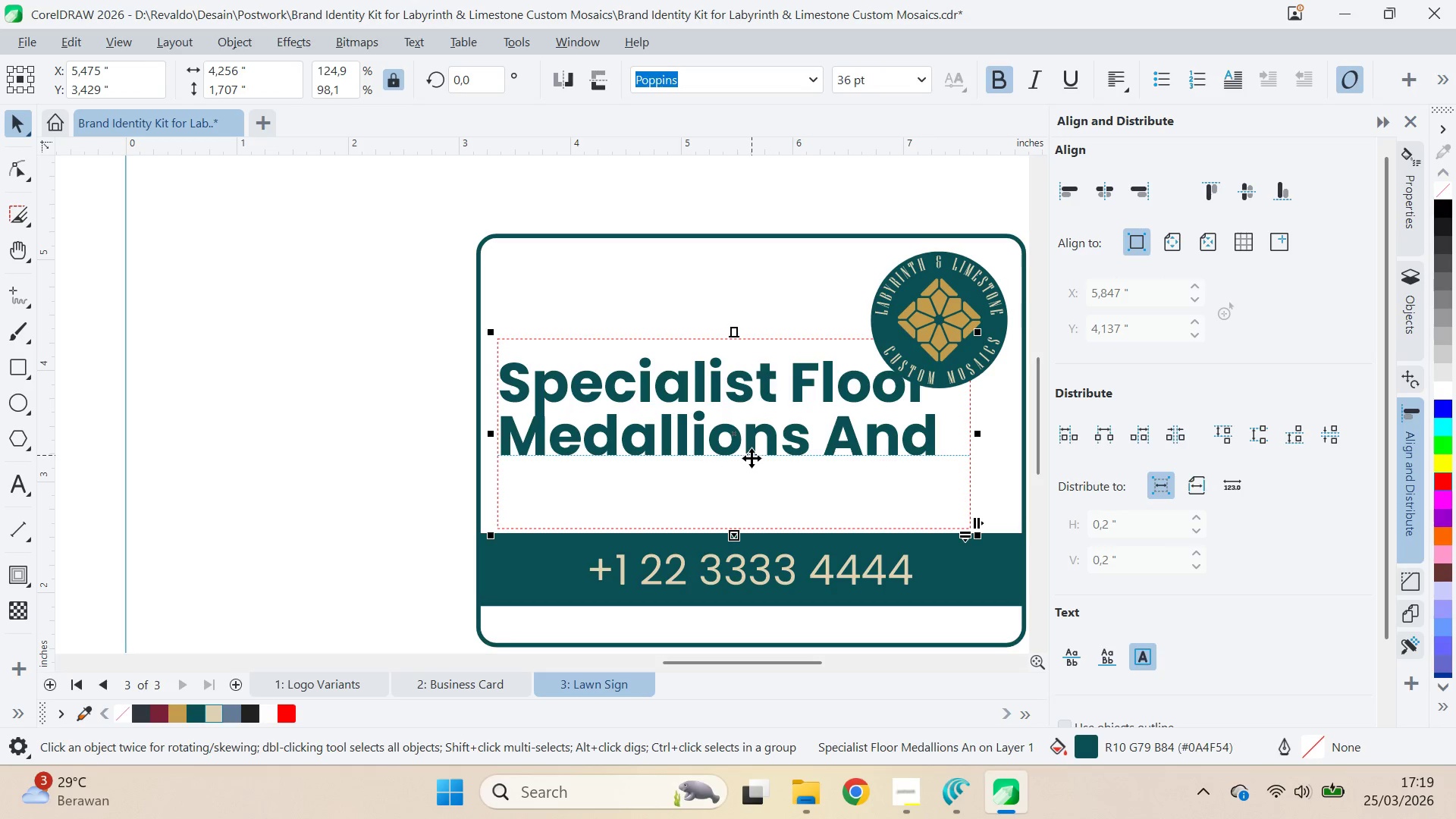 
left_click_drag(start_coordinate=[750, 456], to_coordinate=[750, 400])
 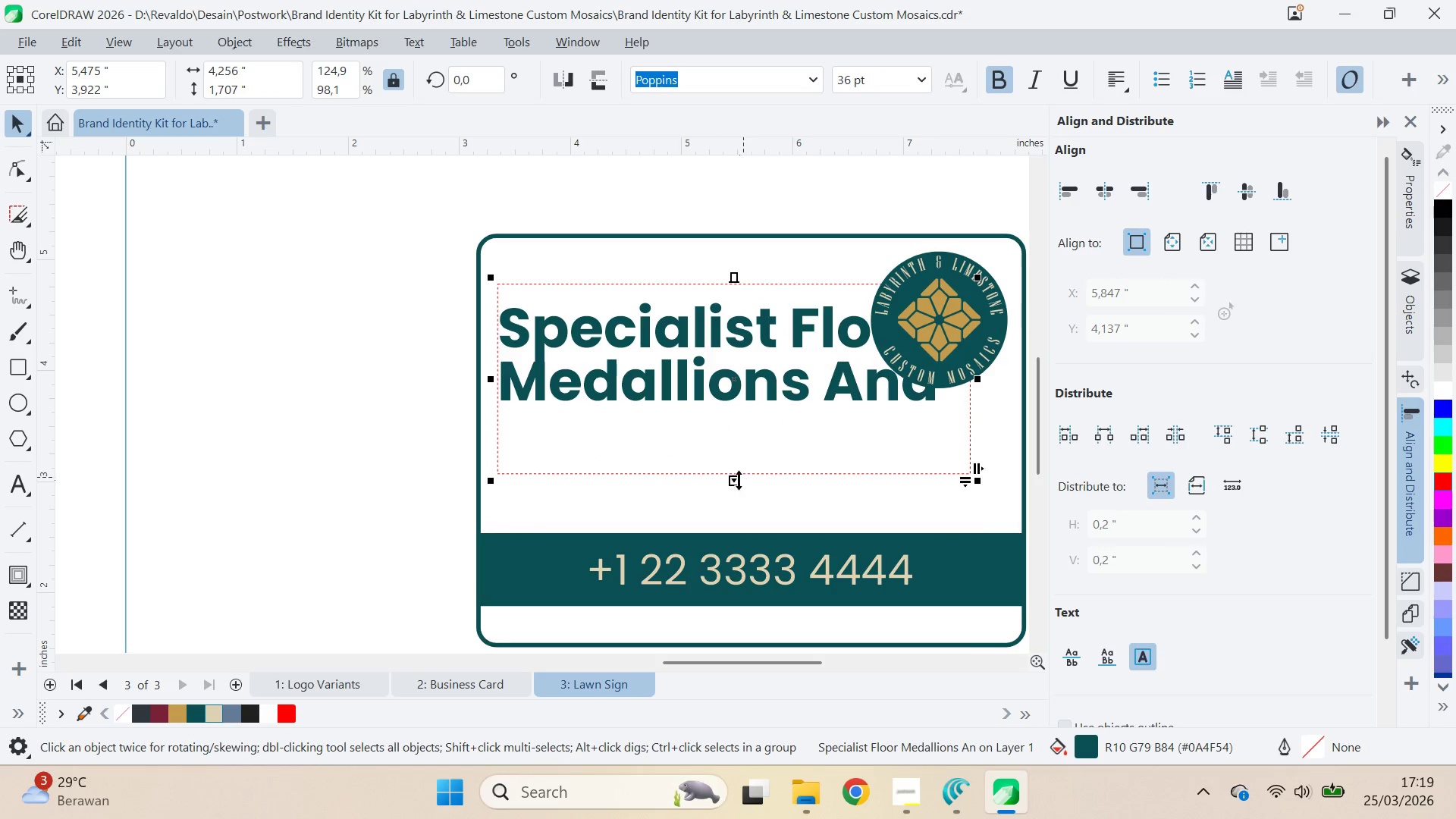 
left_click_drag(start_coordinate=[737, 482], to_coordinate=[743, 536])
 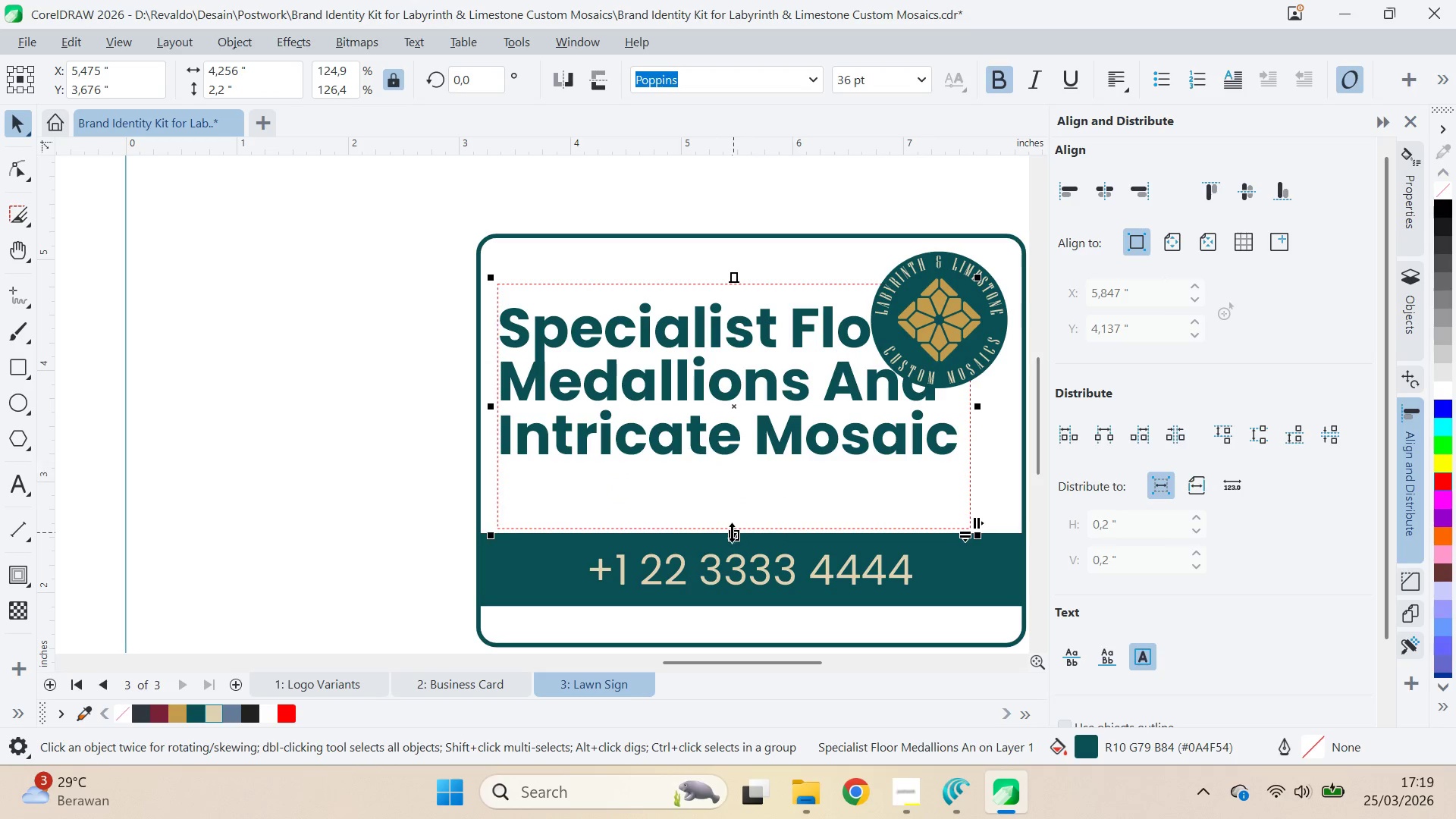 
left_click_drag(start_coordinate=[734, 535], to_coordinate=[735, 546])
 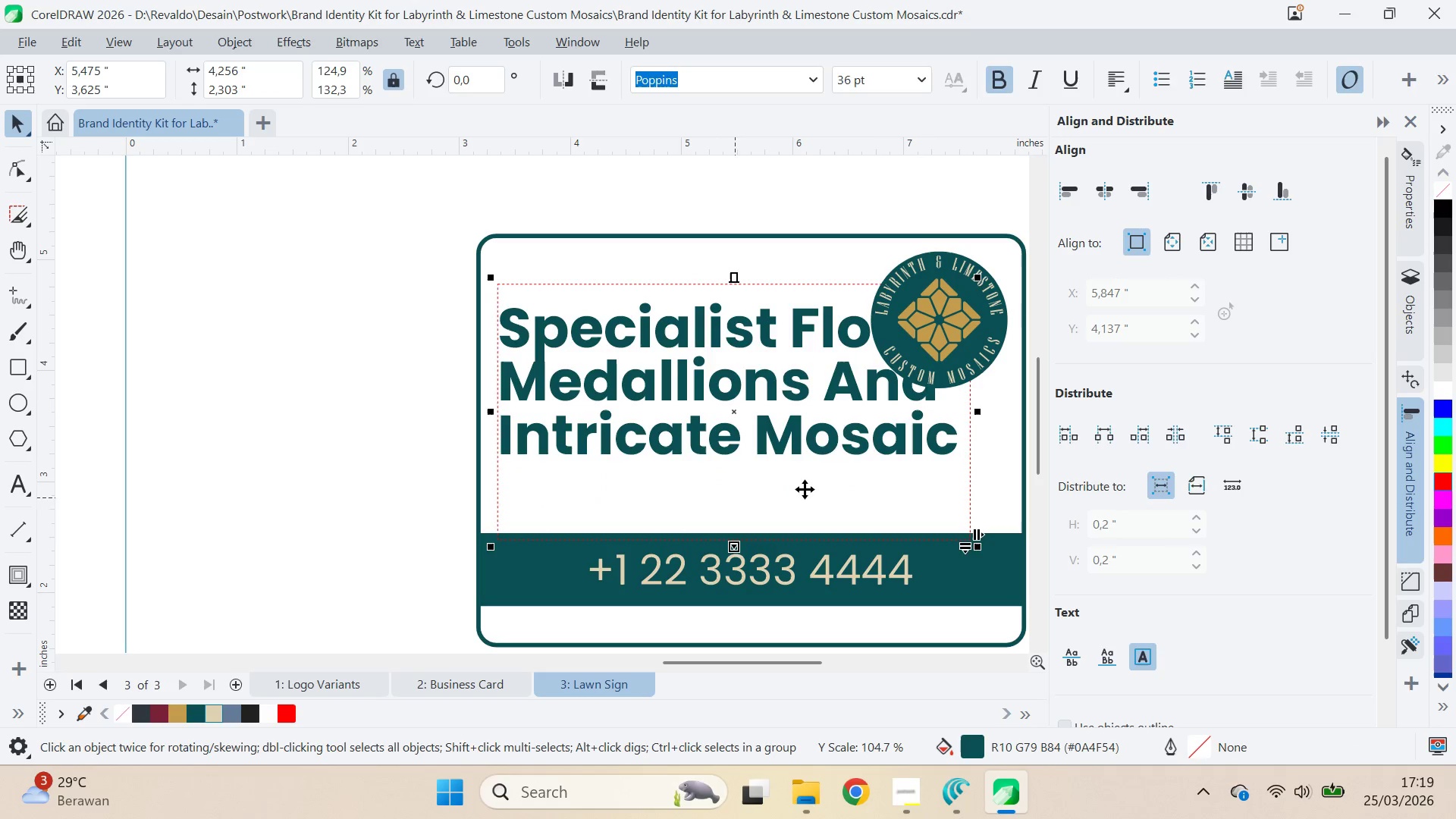 
type(qv)
 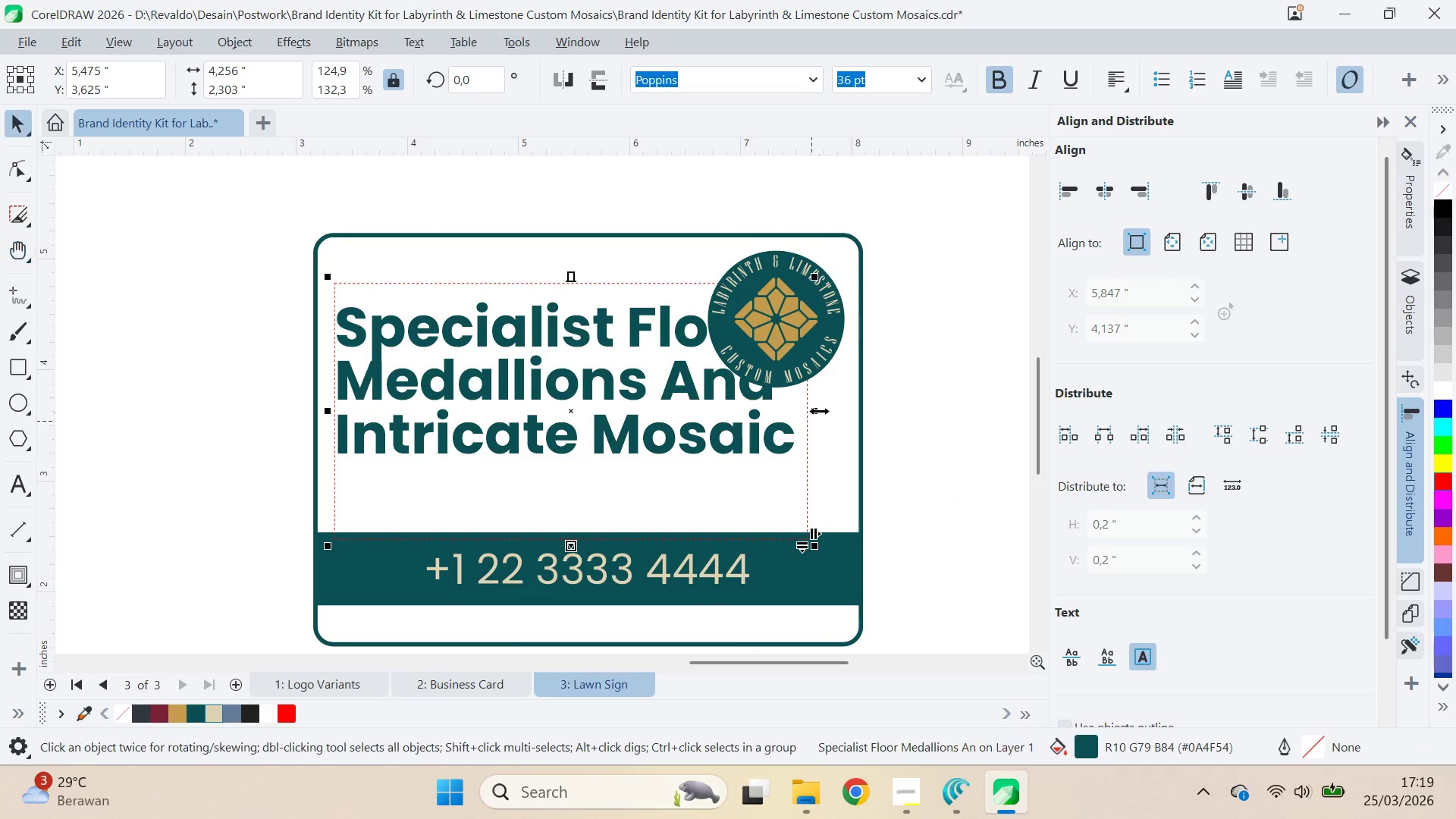 
left_click_drag(start_coordinate=[825, 435], to_coordinate=[662, 434])
 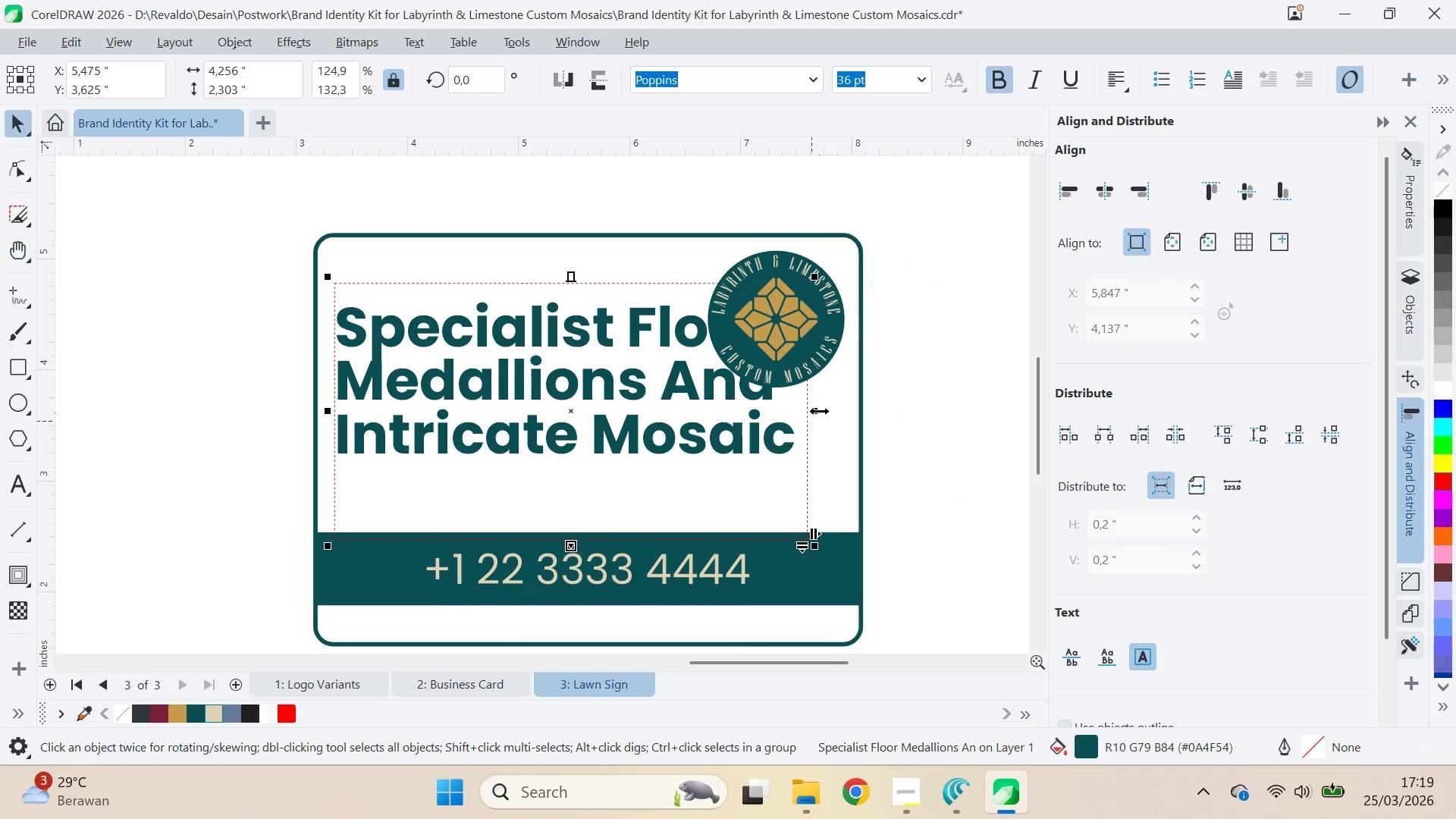 
left_click_drag(start_coordinate=[819, 411], to_coordinate=[784, 412])
 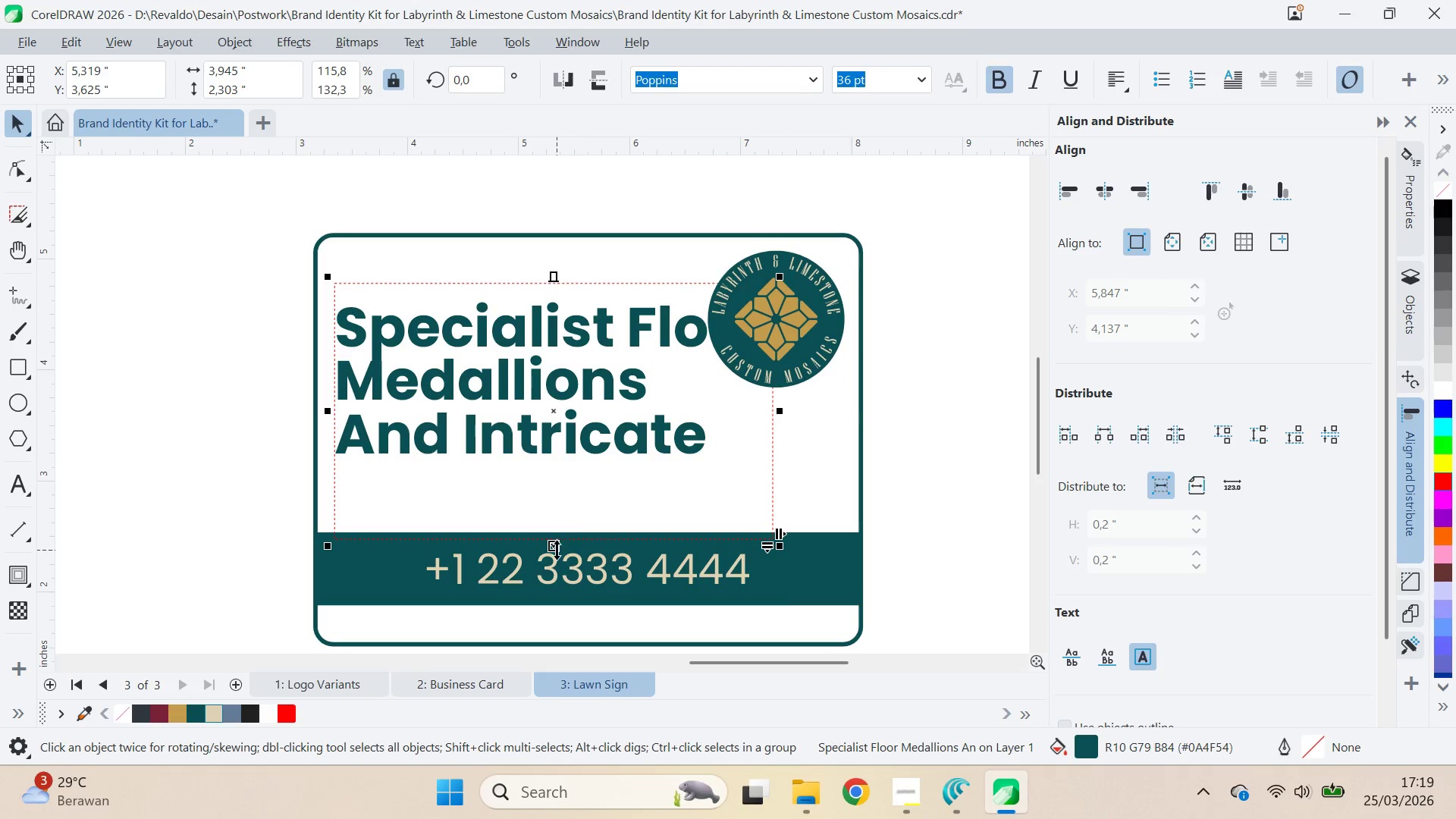 
left_click_drag(start_coordinate=[557, 550], to_coordinate=[544, 619])
 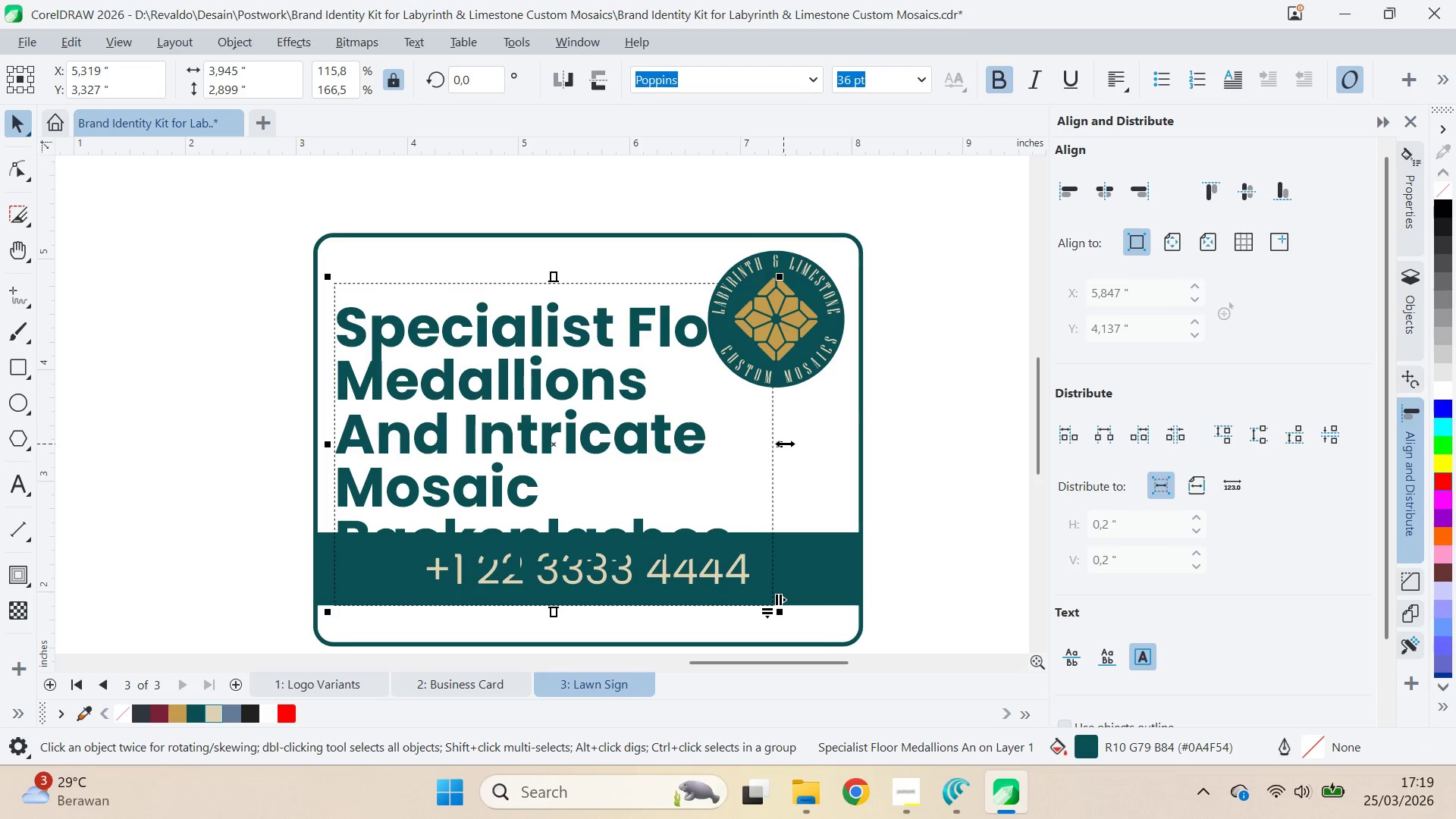 
left_click_drag(start_coordinate=[785, 444], to_coordinate=[817, 440])
 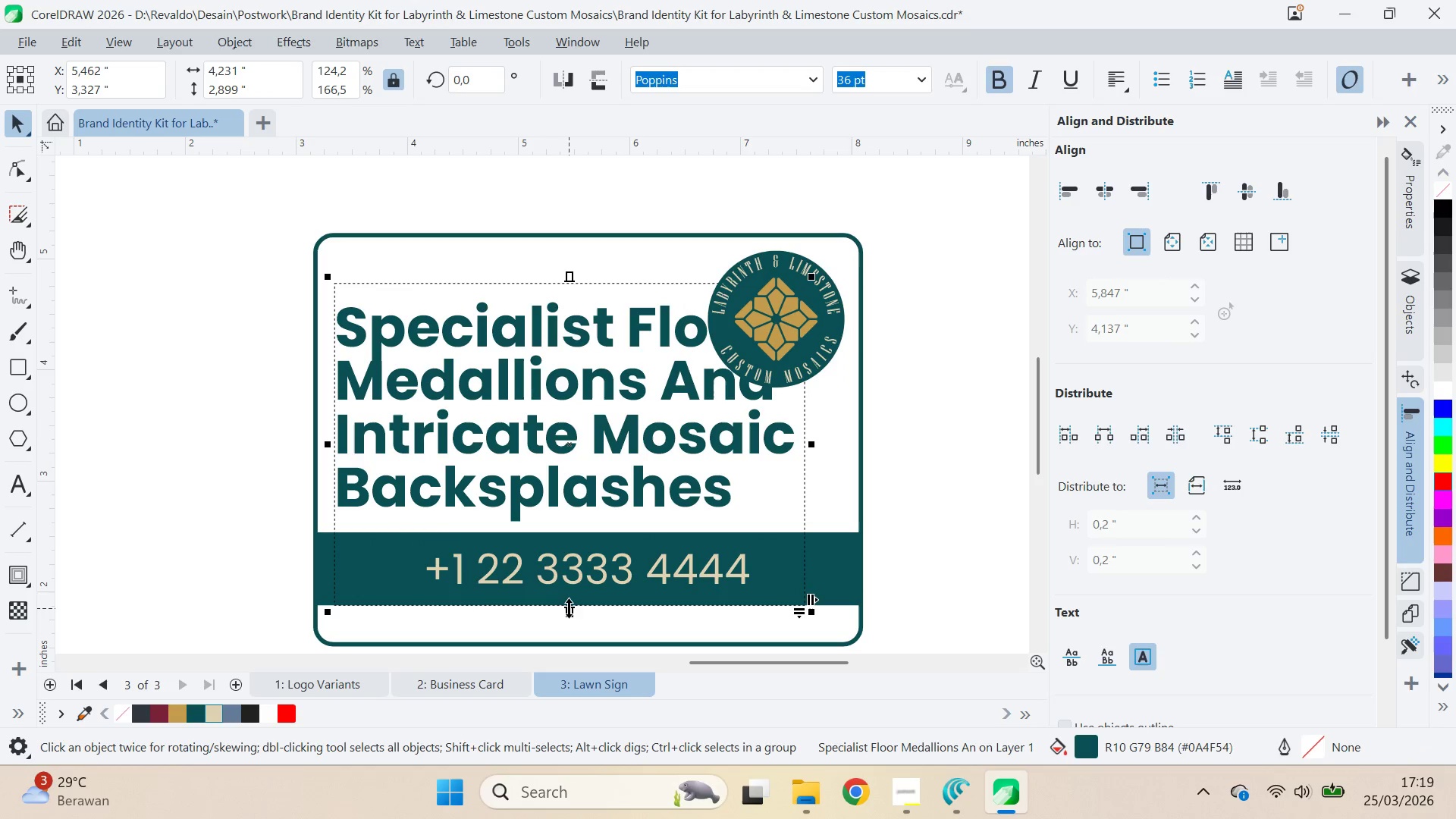 
left_click_drag(start_coordinate=[569, 609], to_coordinate=[592, 548])
 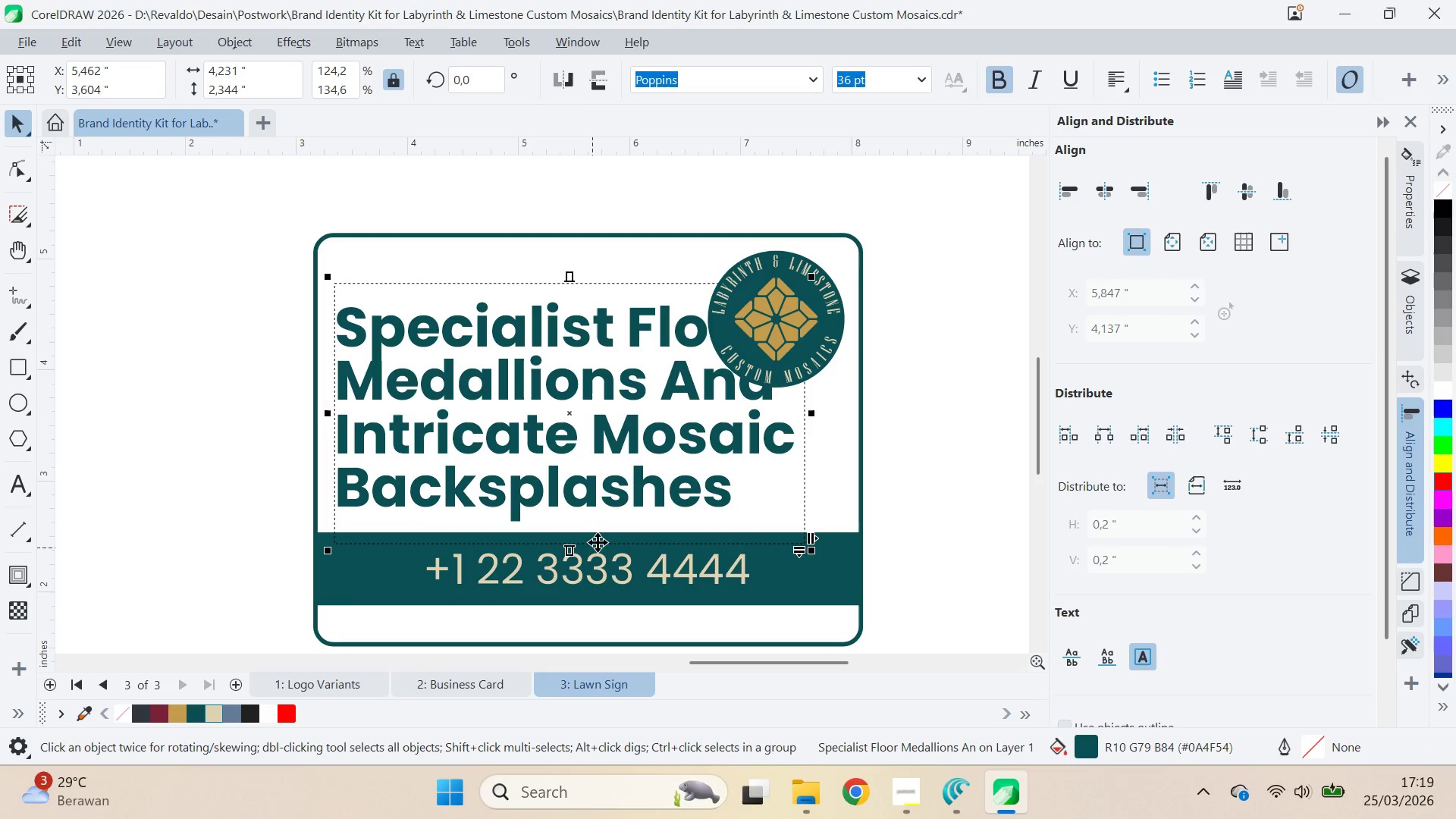 
key(V)
 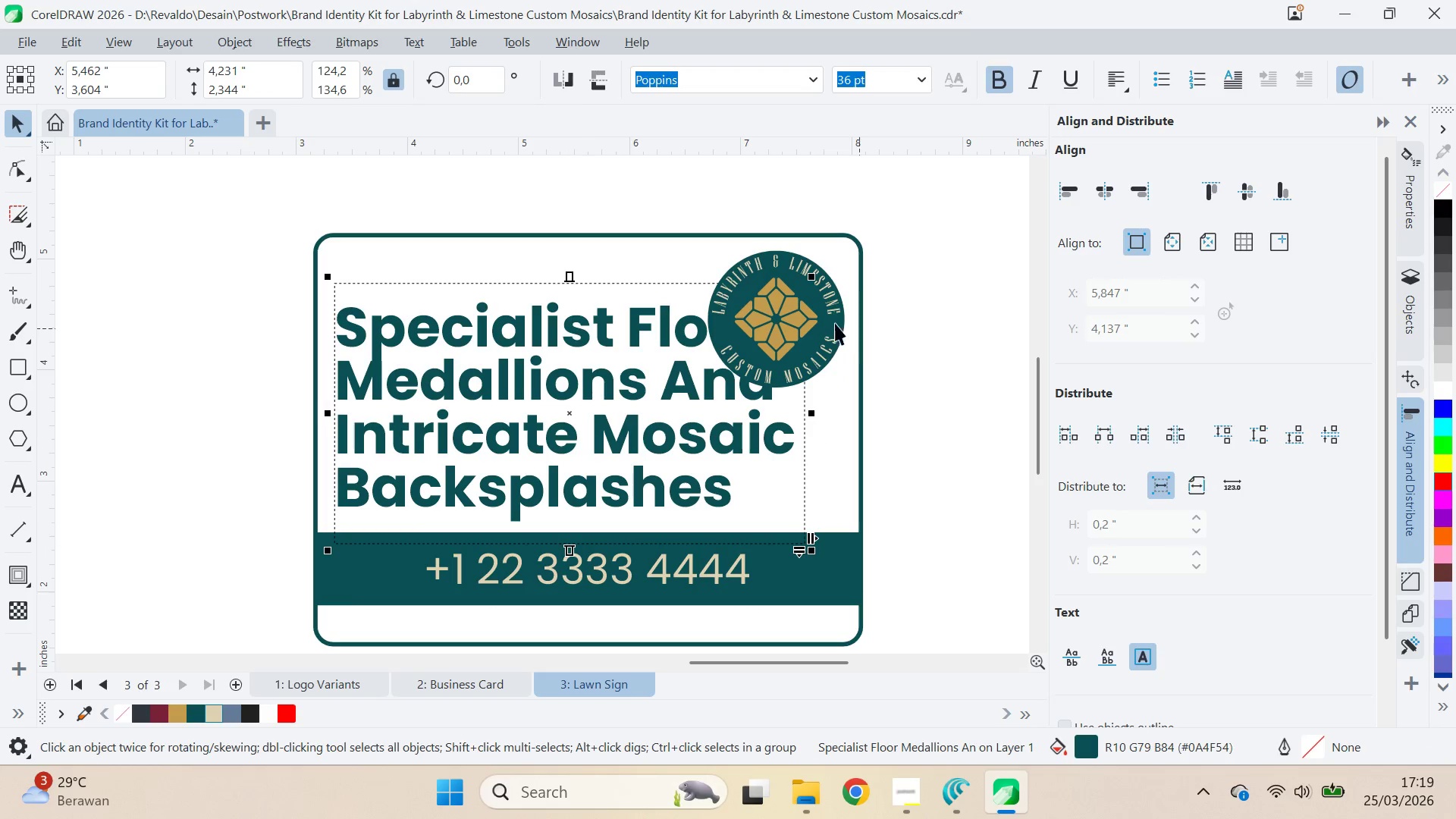 
left_click([832, 321])
 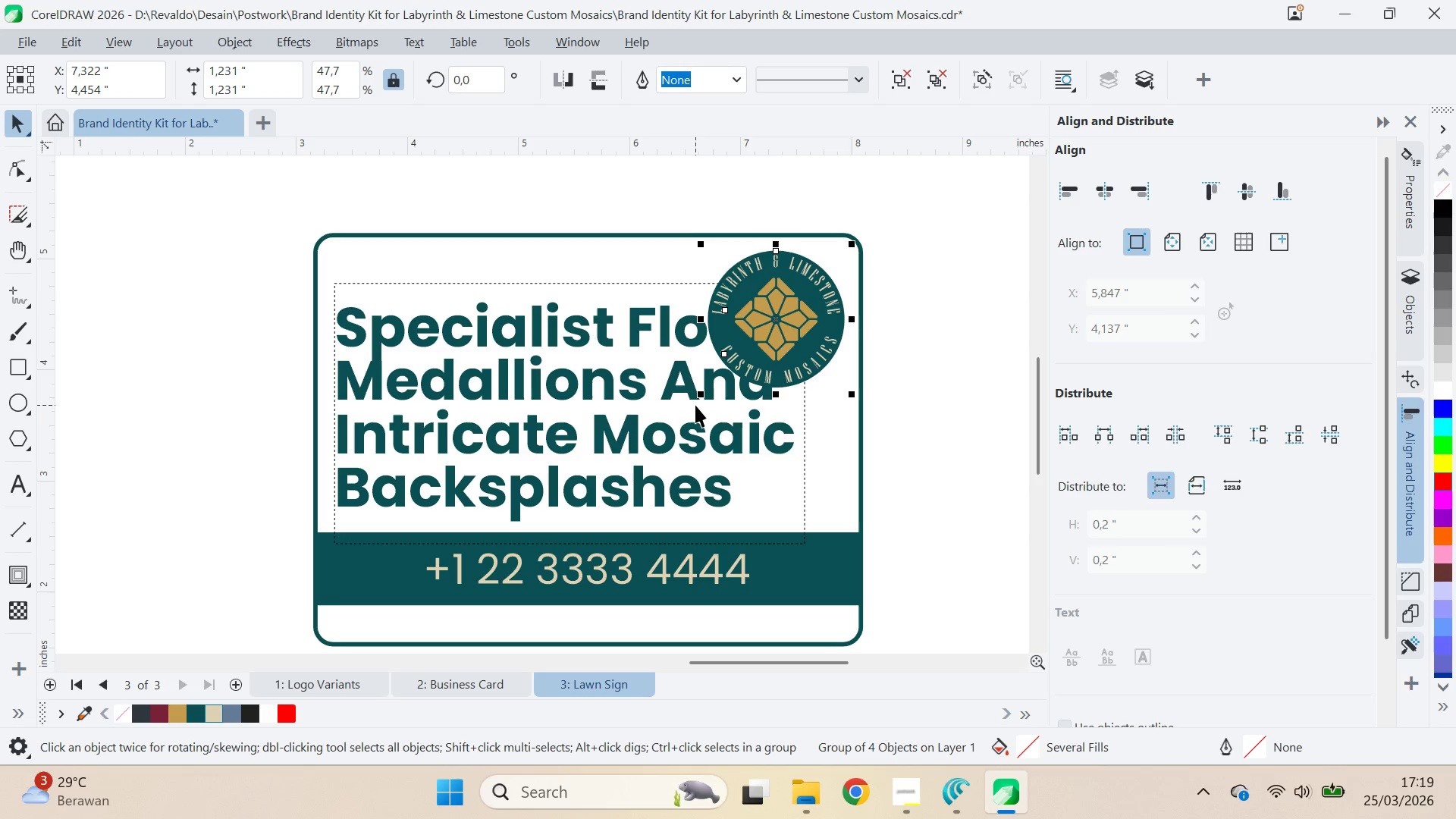 
left_click_drag(start_coordinate=[698, 400], to_coordinate=[727, 375])
 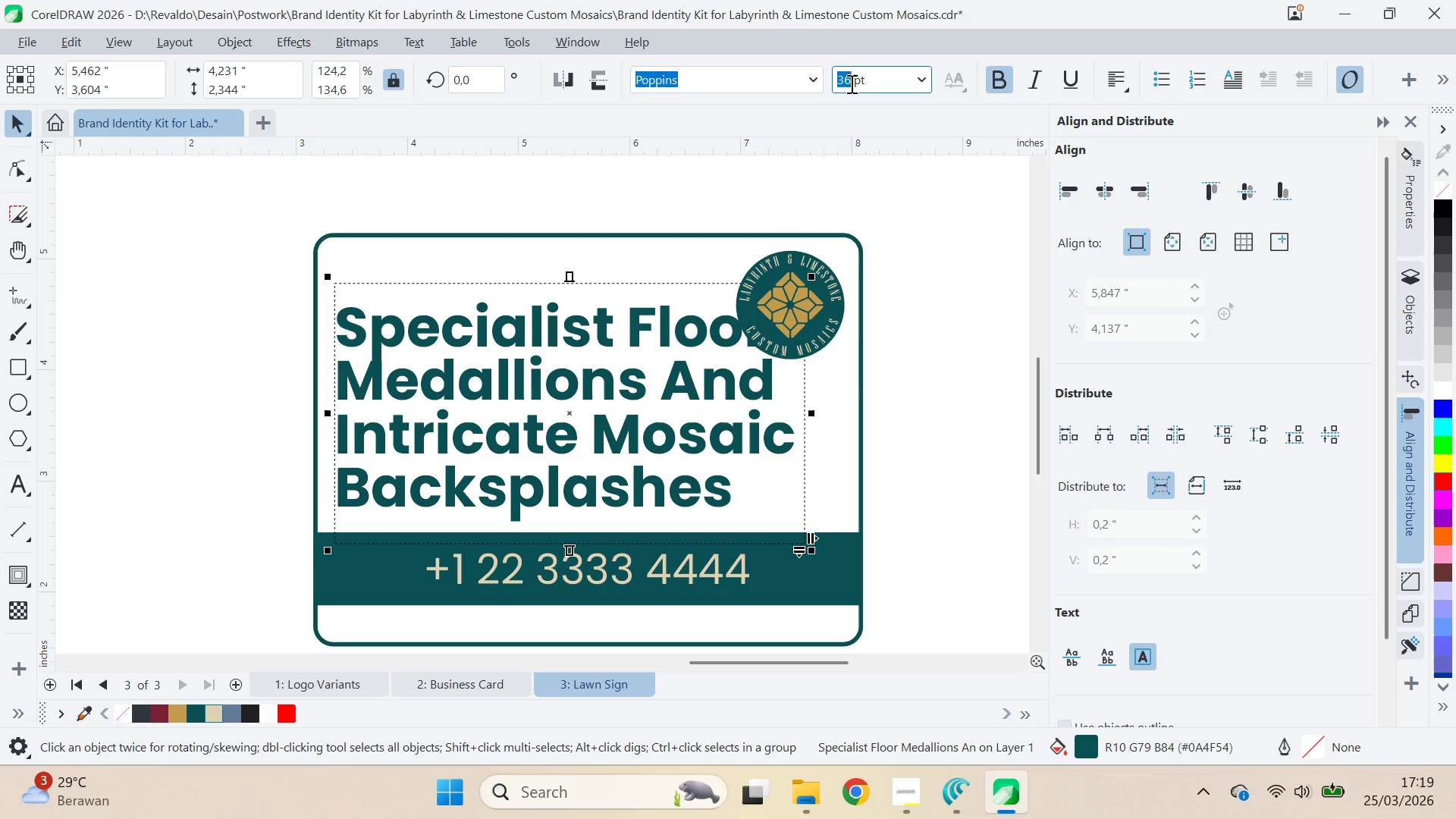 
type(30)
 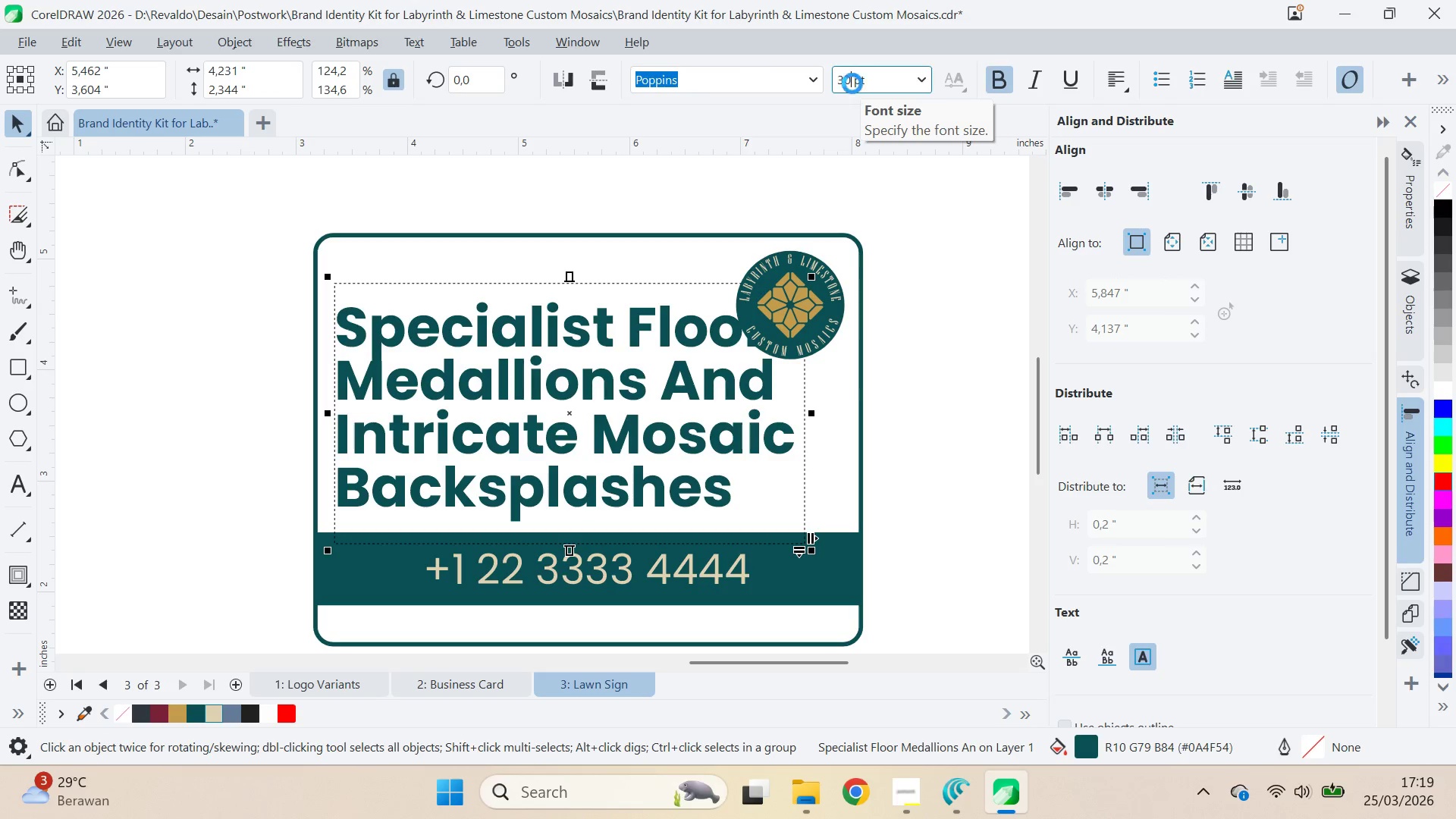 
key(Enter)
 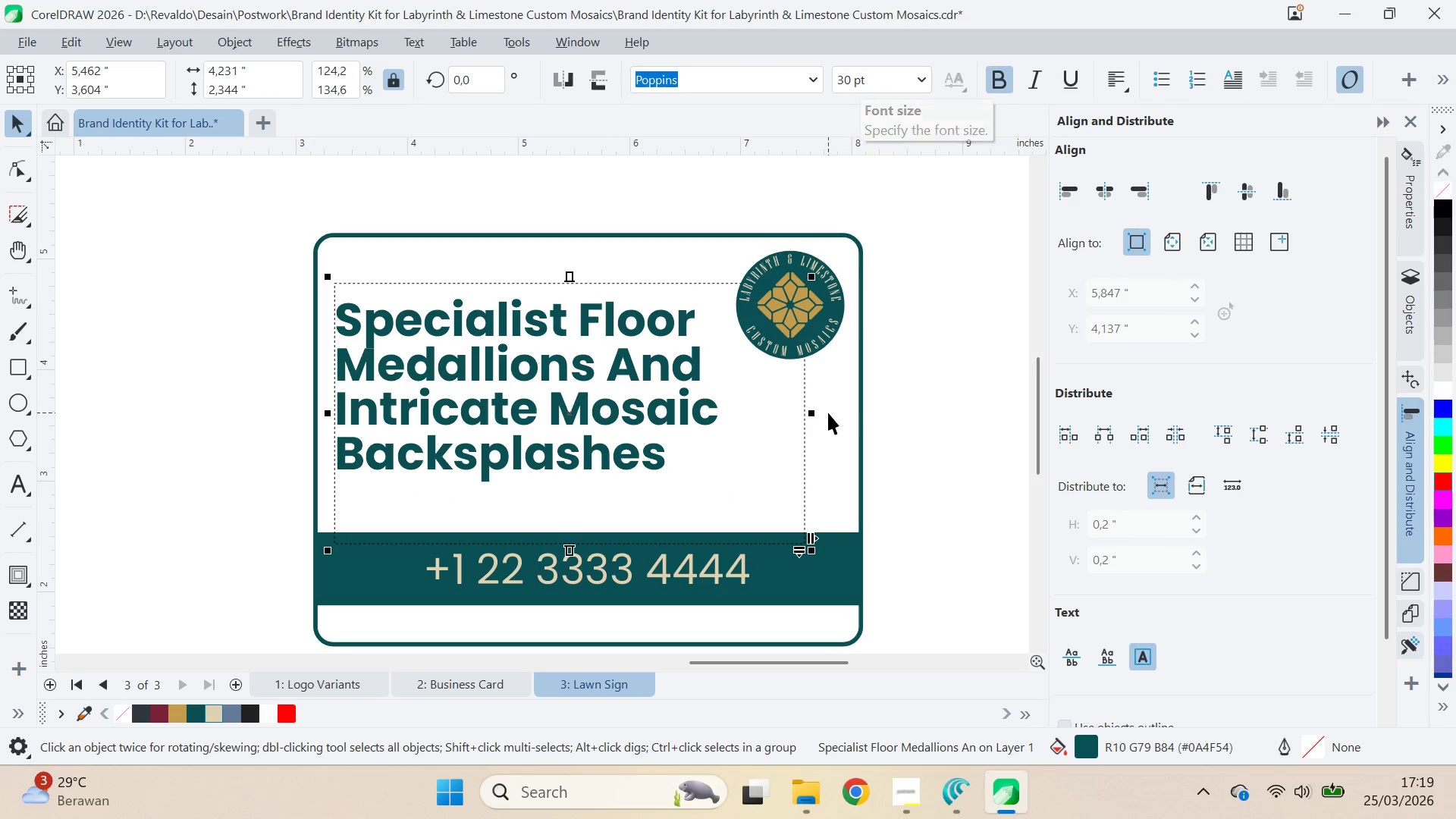 
left_click_drag(start_coordinate=[815, 406], to_coordinate=[800, 416])
 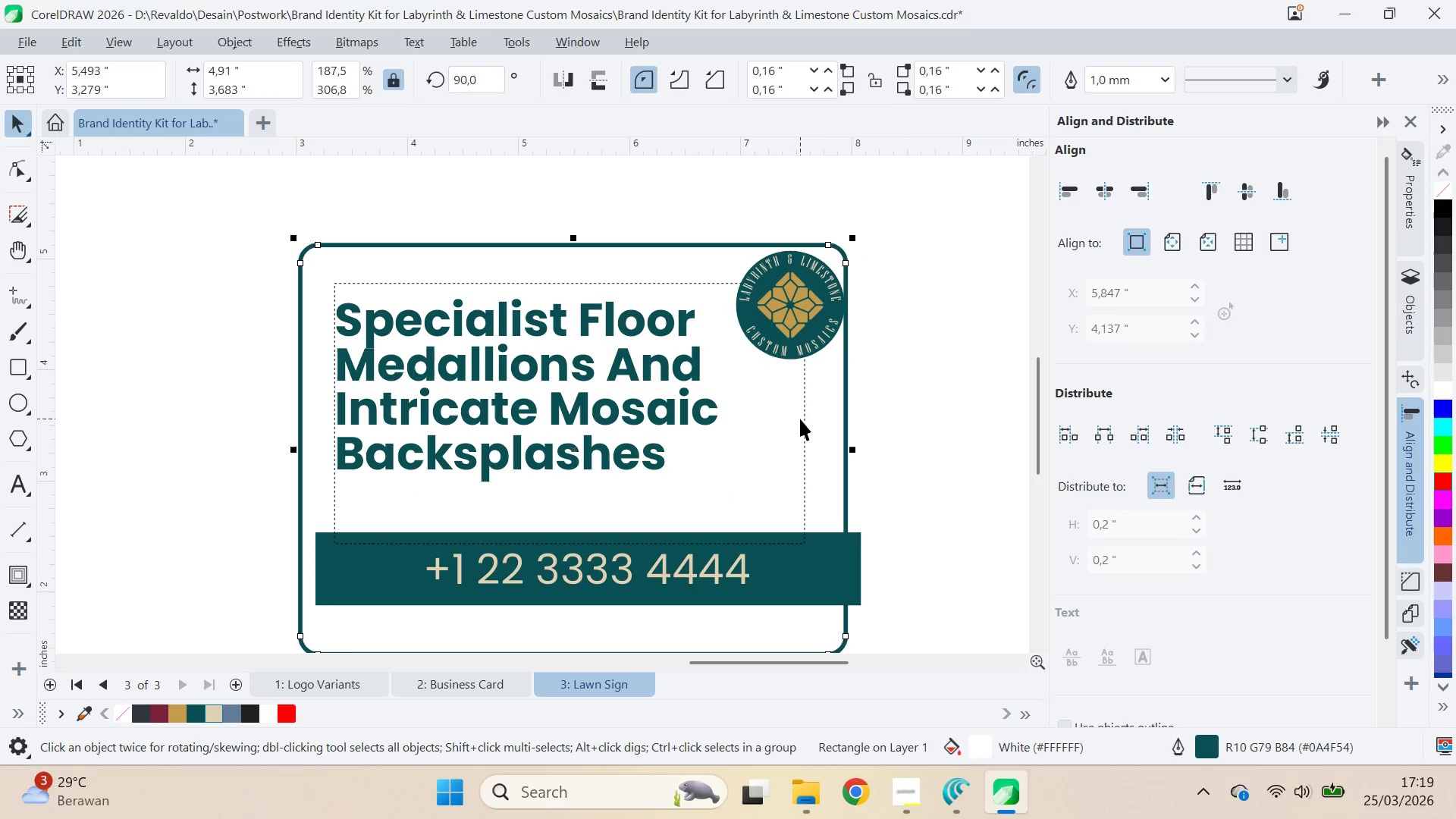 
key(Control+Z)
 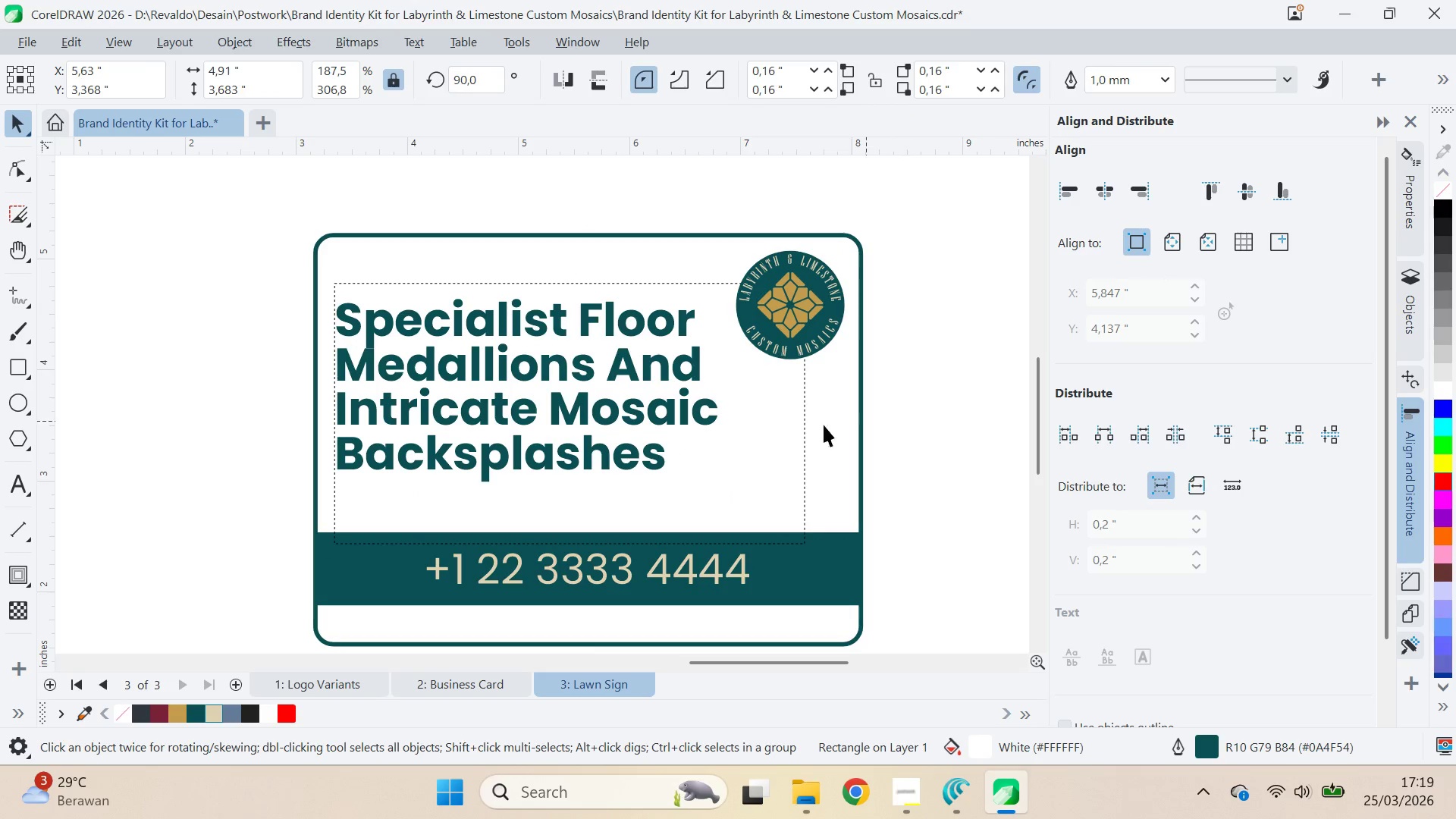 
double_click([779, 428])
 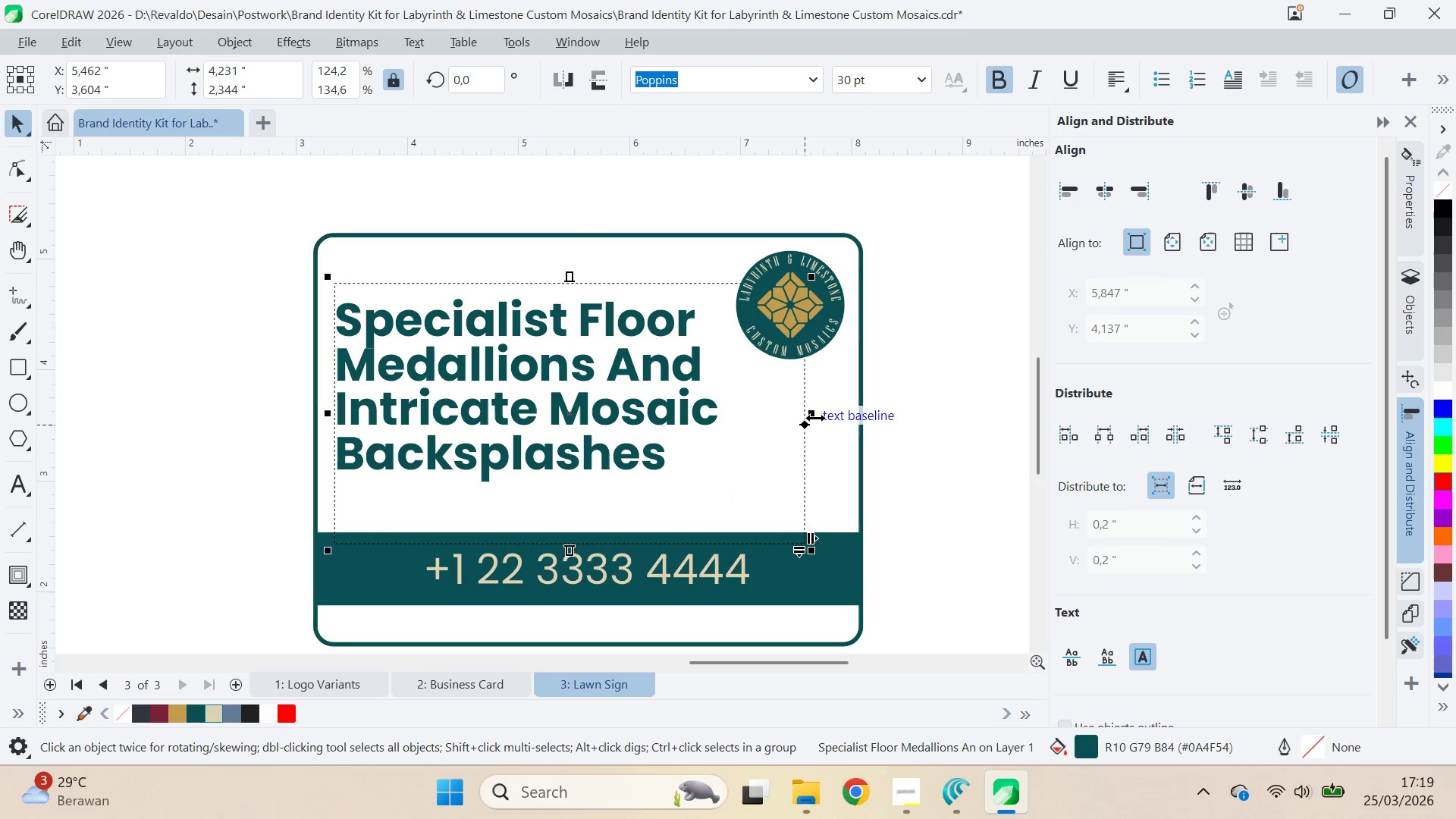 
left_click_drag(start_coordinate=[815, 417], to_coordinate=[839, 421])
 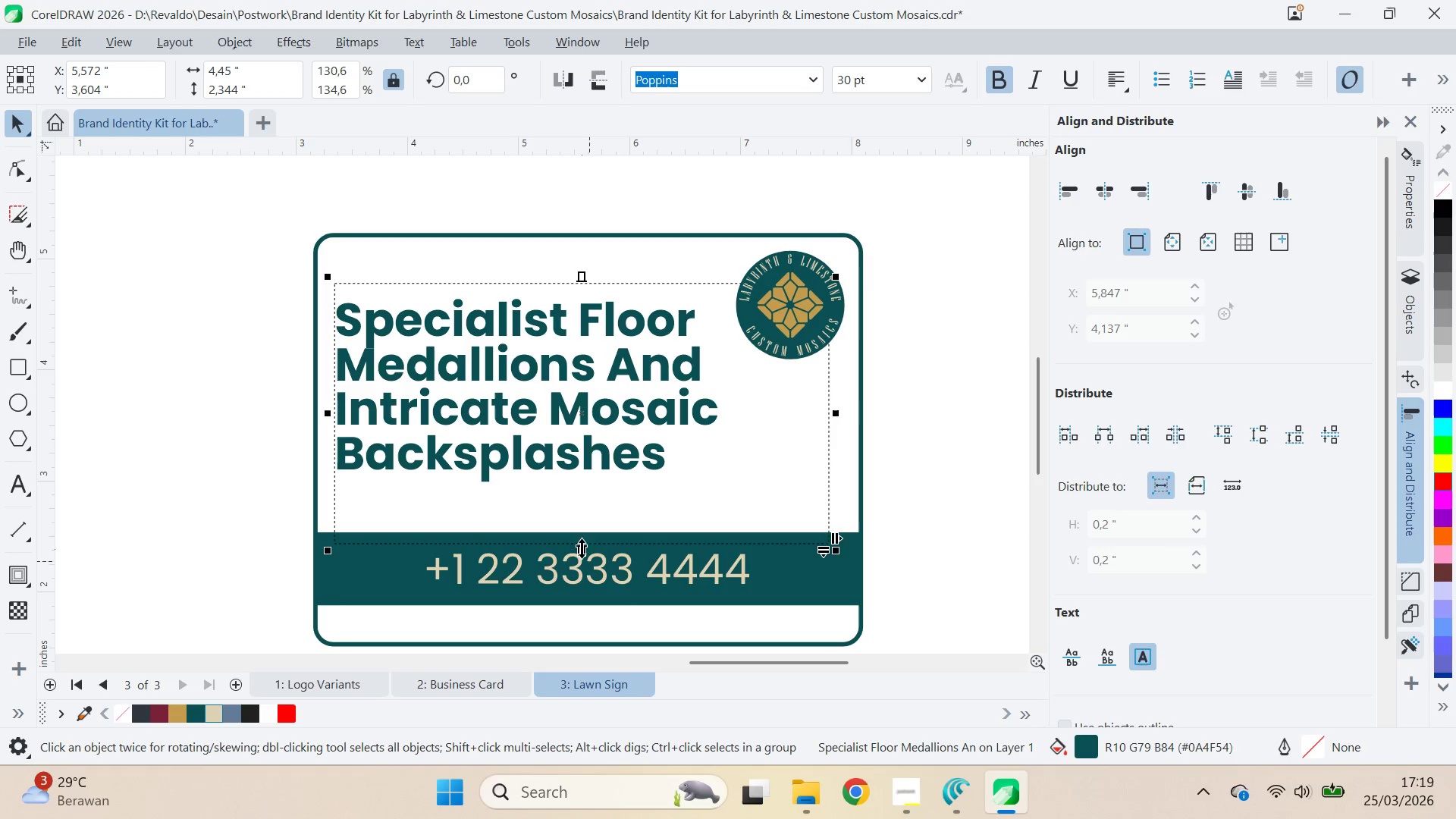 
left_click_drag(start_coordinate=[582, 546], to_coordinate=[642, 443])
 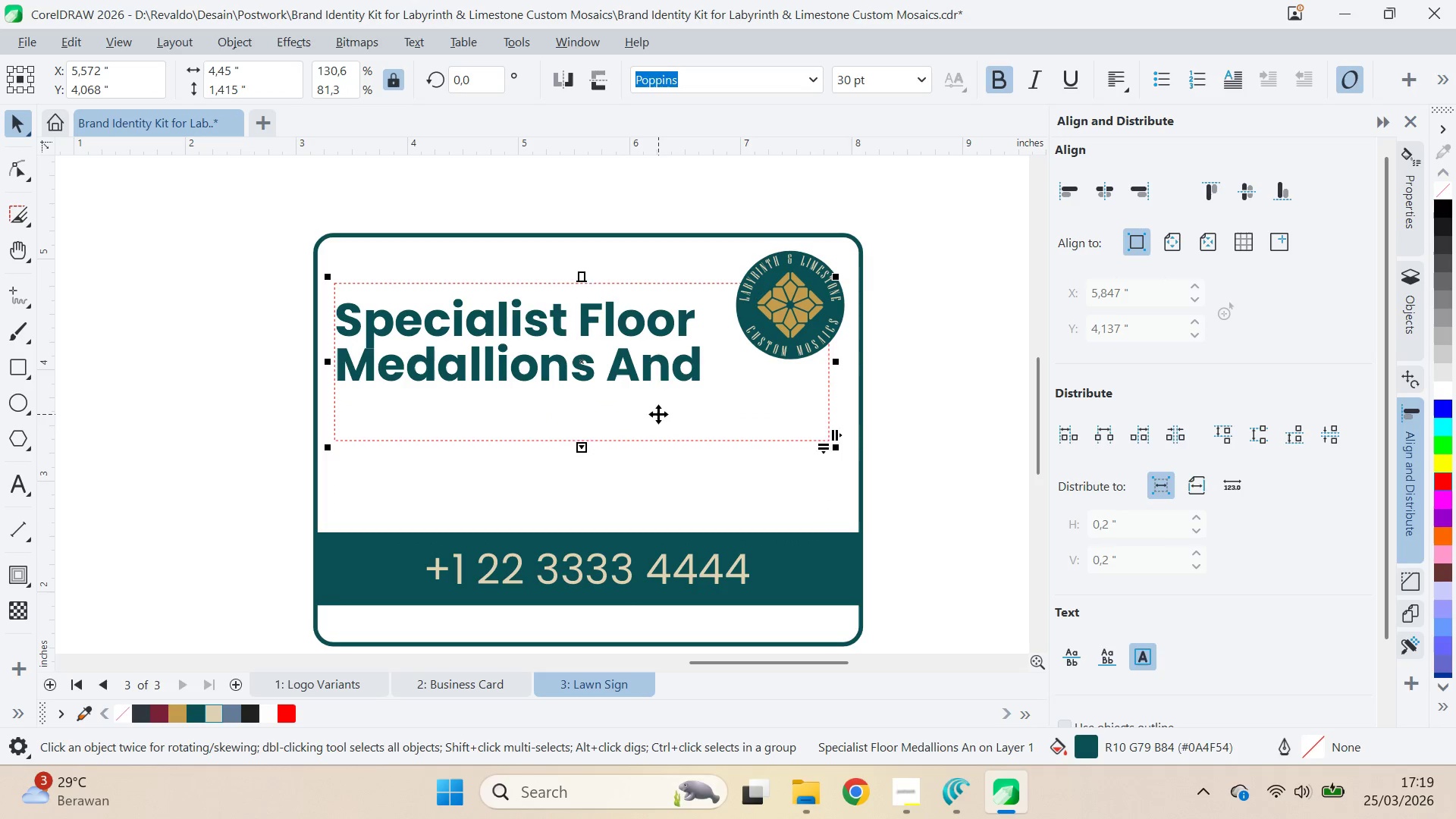 
left_click_drag(start_coordinate=[658, 414], to_coordinate=[643, 494])
 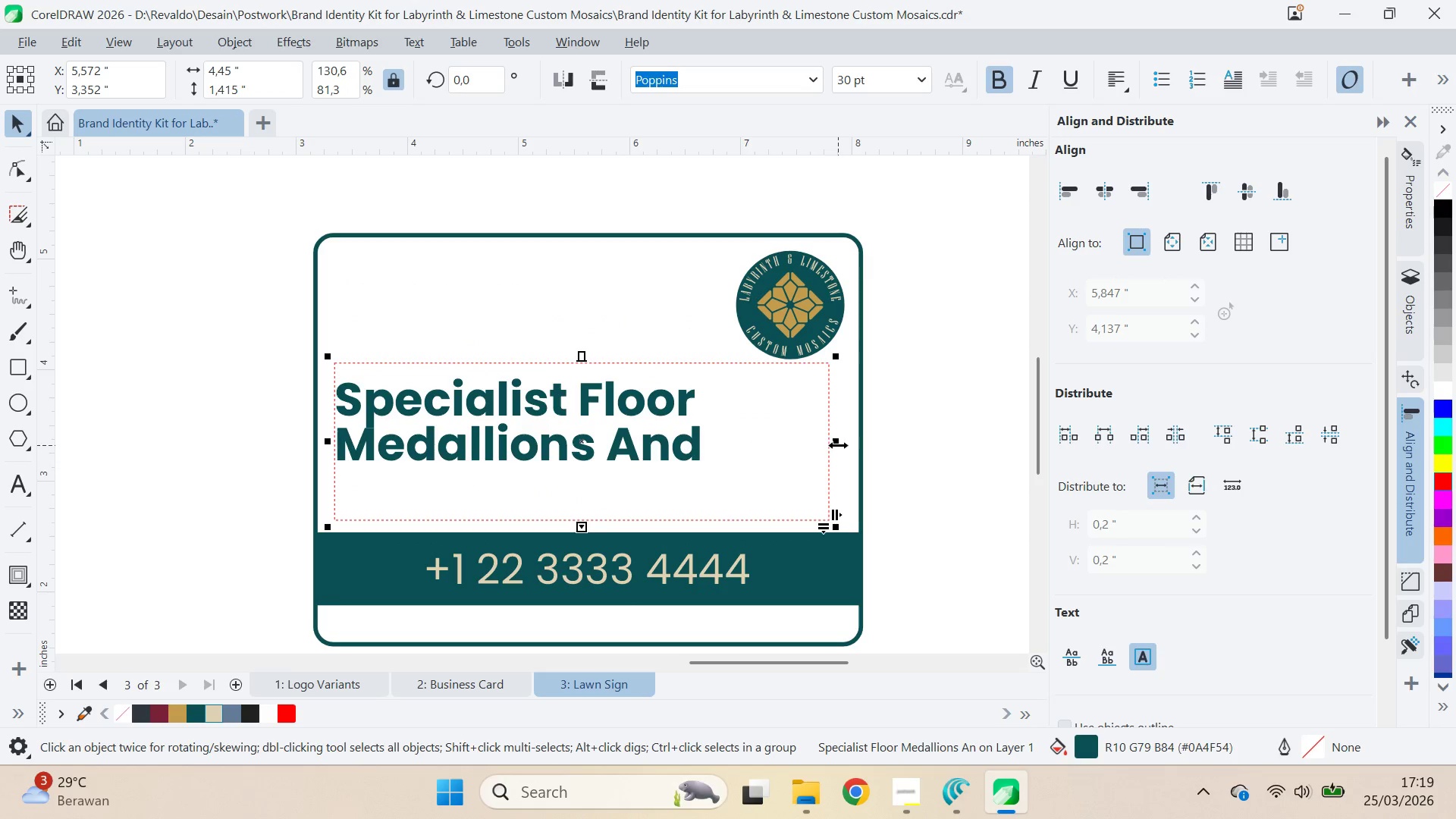 
hold_key(key=ShiftLeft, duration=0.61)
 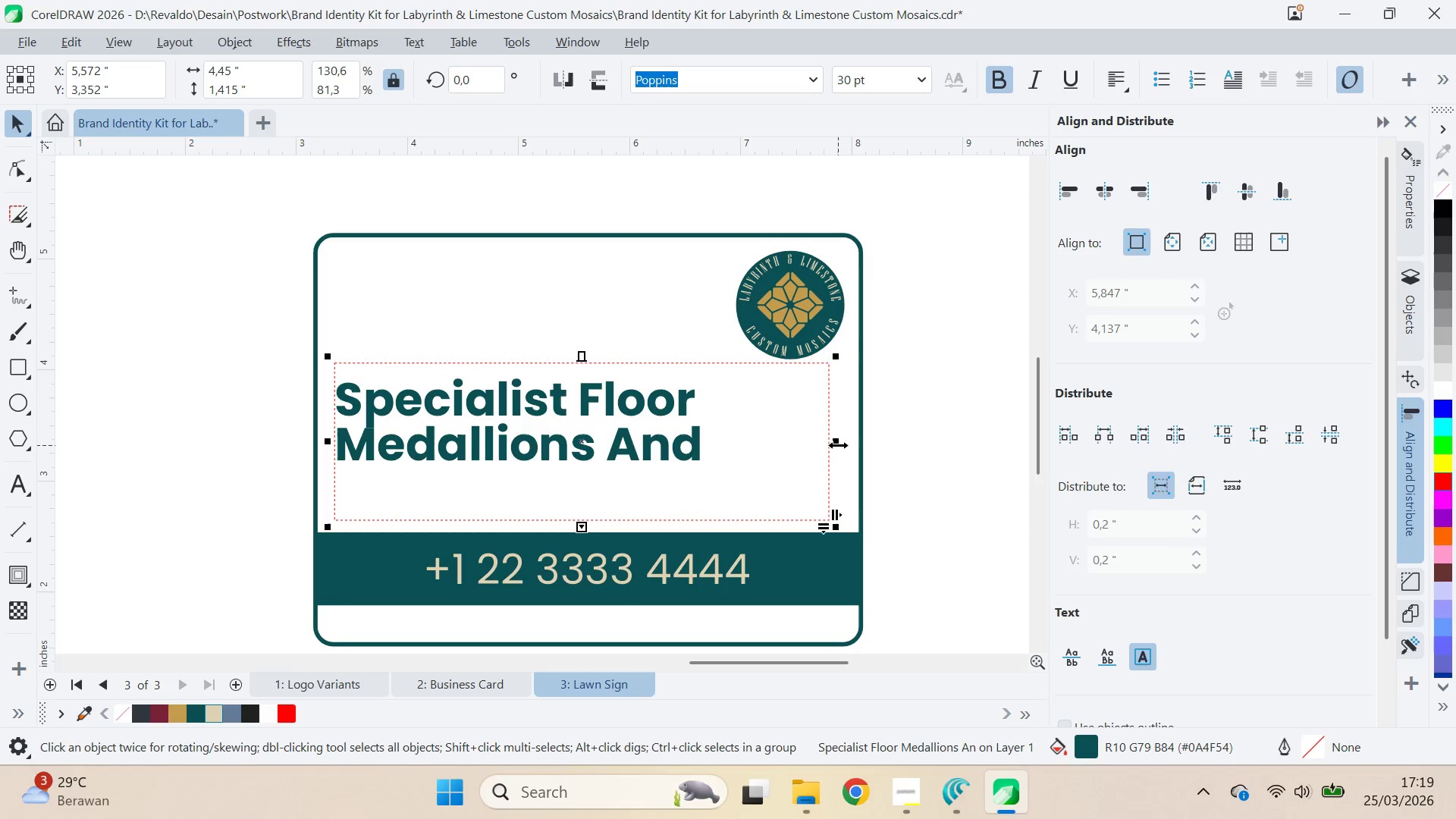 
left_click_drag(start_coordinate=[840, 441], to_coordinate=[943, 446])
 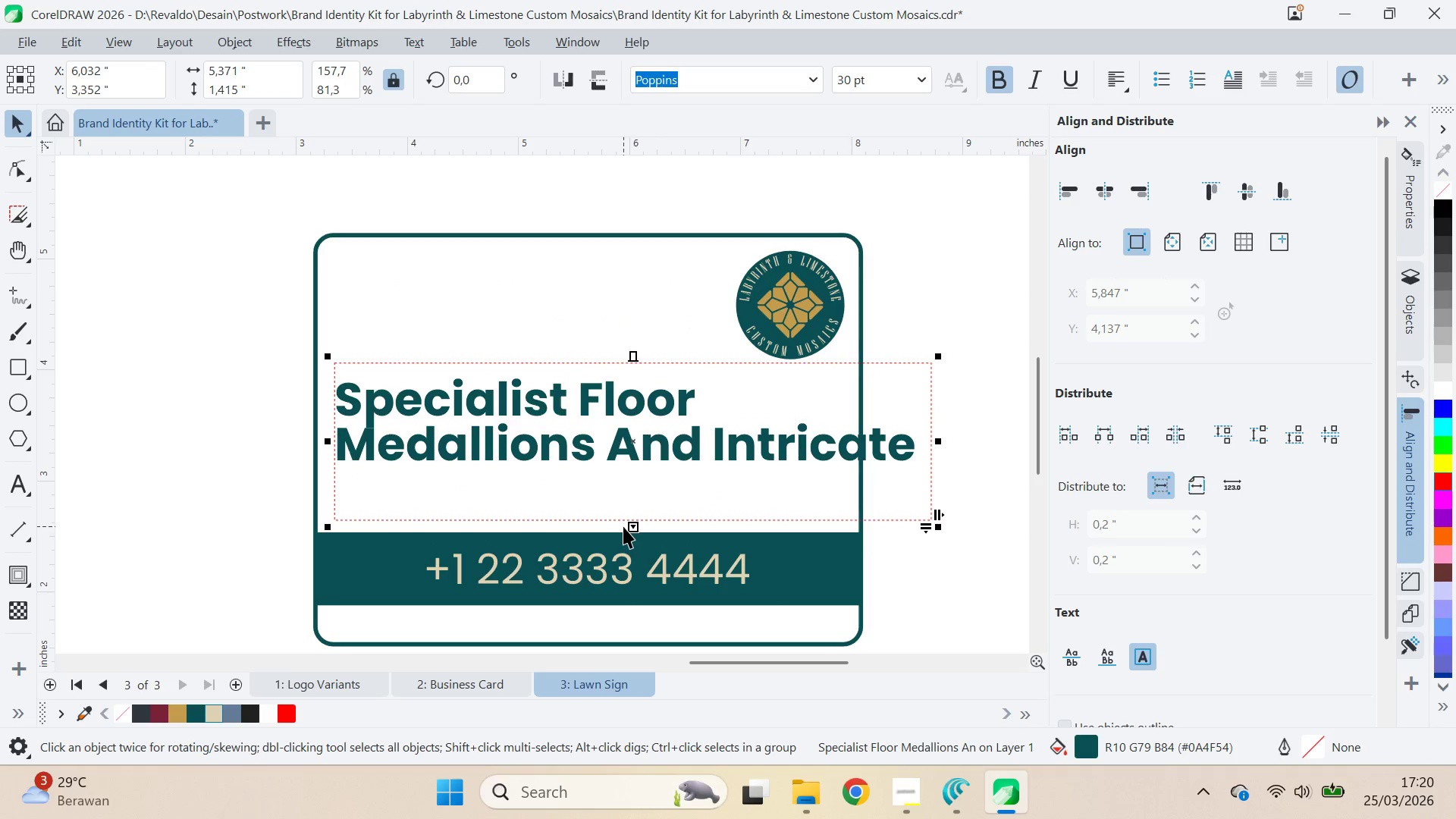 
left_click_drag(start_coordinate=[634, 526], to_coordinate=[642, 546])
 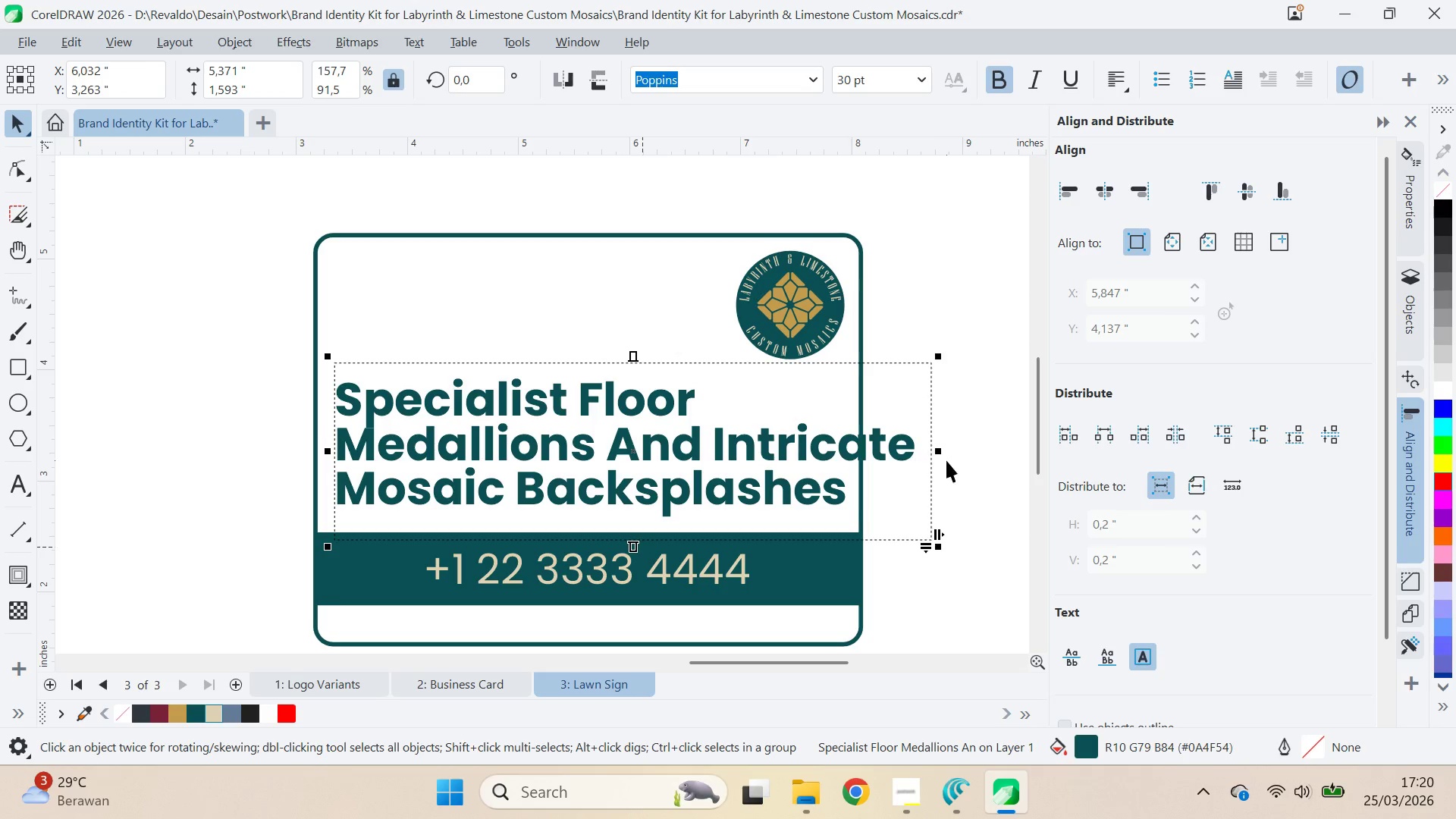 
type(vqv)
 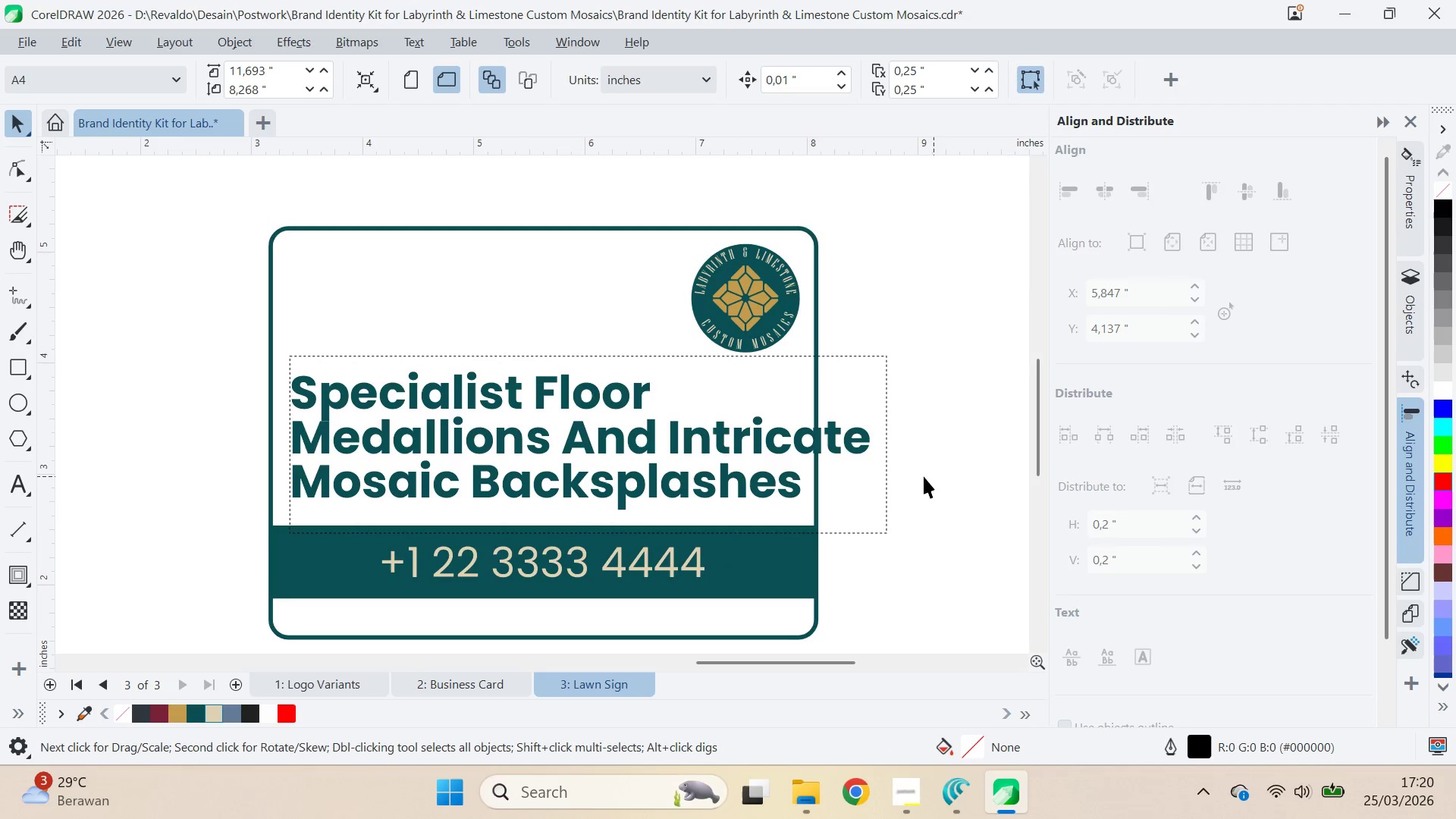 
left_click_drag(start_coordinate=[949, 460], to_coordinate=[904, 453])
 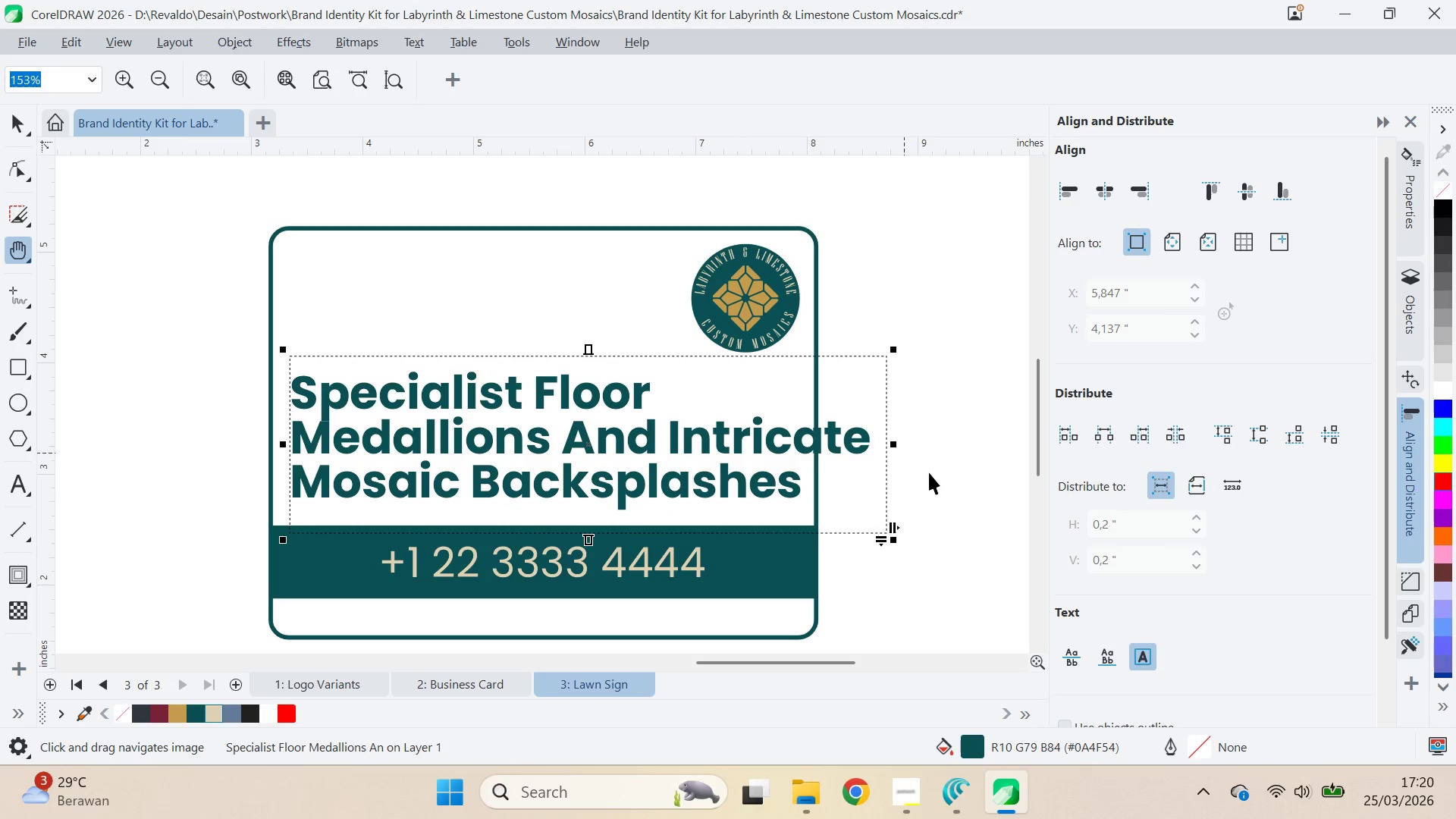 
left_click([934, 475])
 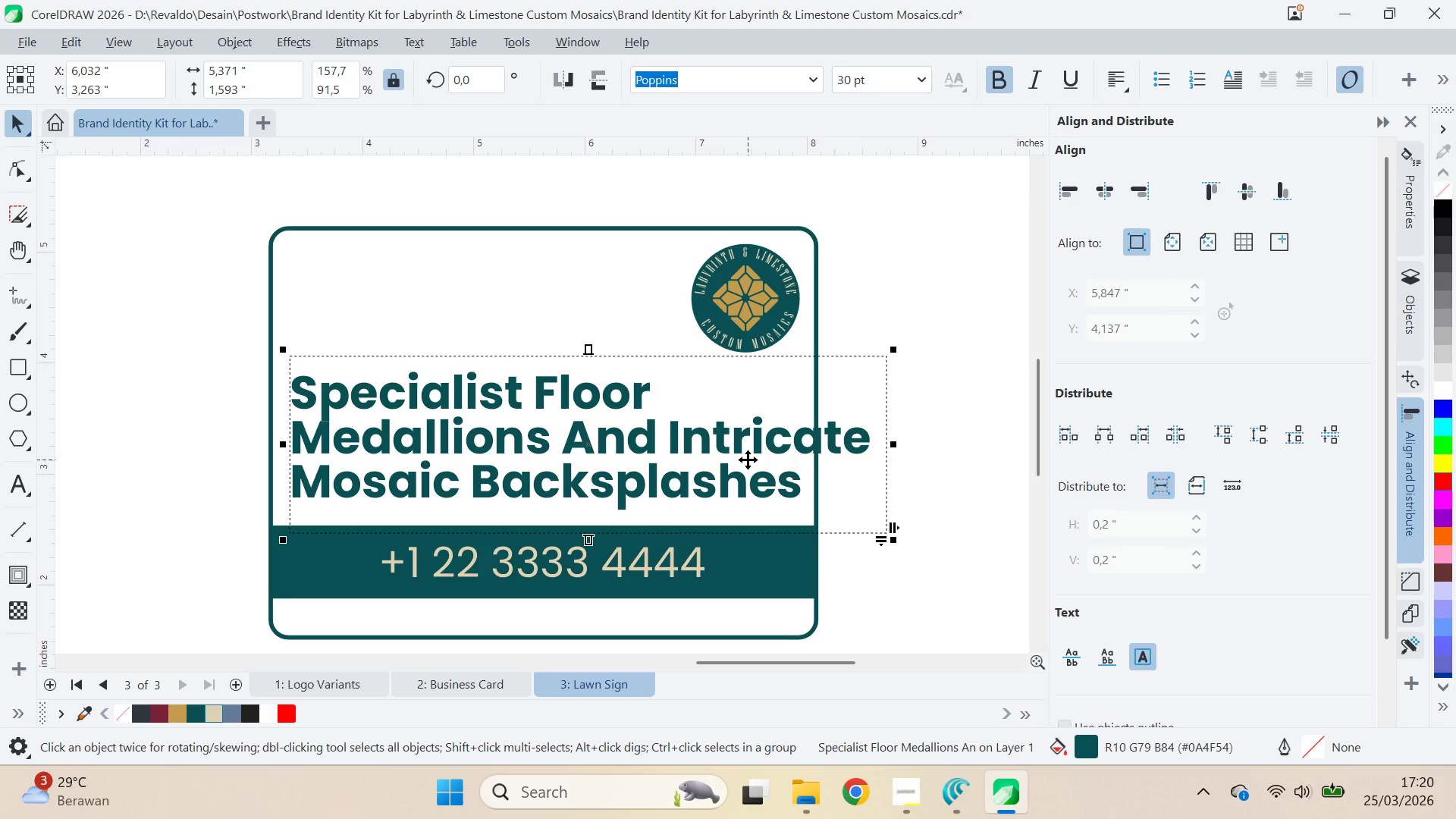 
key(Control+Q)
 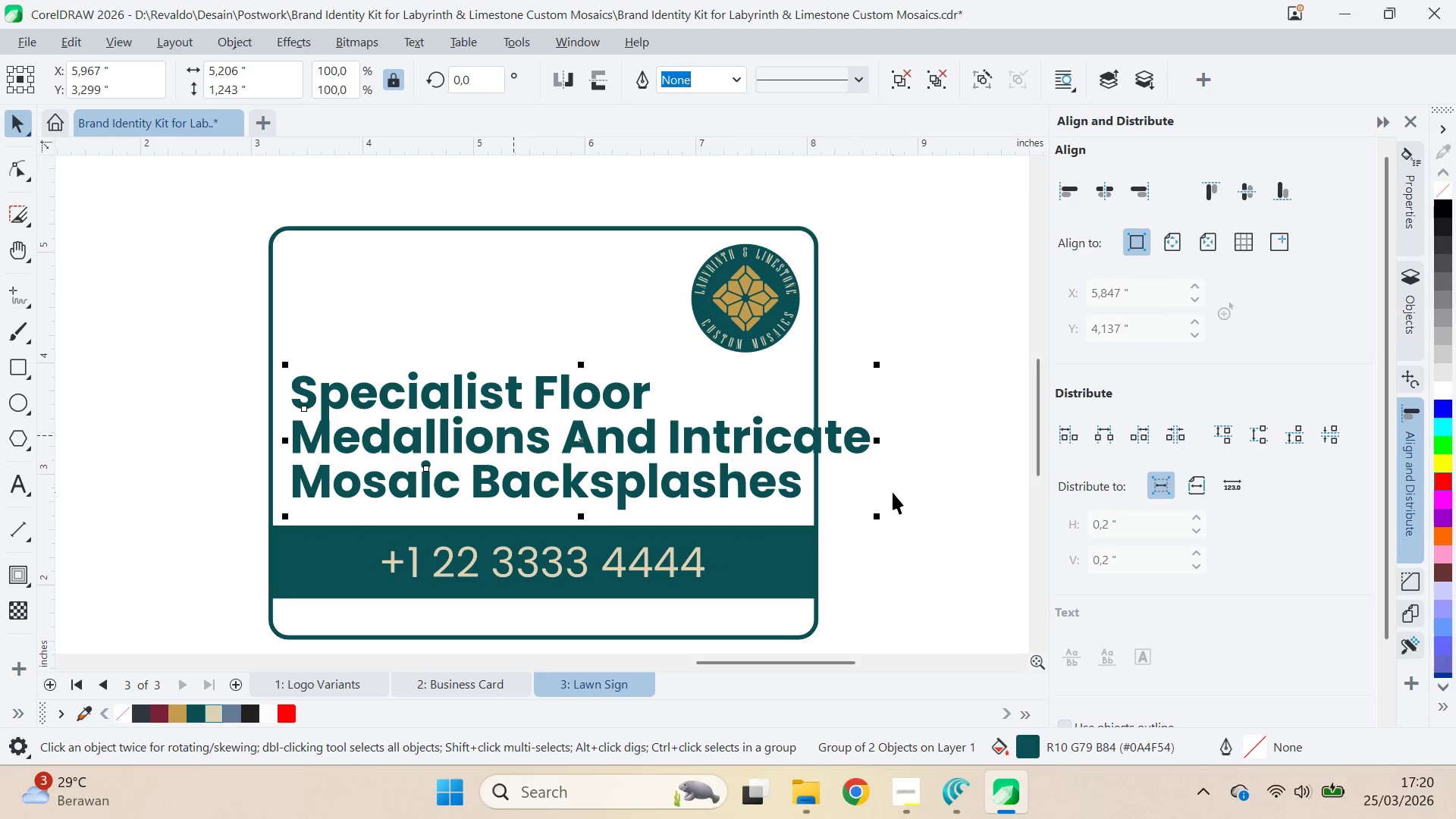 
left_click_drag(start_coordinate=[874, 519], to_coordinate=[802, 504])
 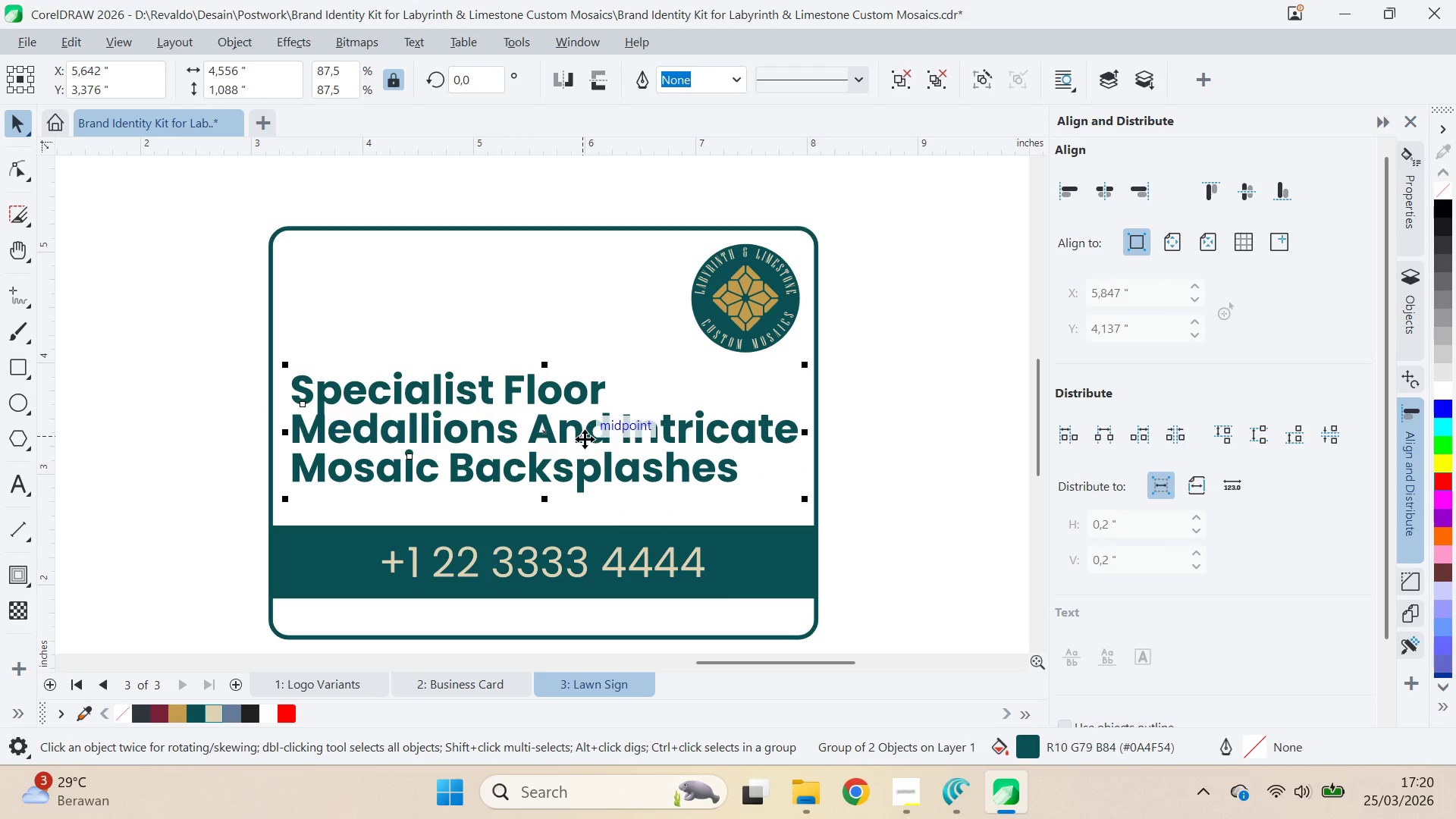 
key(Control+Z)
 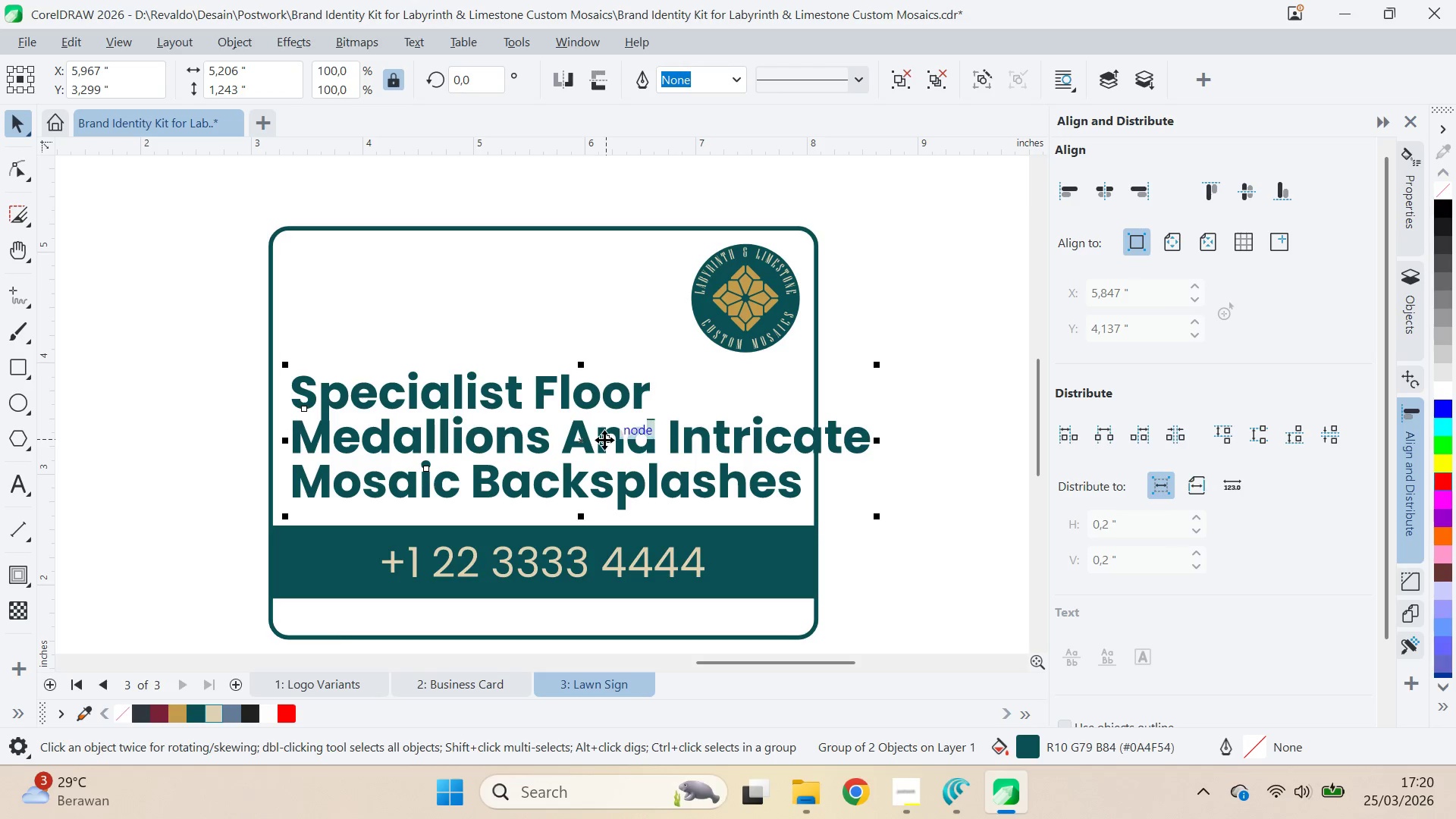 
key(Control+Z)
 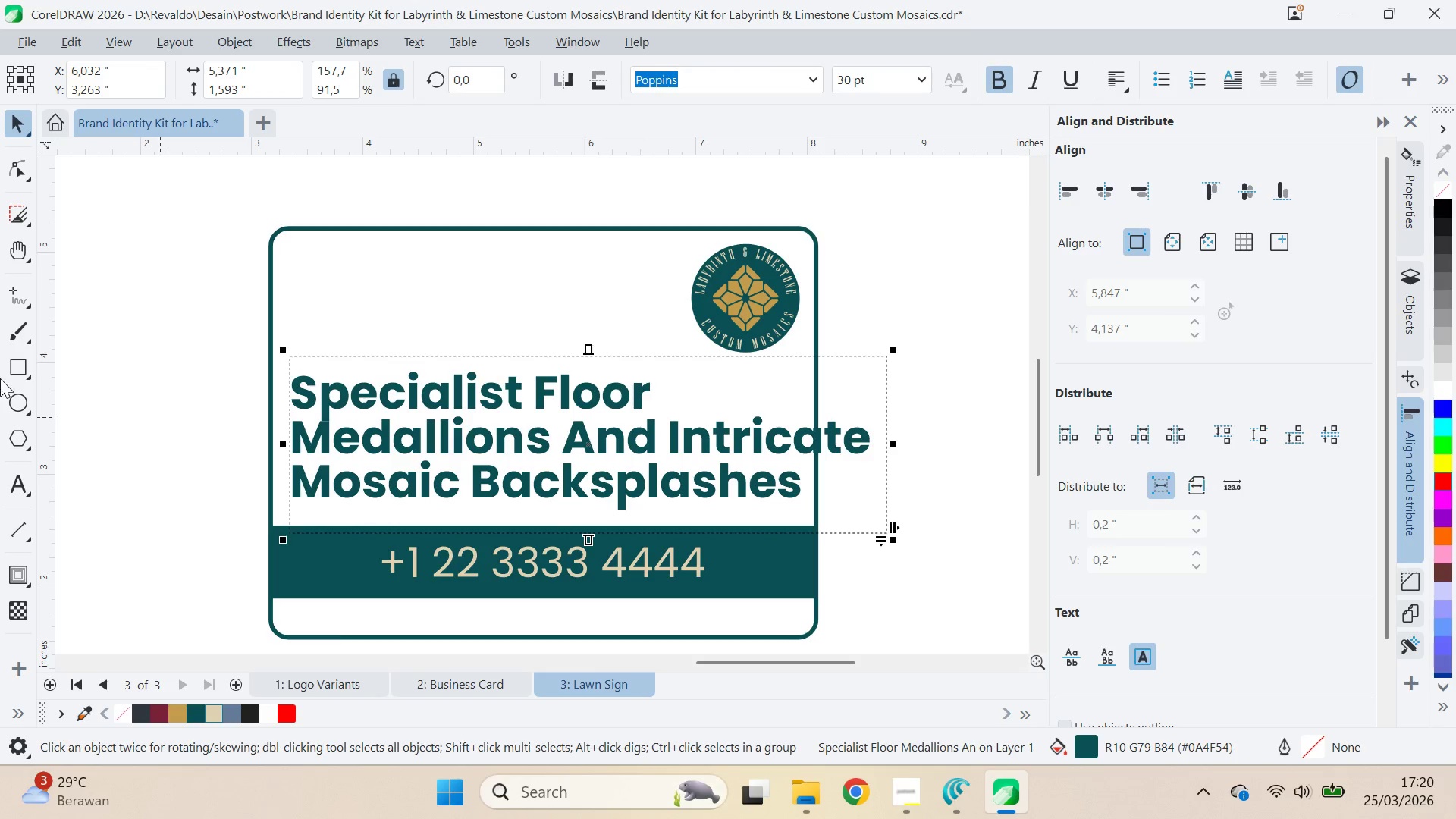 
wait(6.95)
 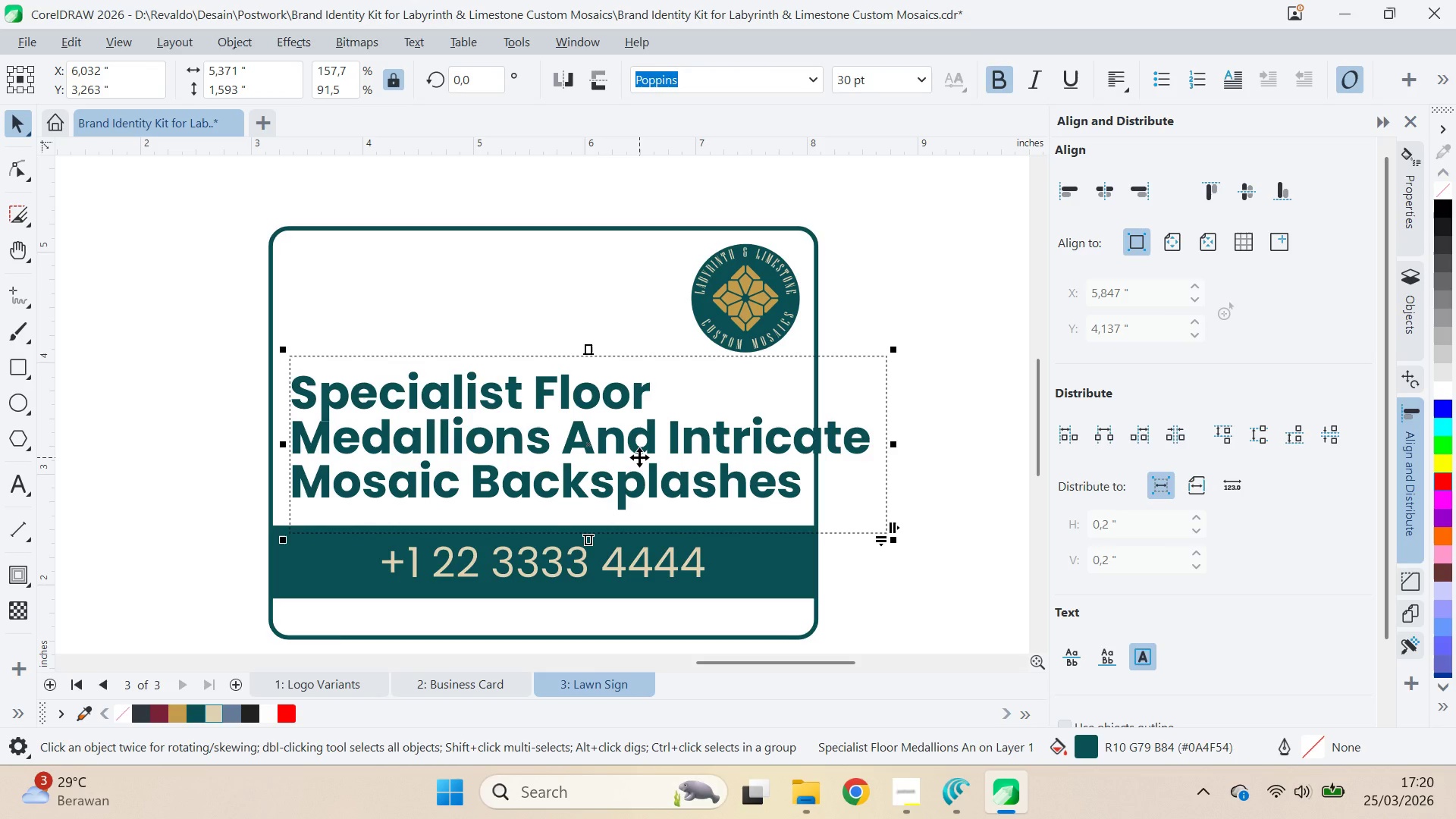 
key(Control+V)
 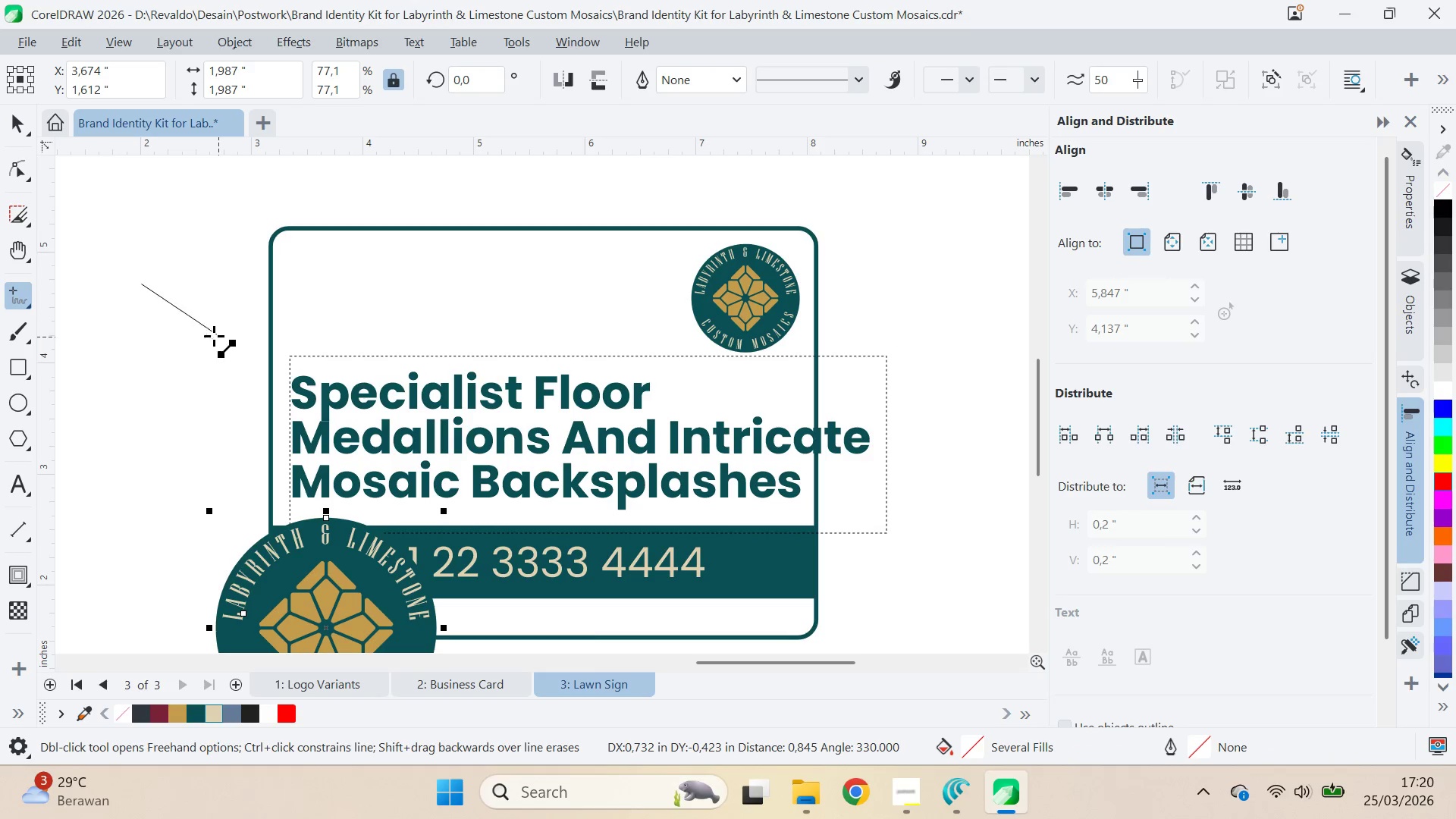 
left_click([187, 361])
 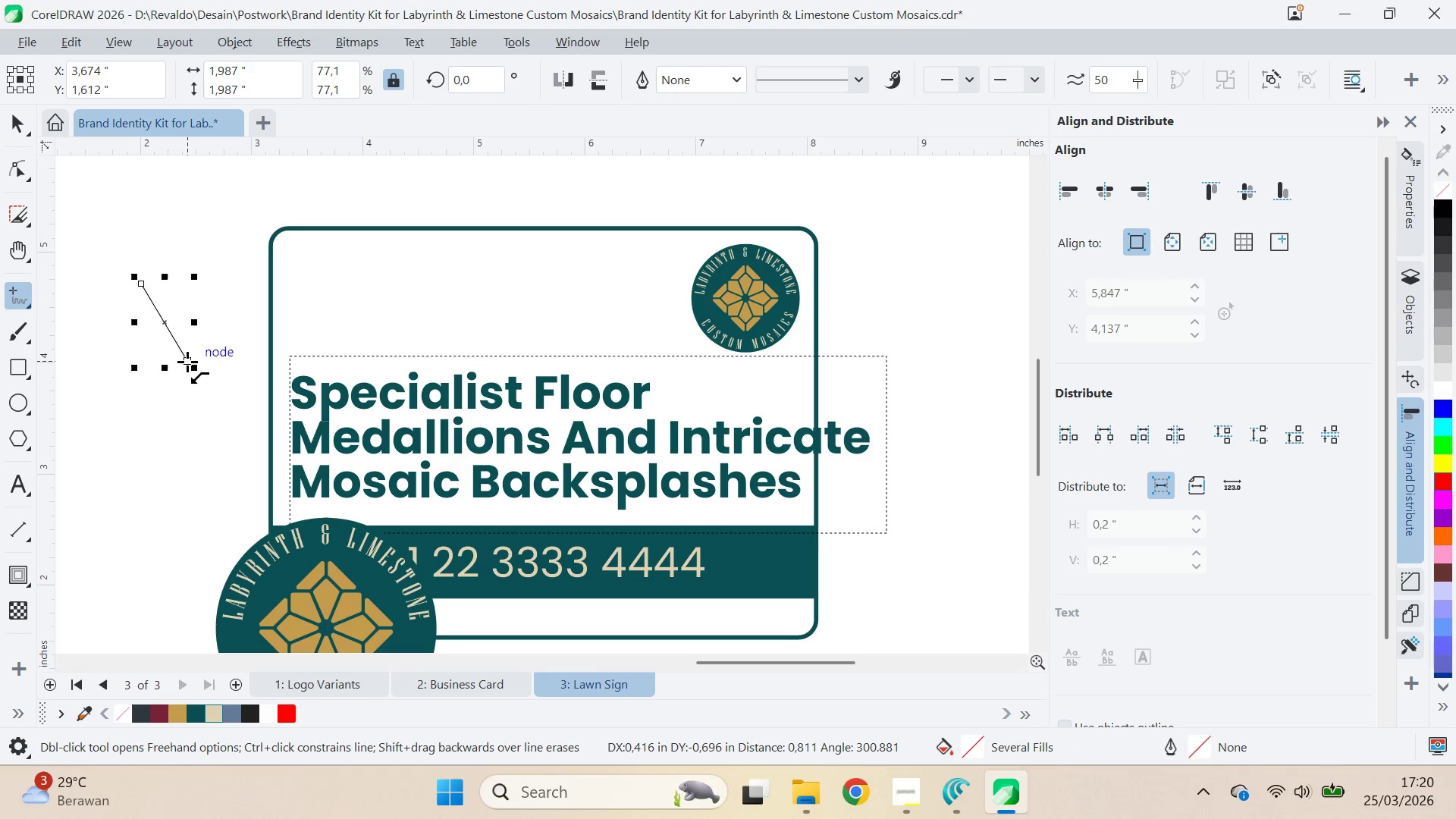 
key(Control+ControlLeft)
 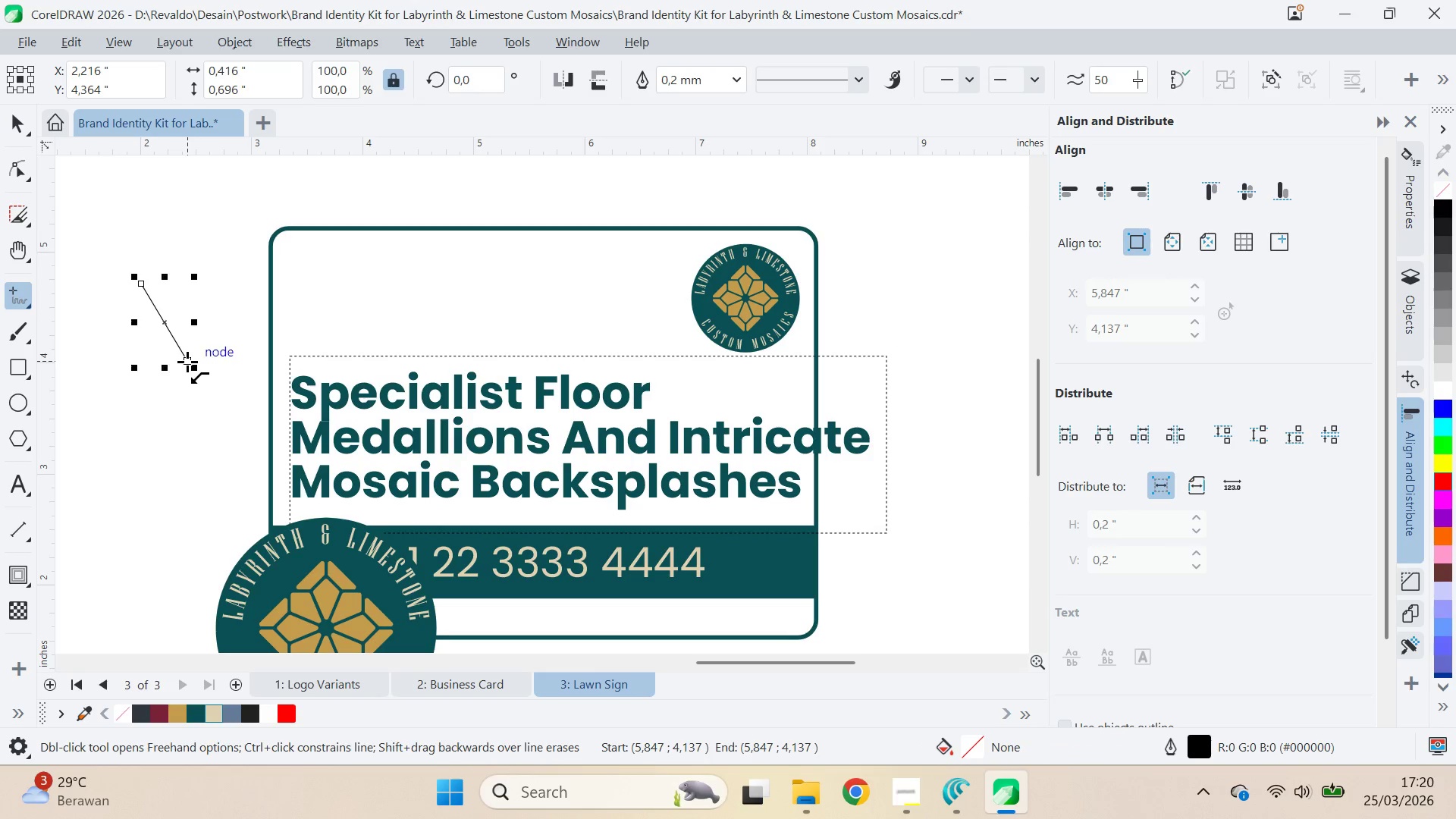 
key(Control+Z)
 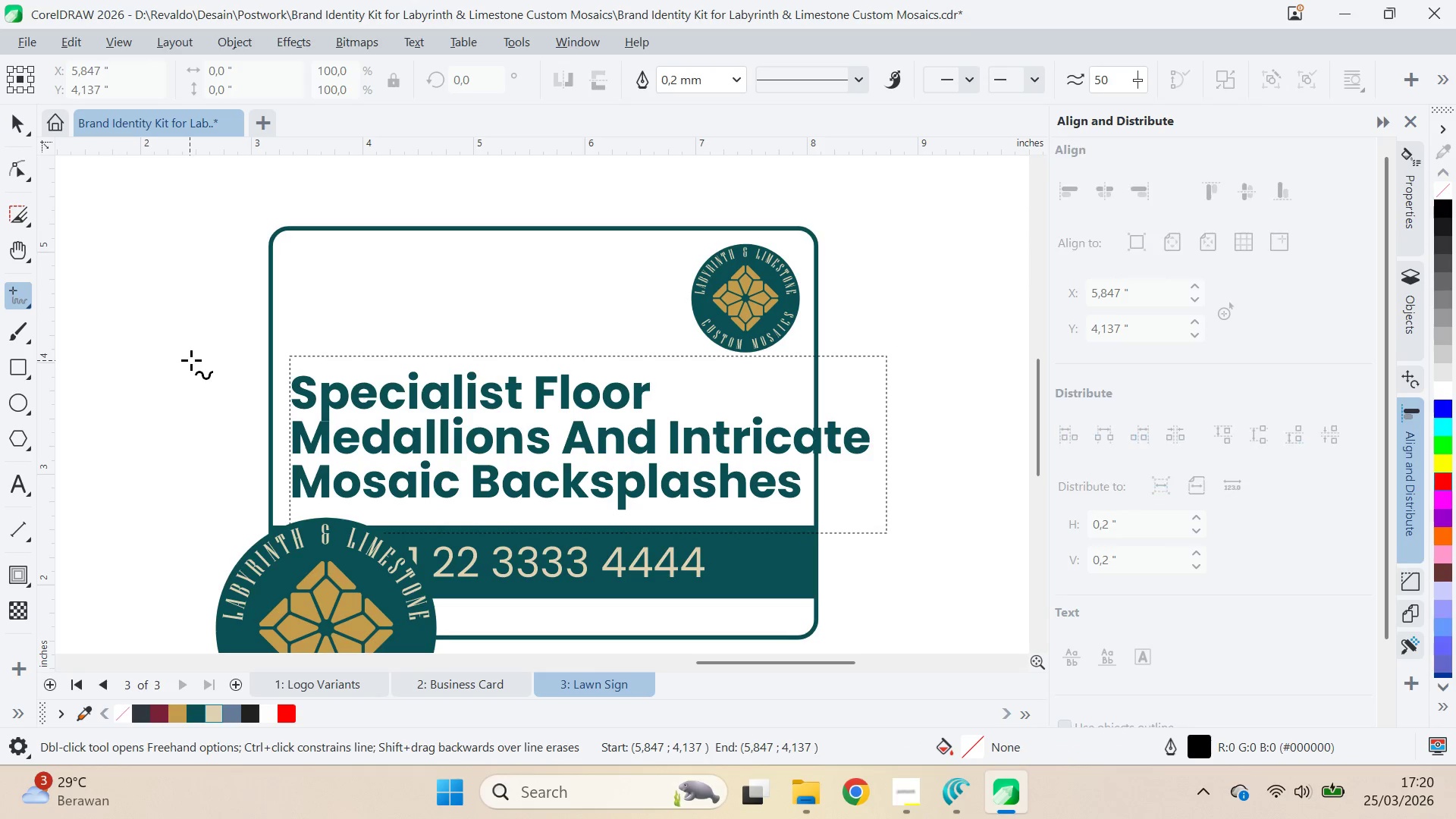 
key(Control+ControlLeft)
 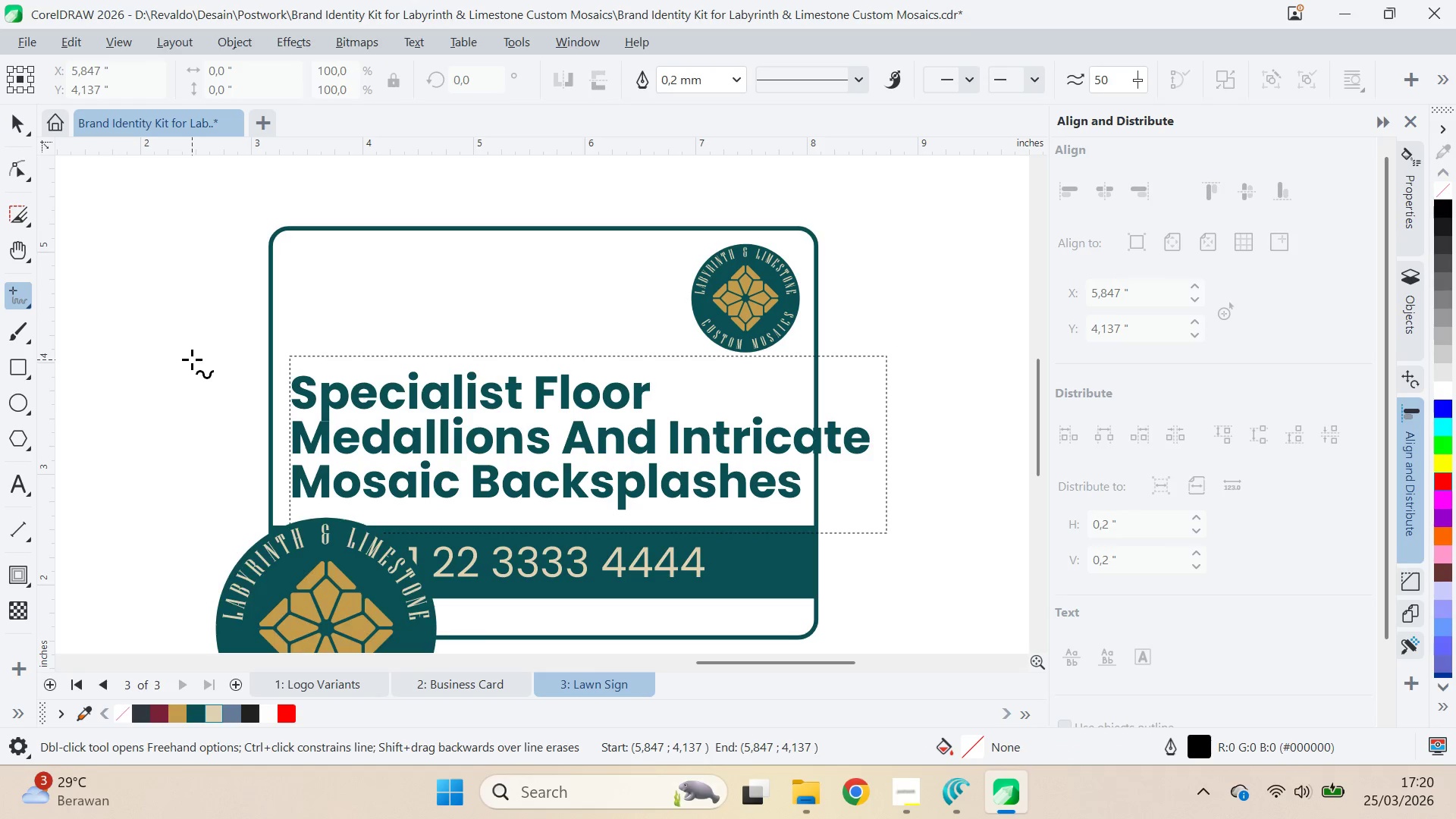 
key(Control+Z)
 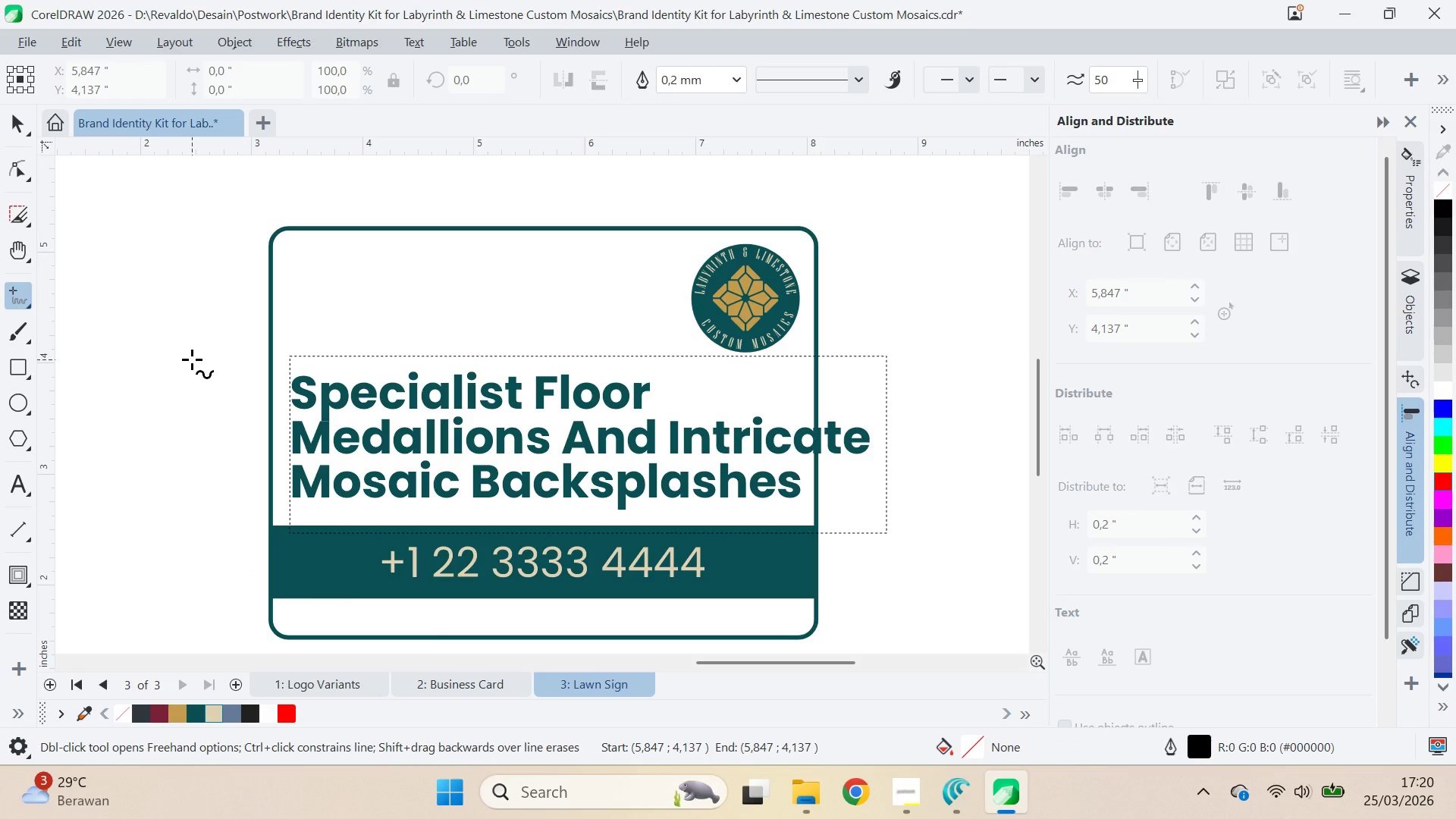 
key(V)
 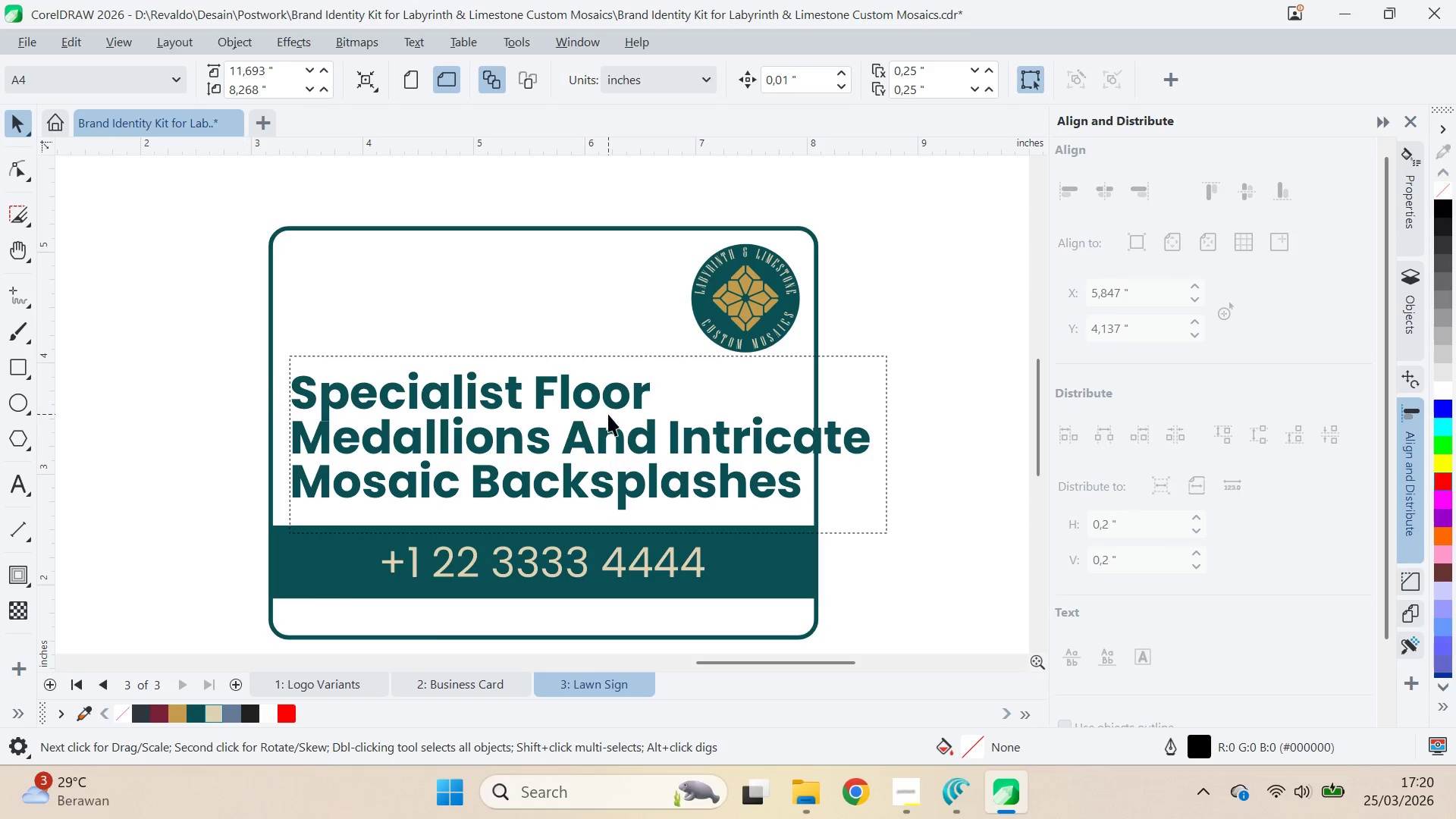 
left_click([608, 415])
 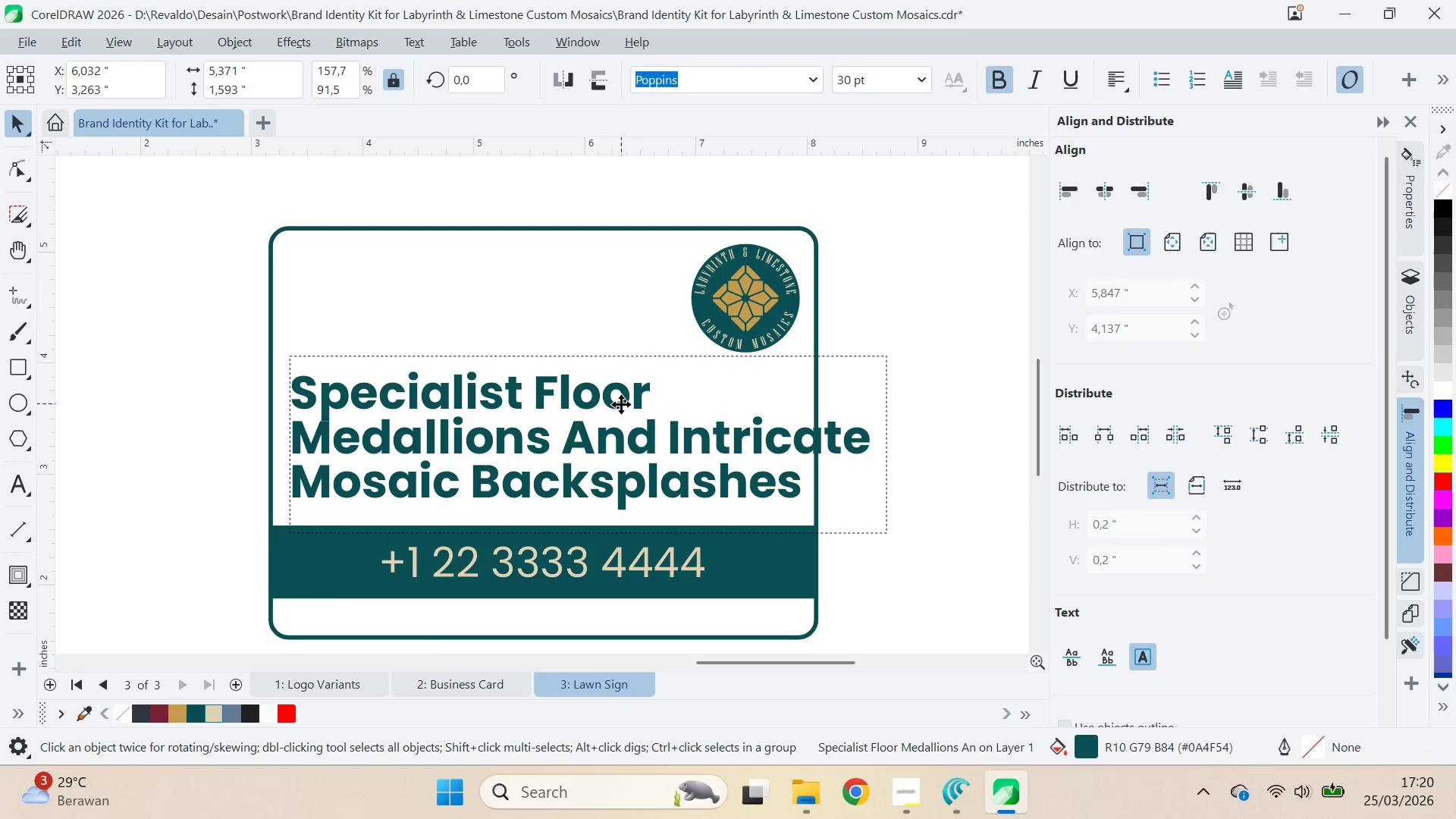 
double_click([621, 404])
 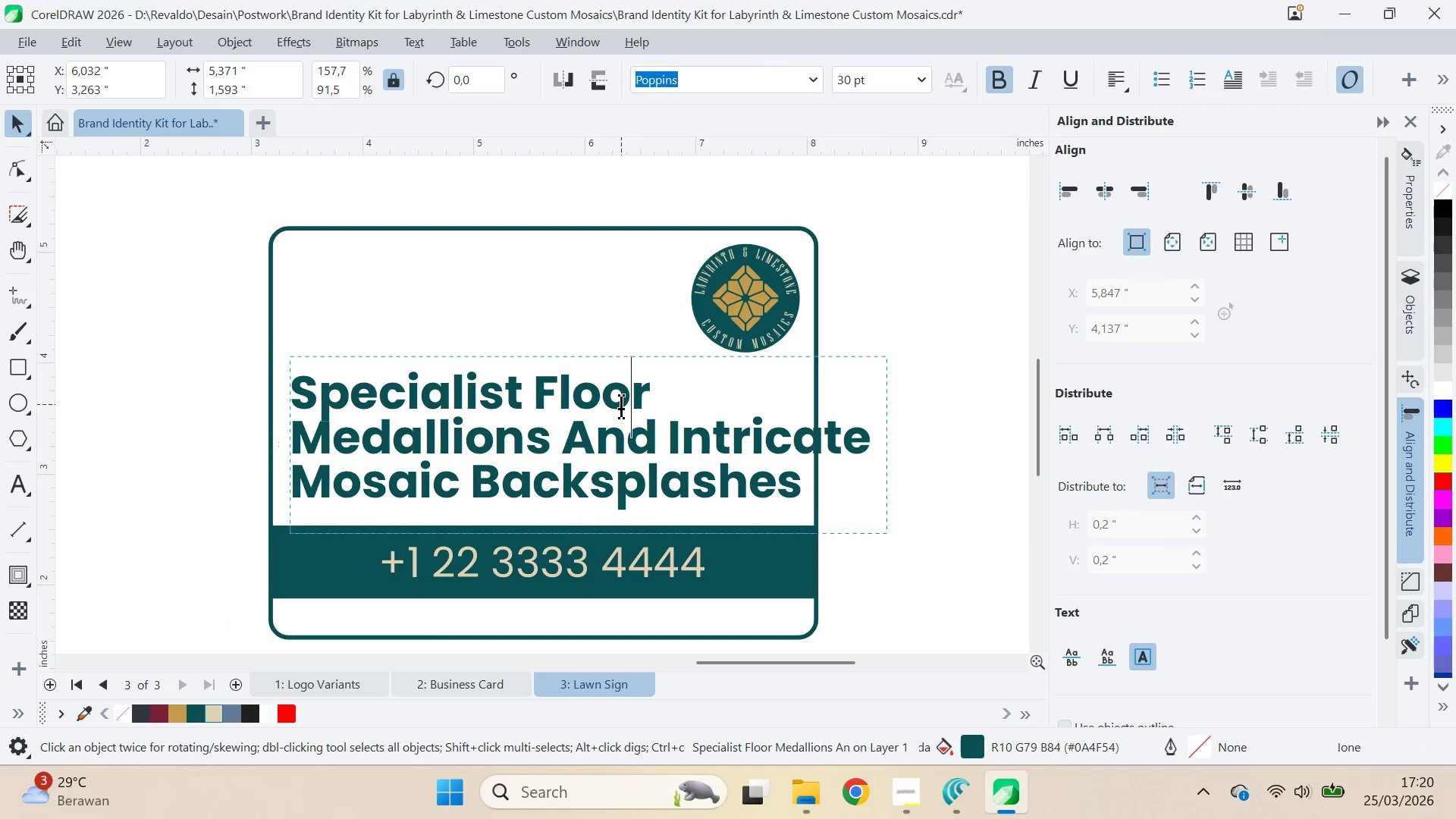 
key(Control+A)
 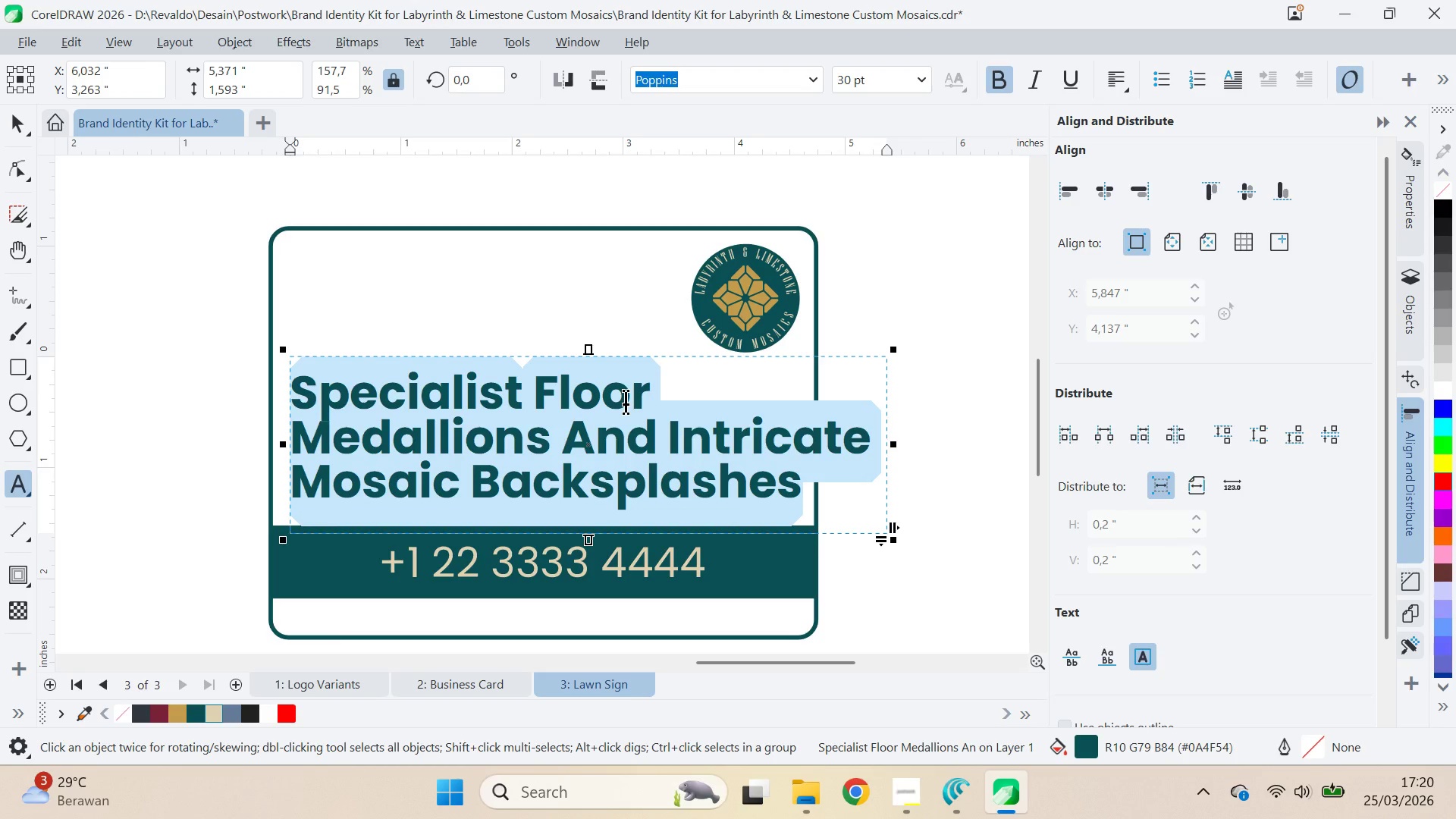 
key(Control+C)
 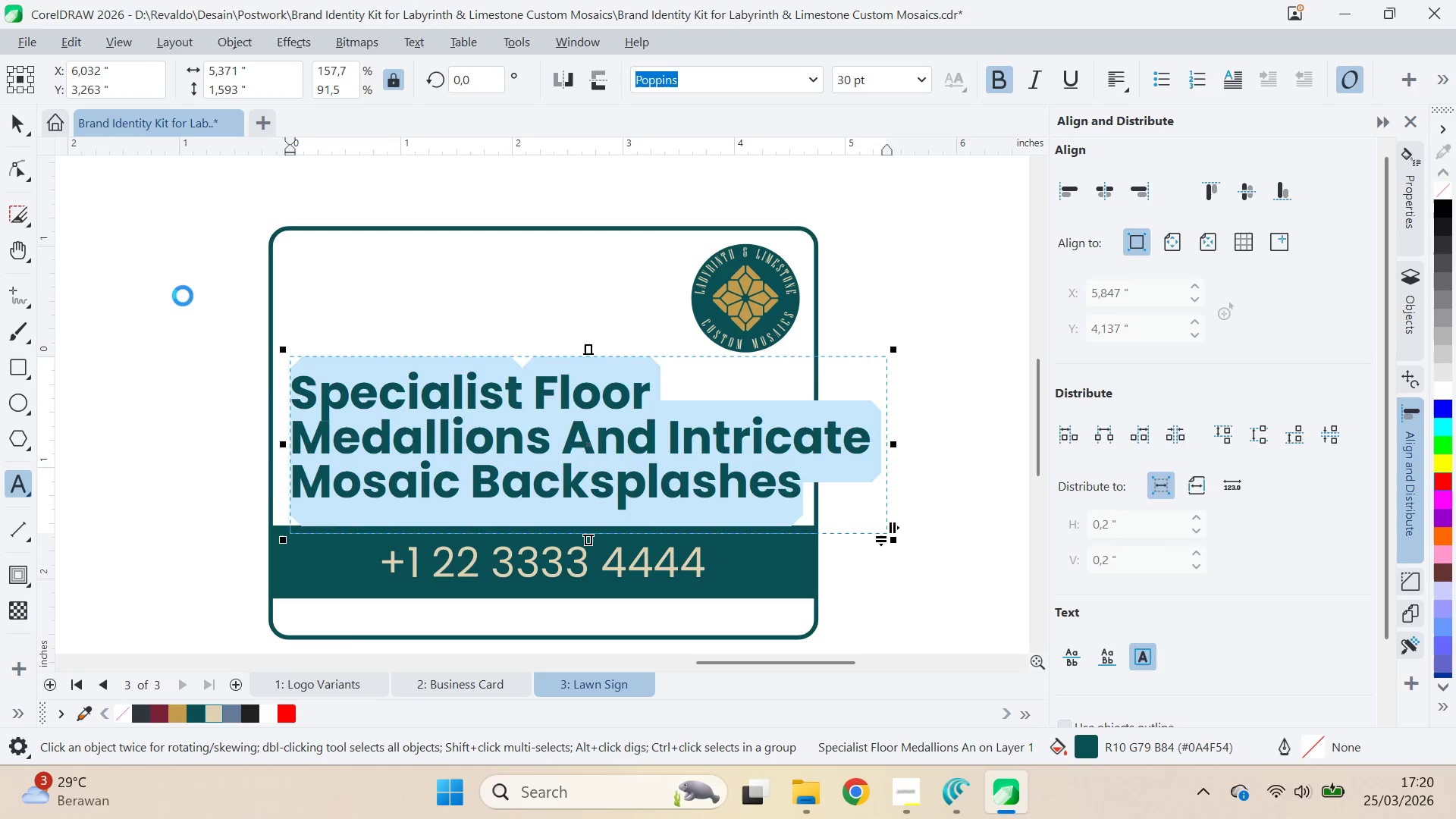 
key(Control+V)
 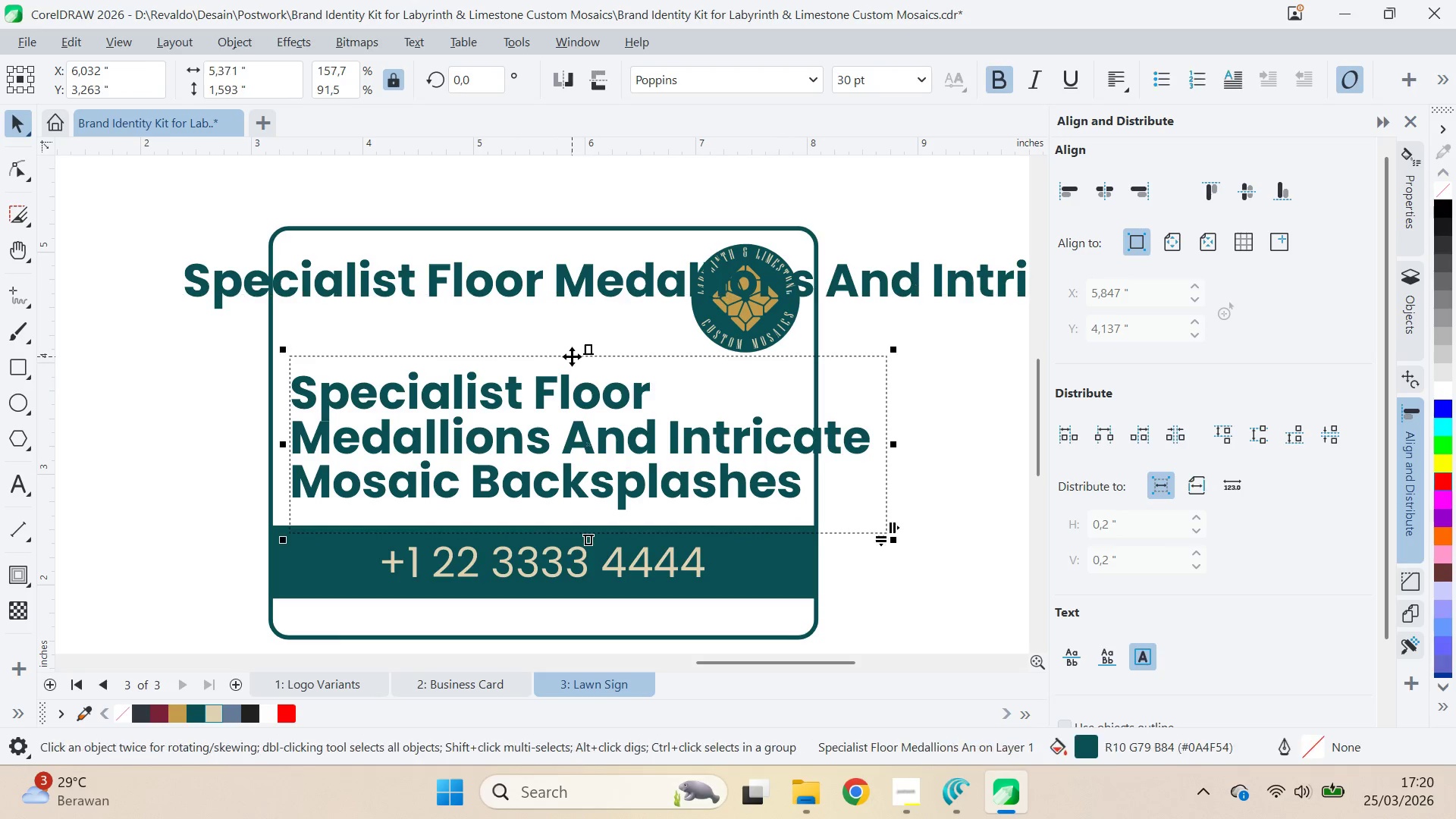 
key(Delete)
 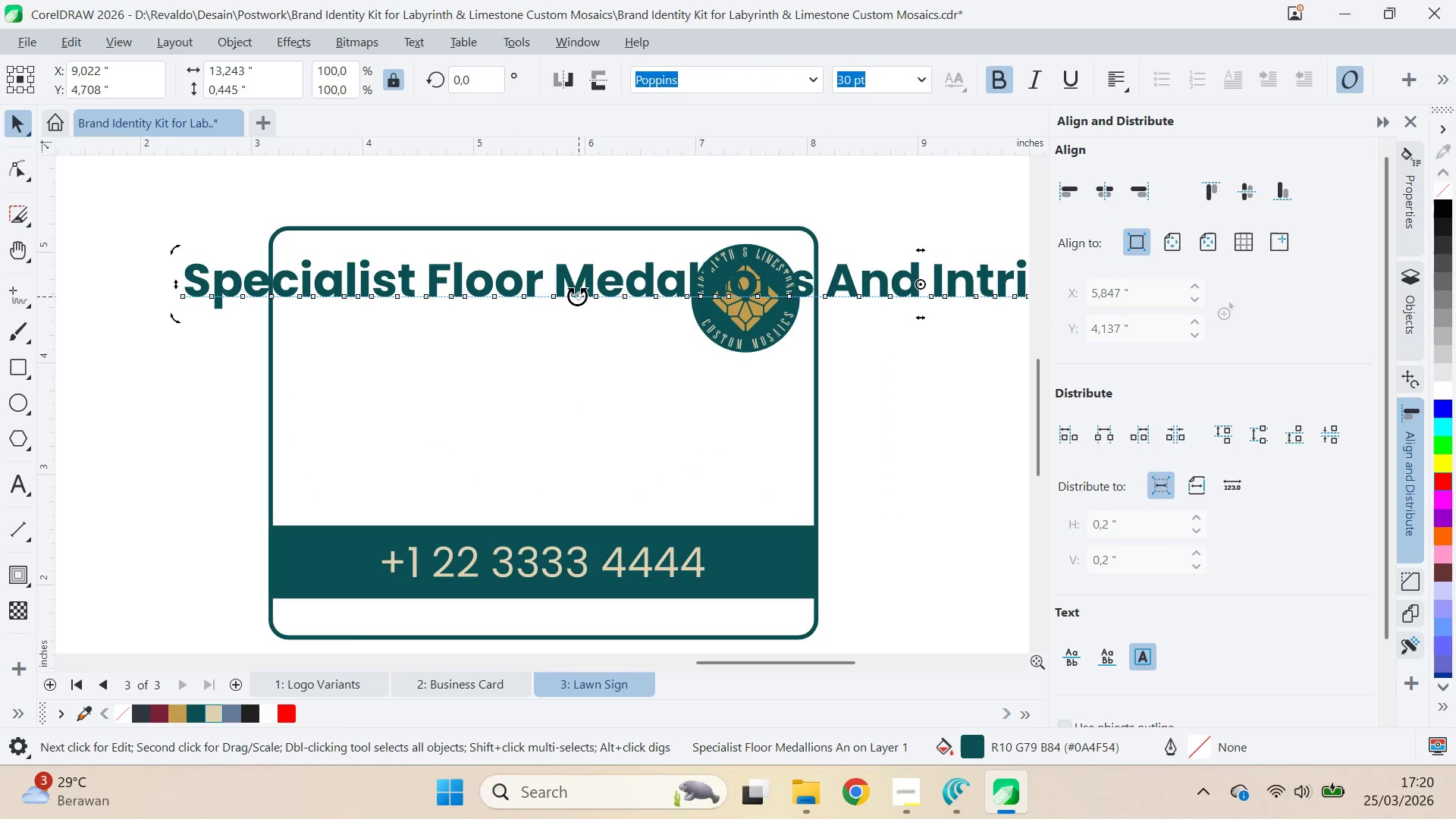 
double_click([561, 284])
 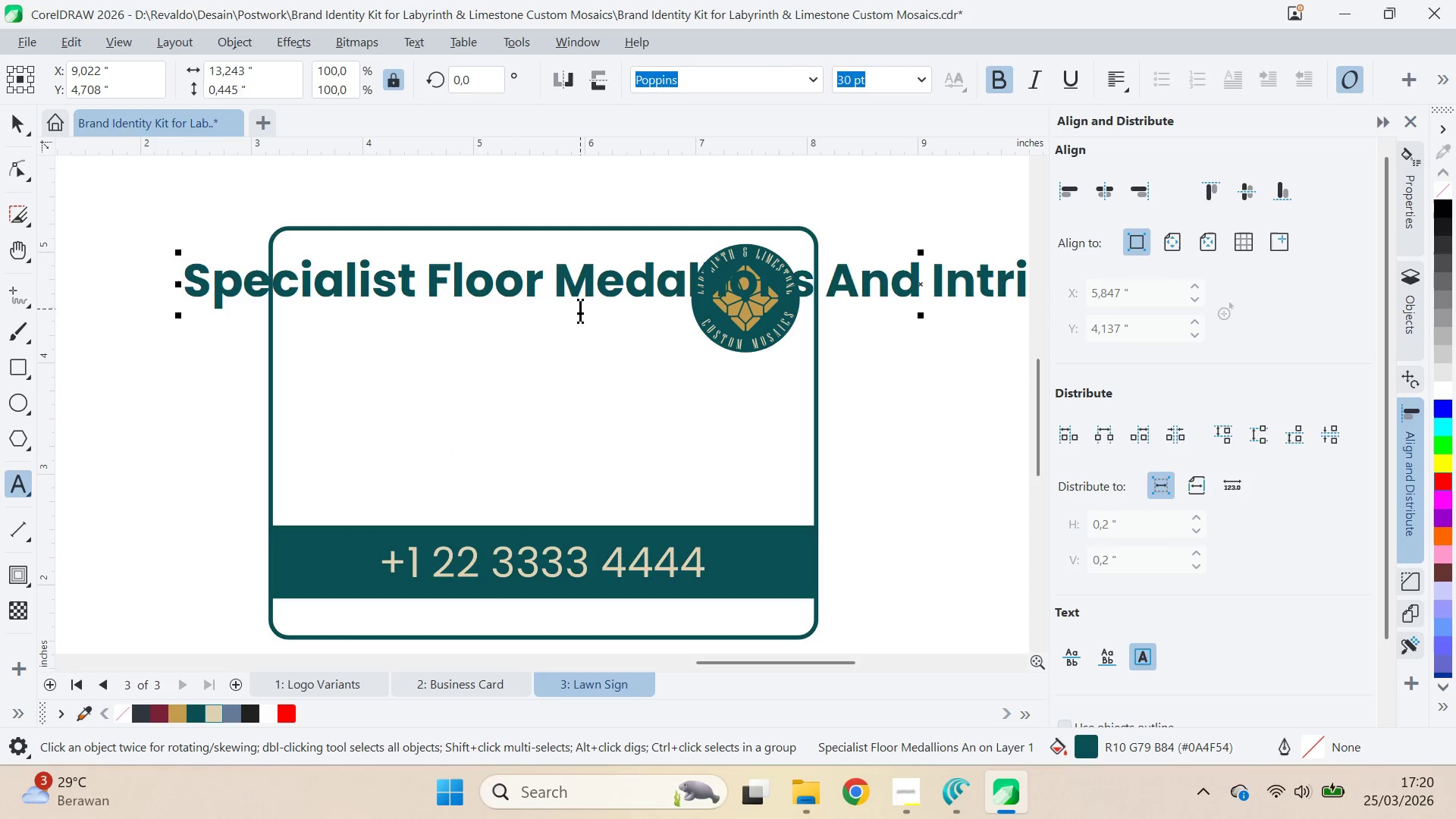 
key(Enter)
 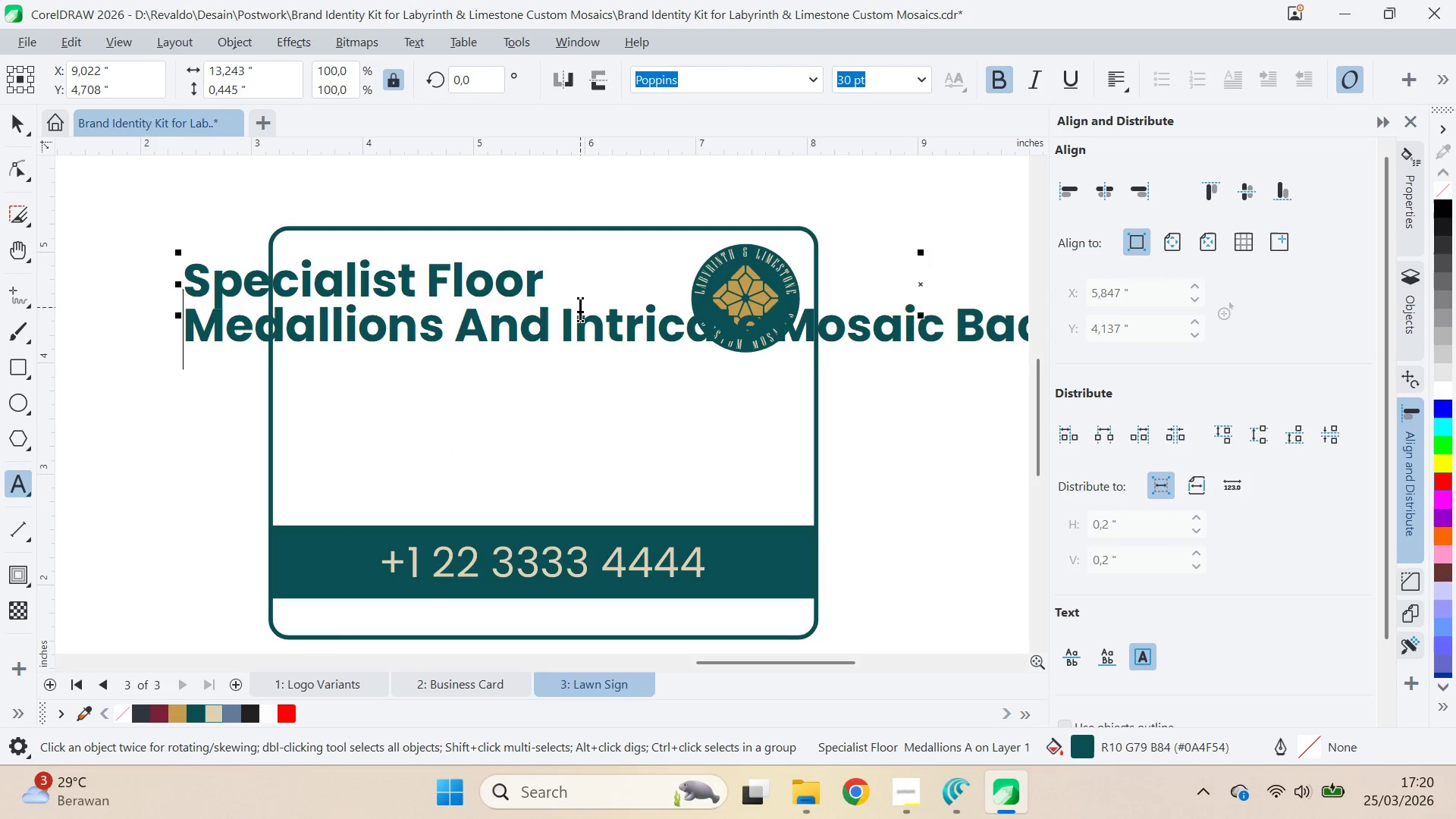 
key(Control+ArrowRight)
 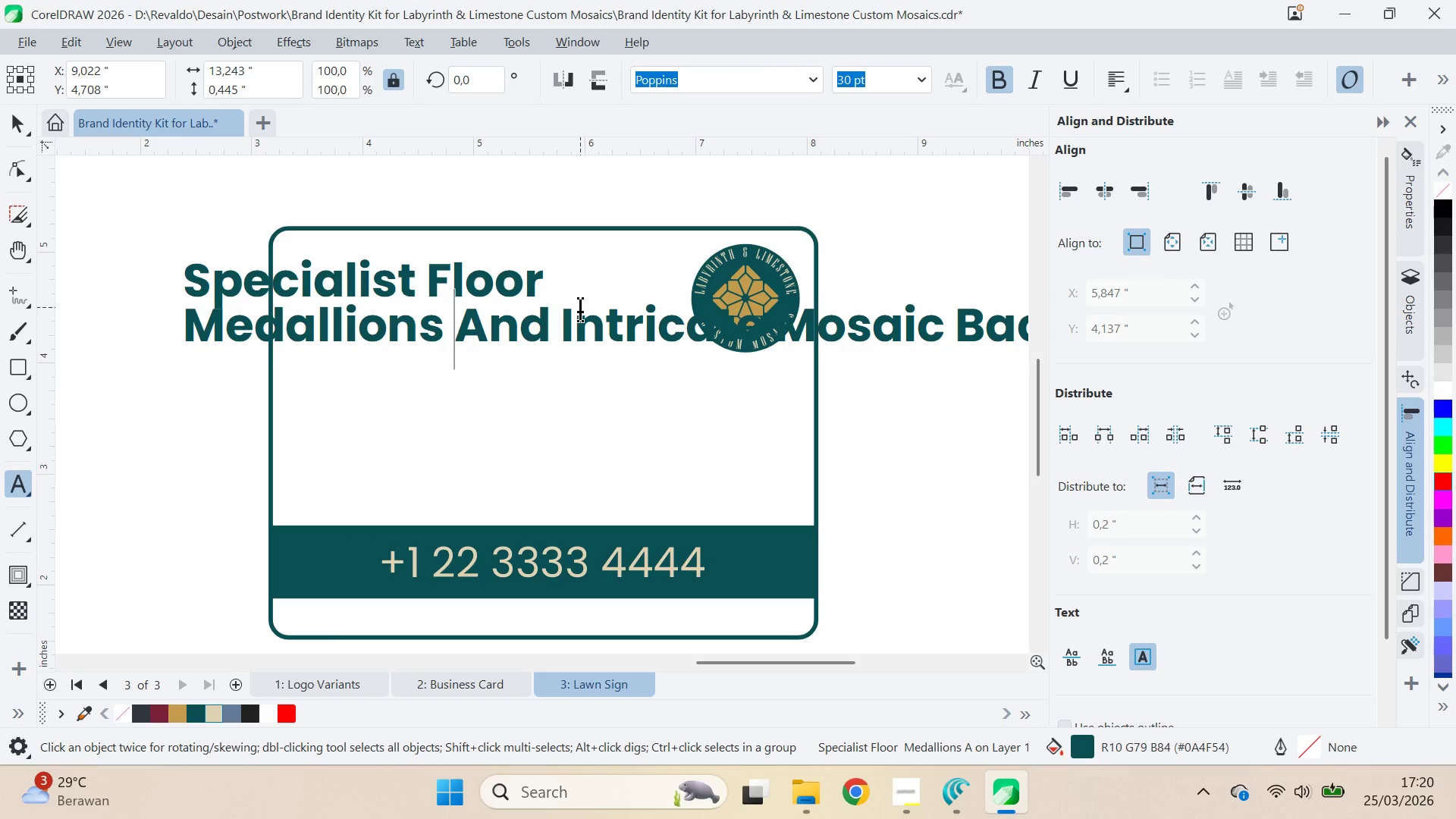 
key(Control+ArrowRight)
 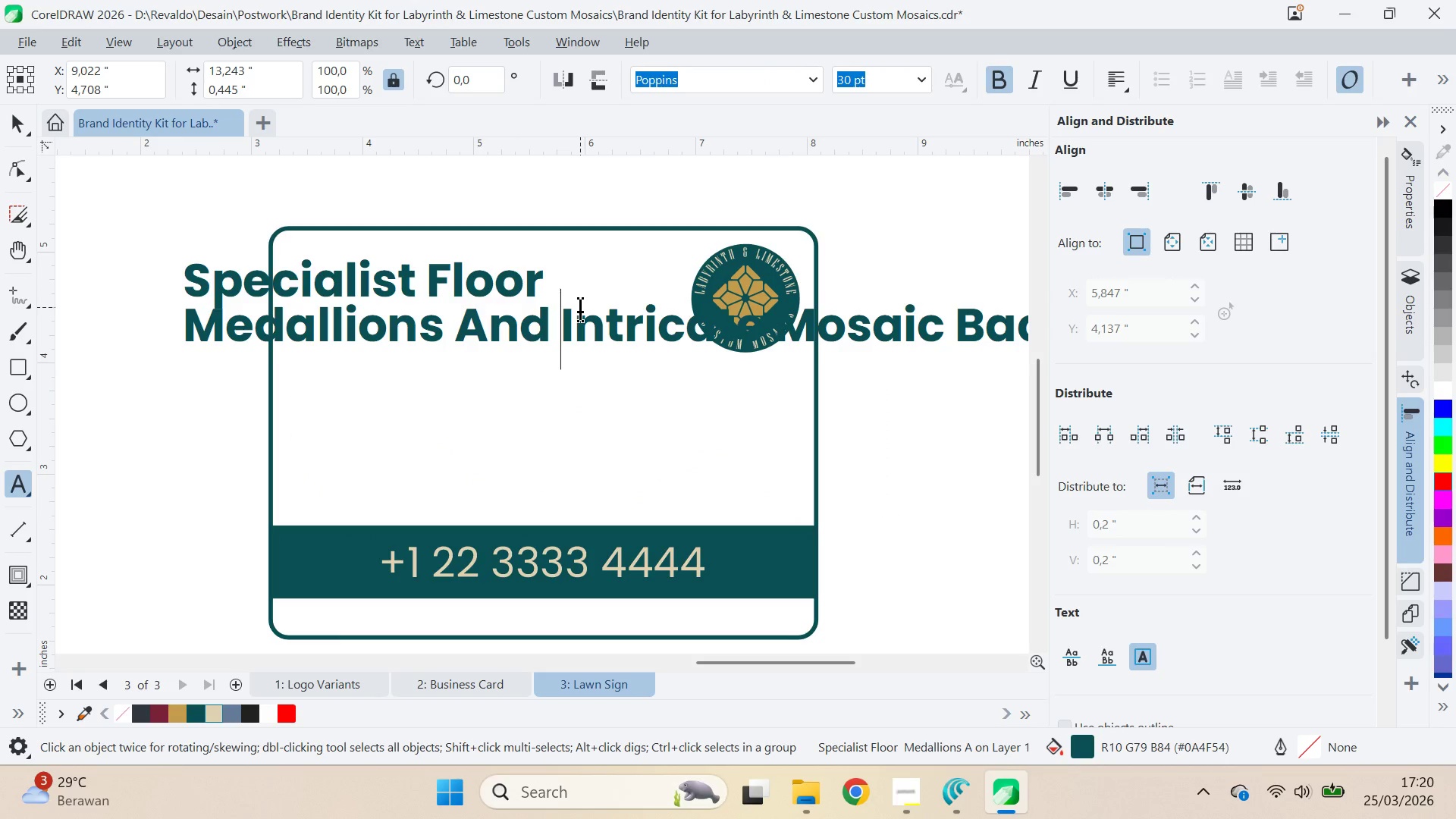 
key(Enter)
 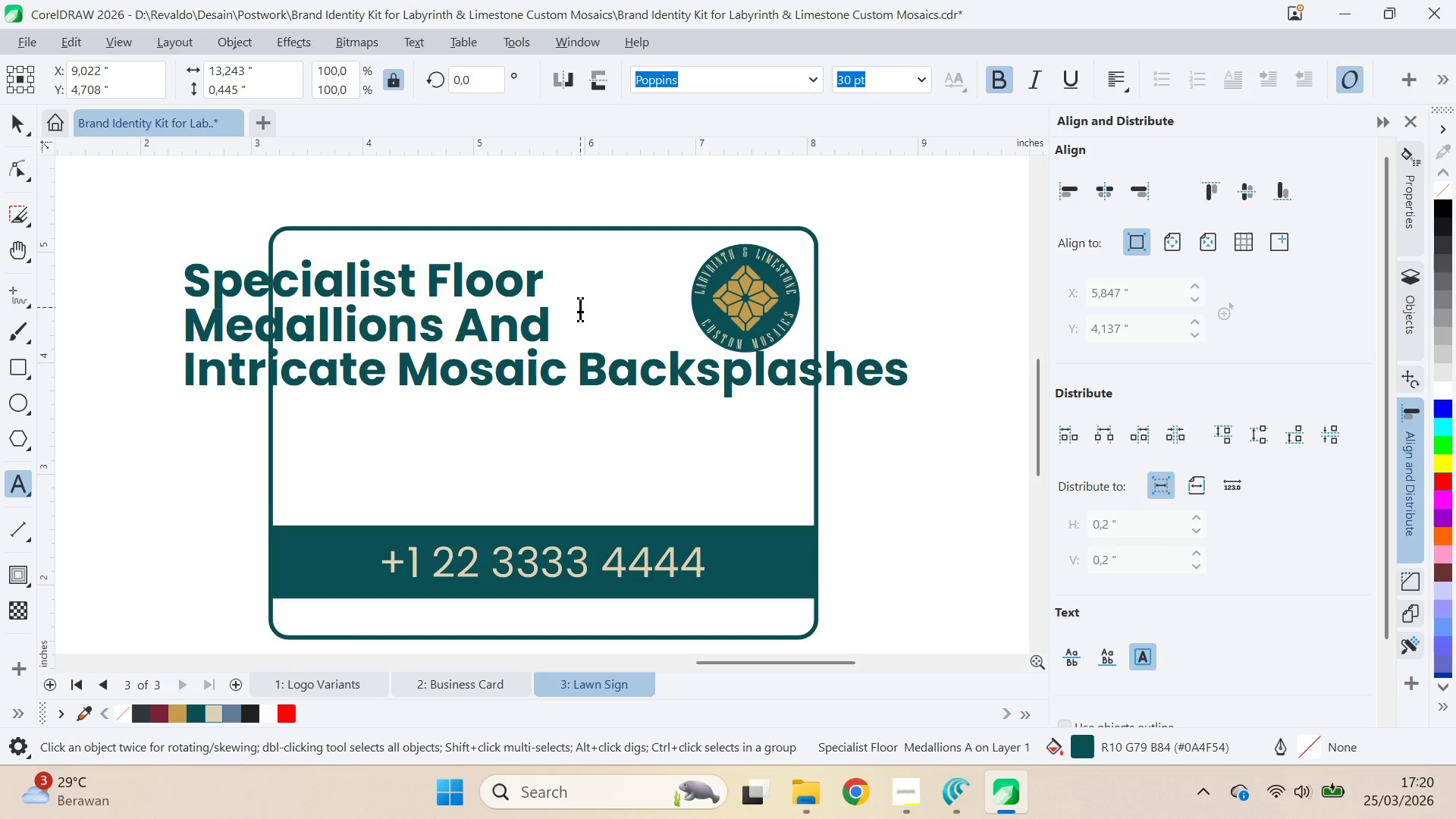 
key(Control+ArrowRight)
 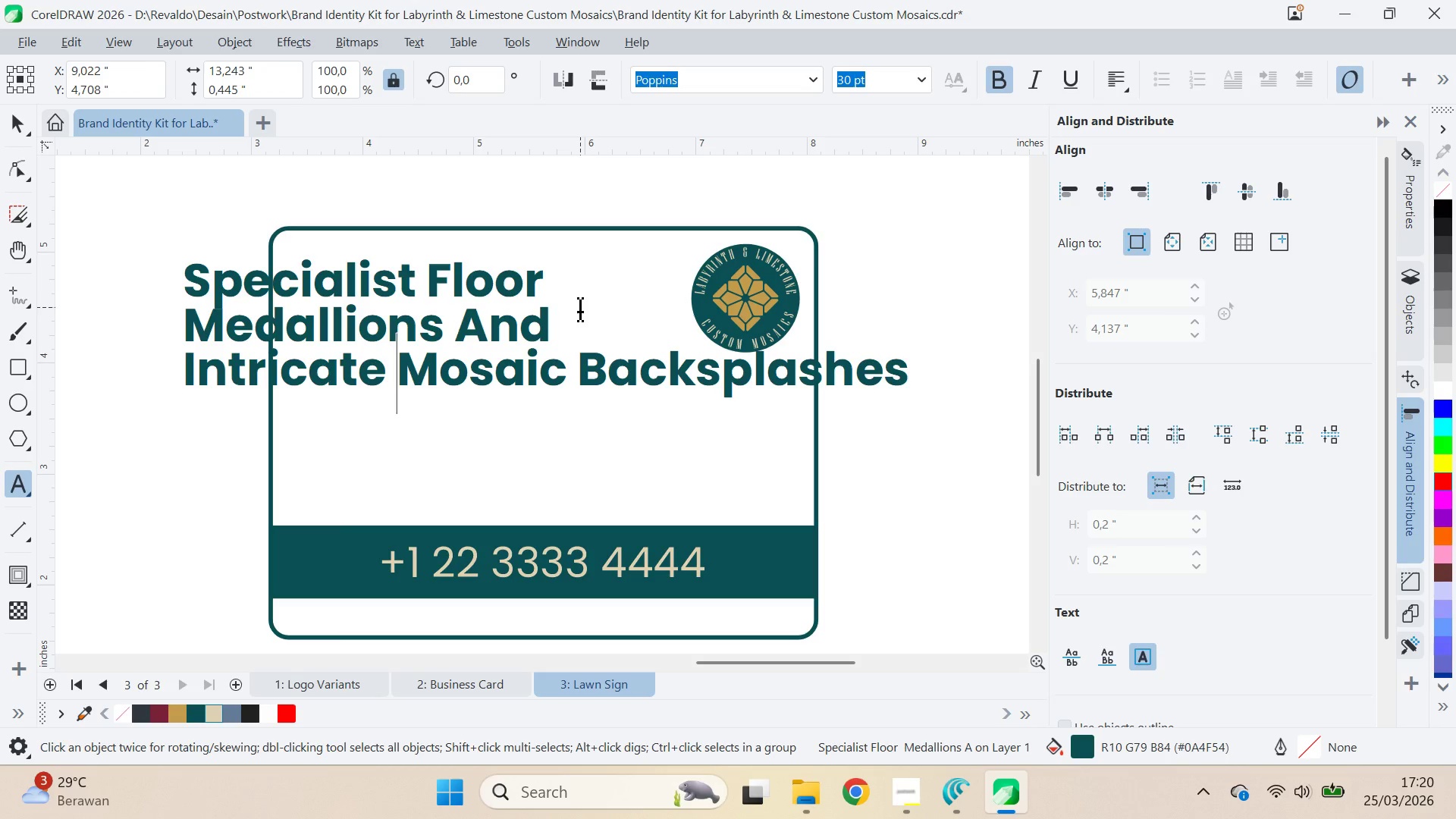 
key(Control+ArrowRight)
 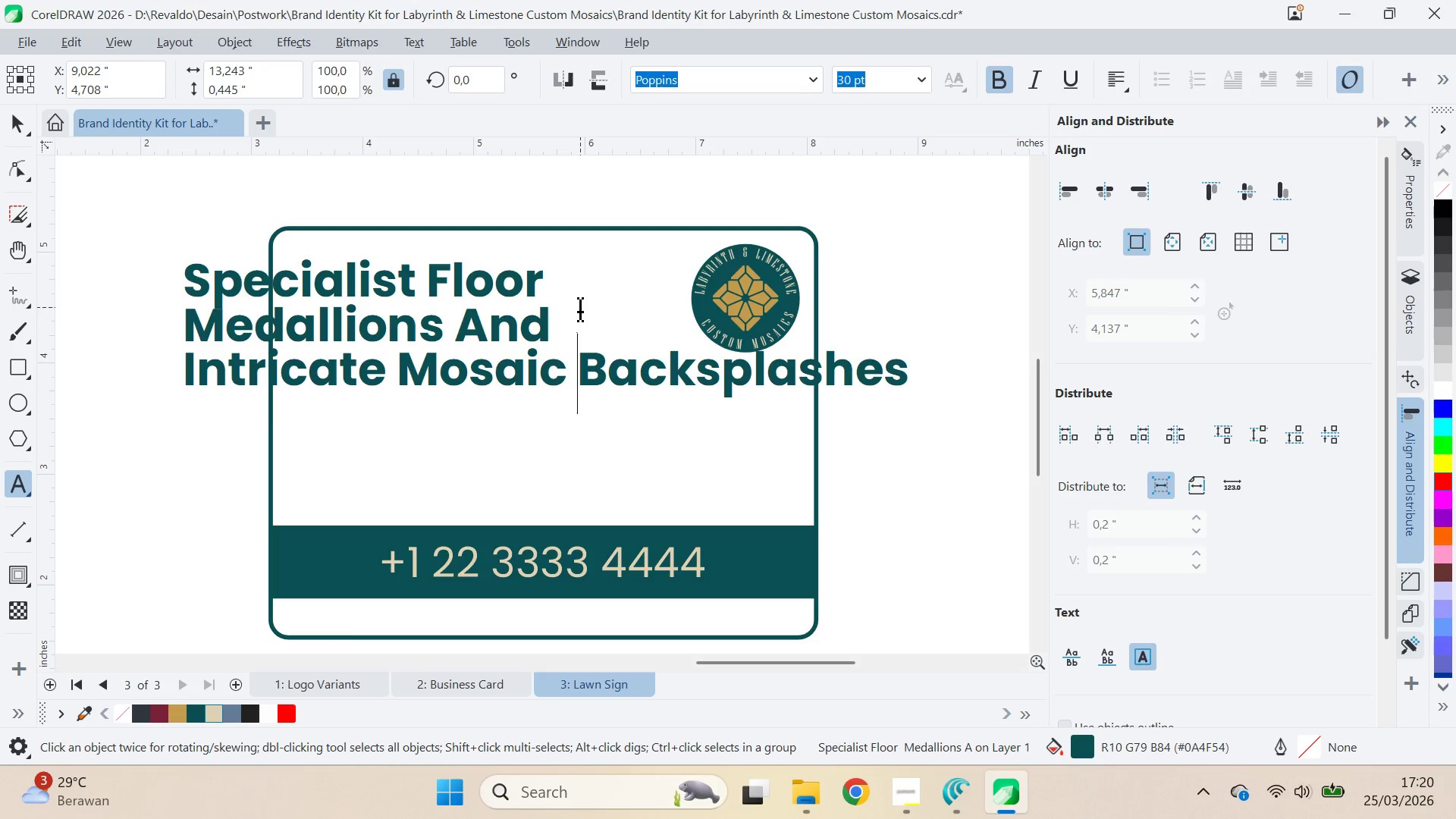 
key(Enter)
 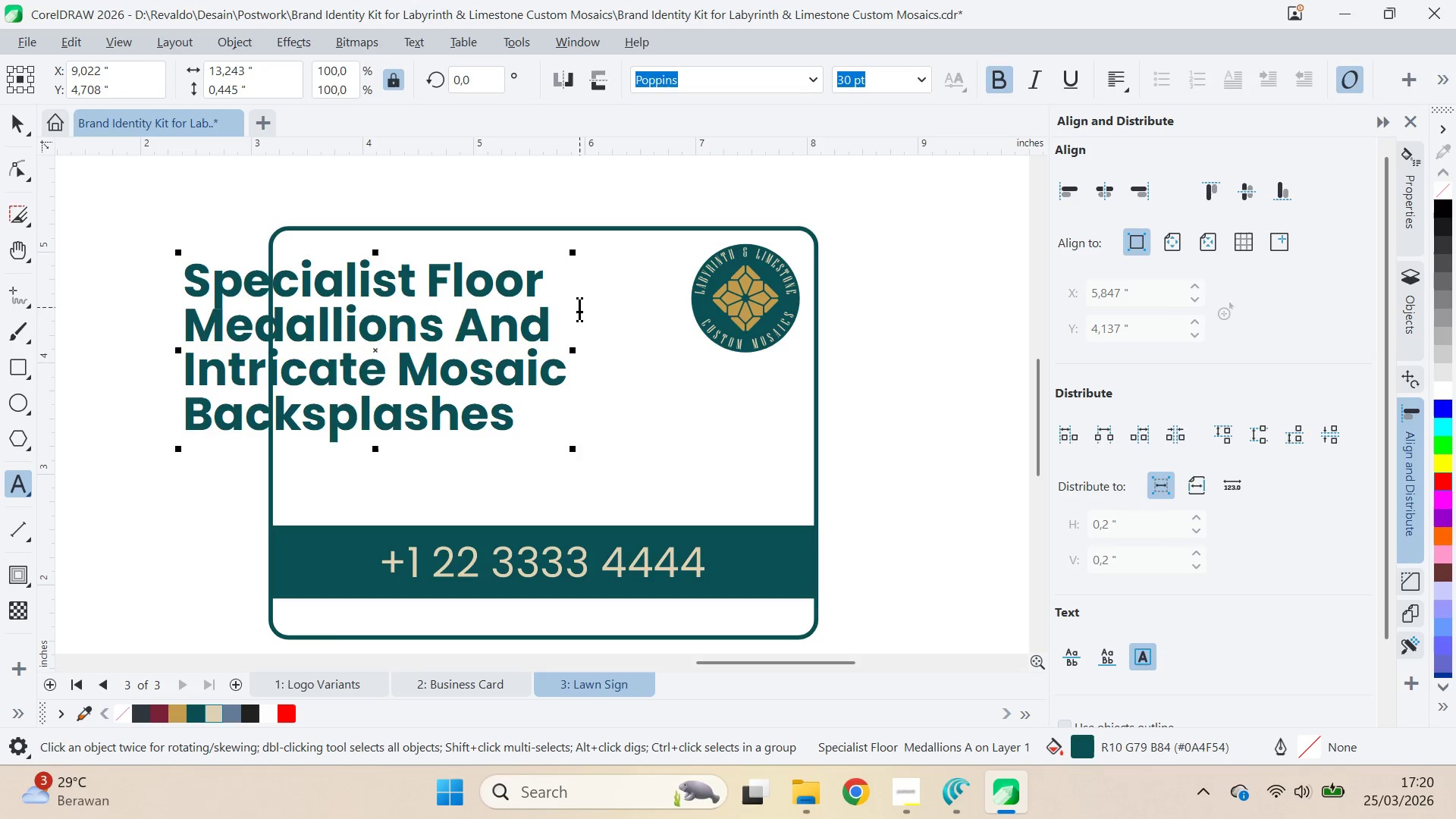 
key(Control+Z)
 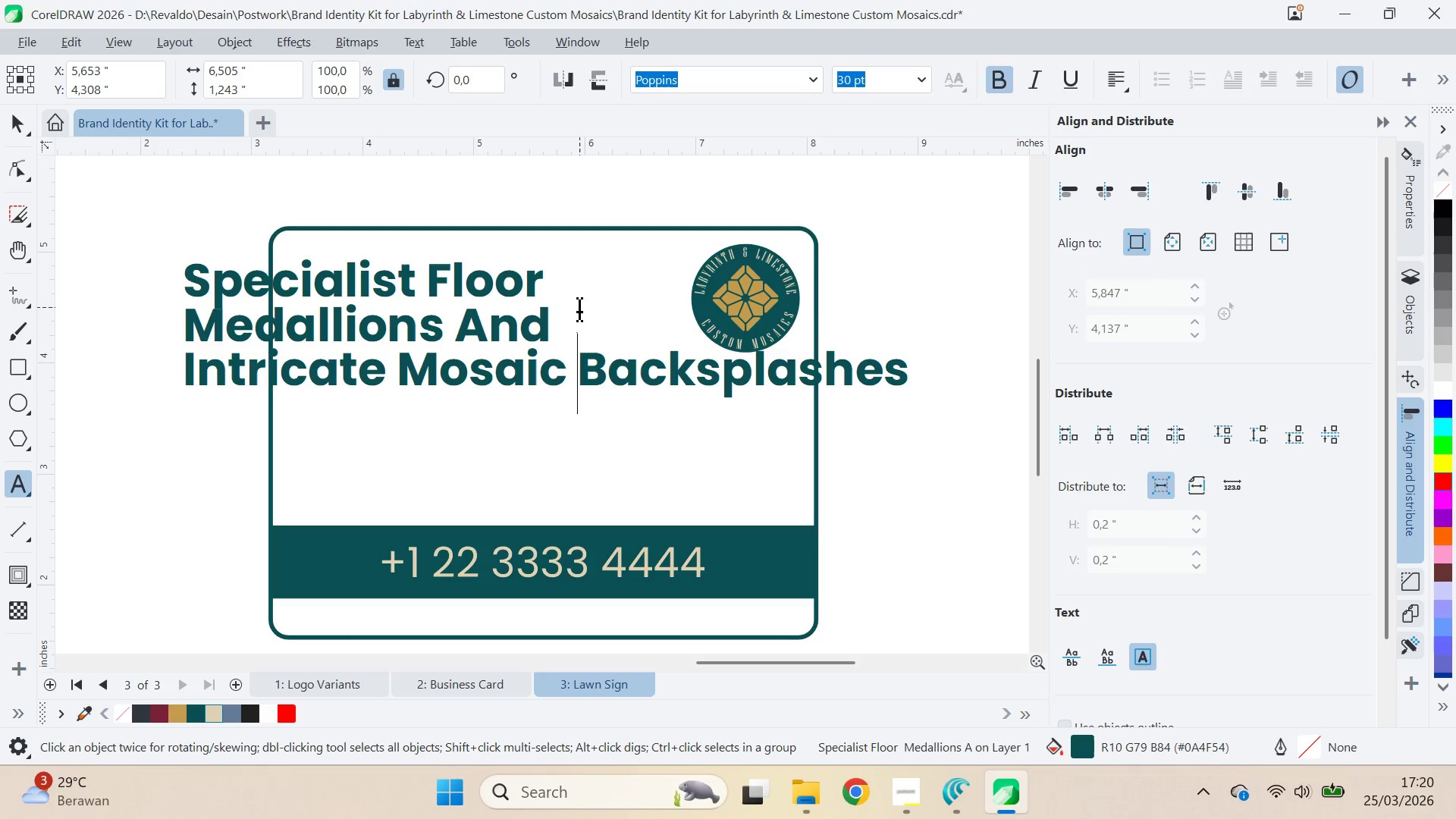 
key(Control+Z)
 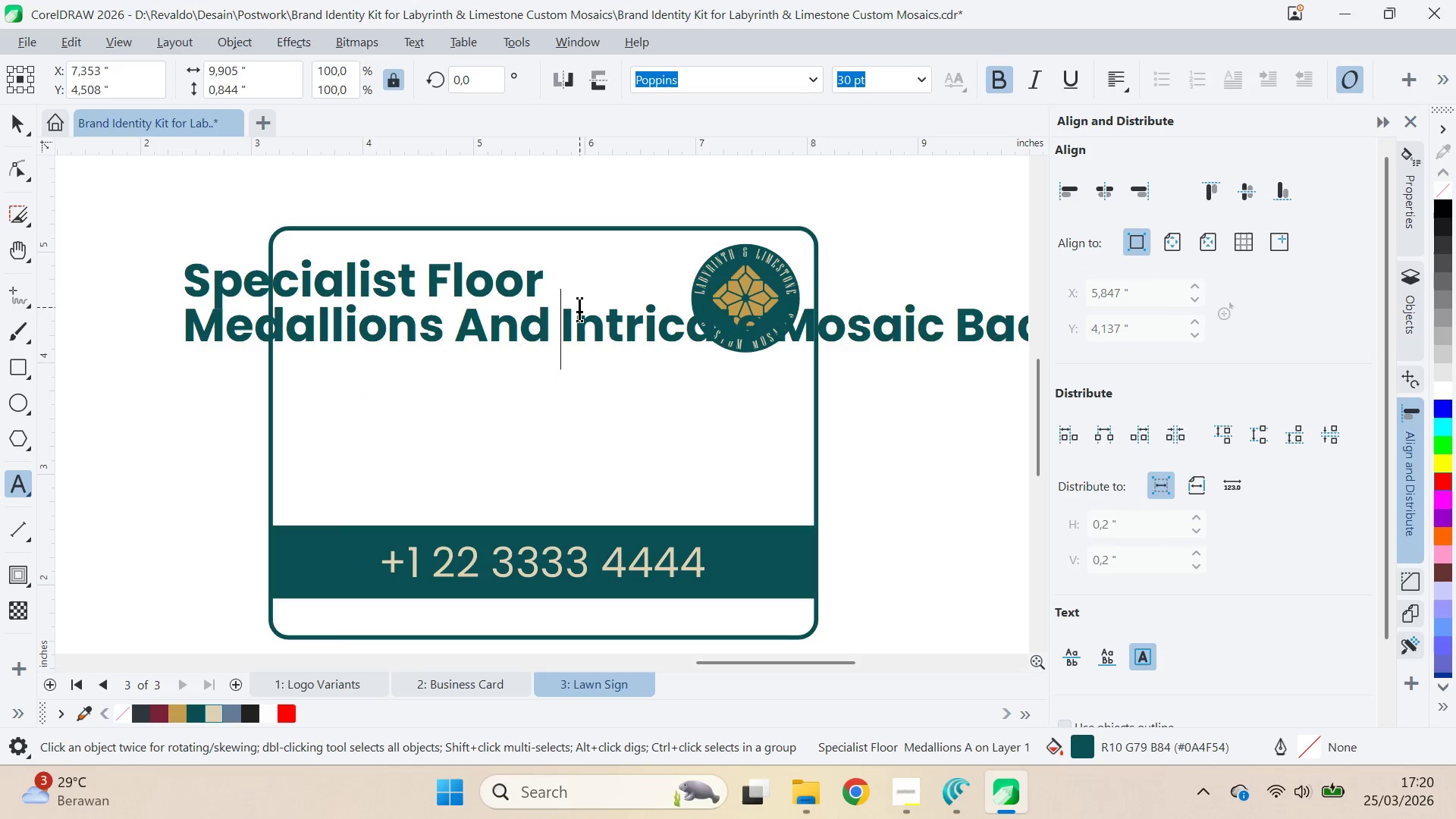 
key(Control+Z)
 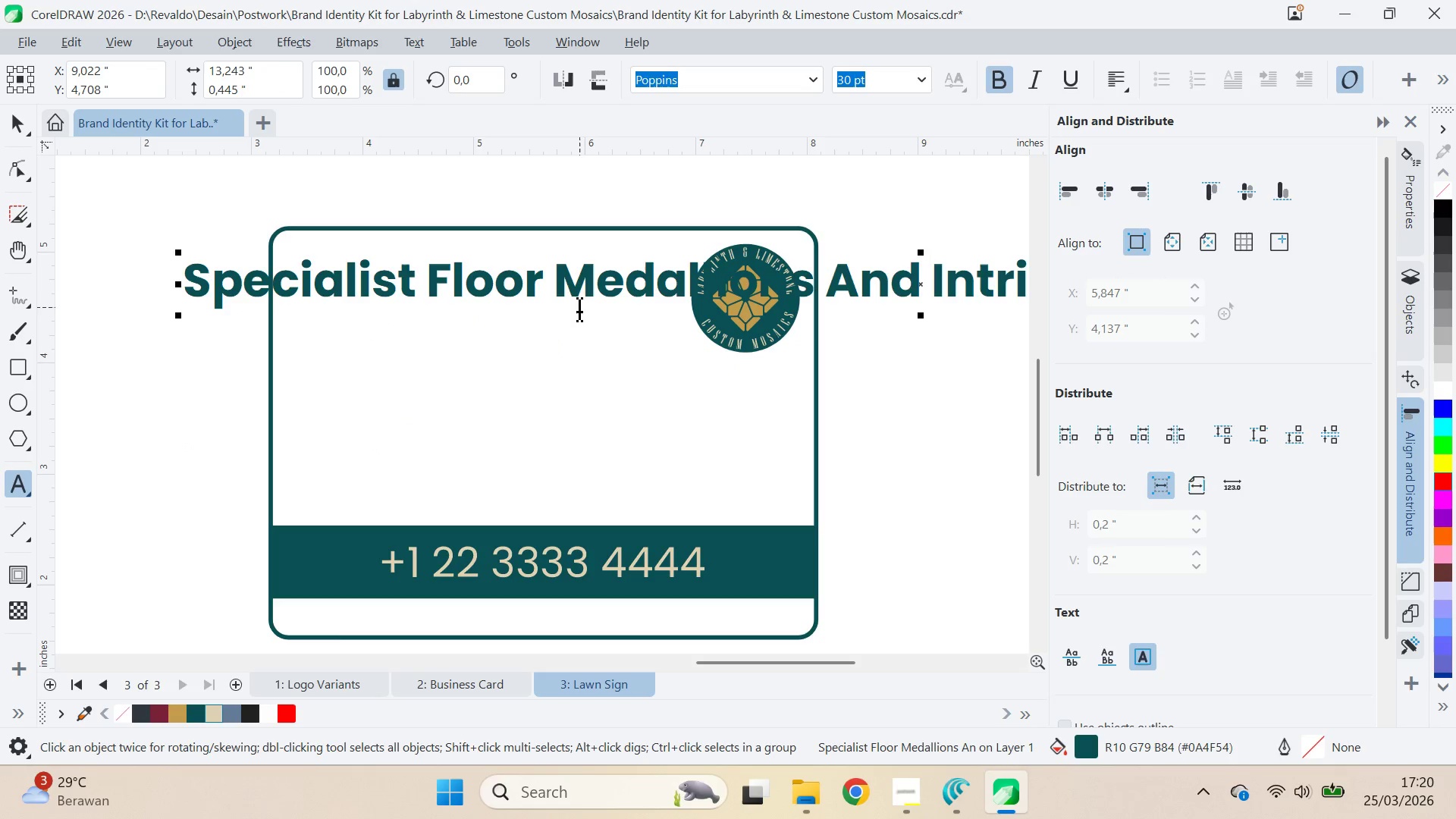 
key(Control+ArrowLeft)
 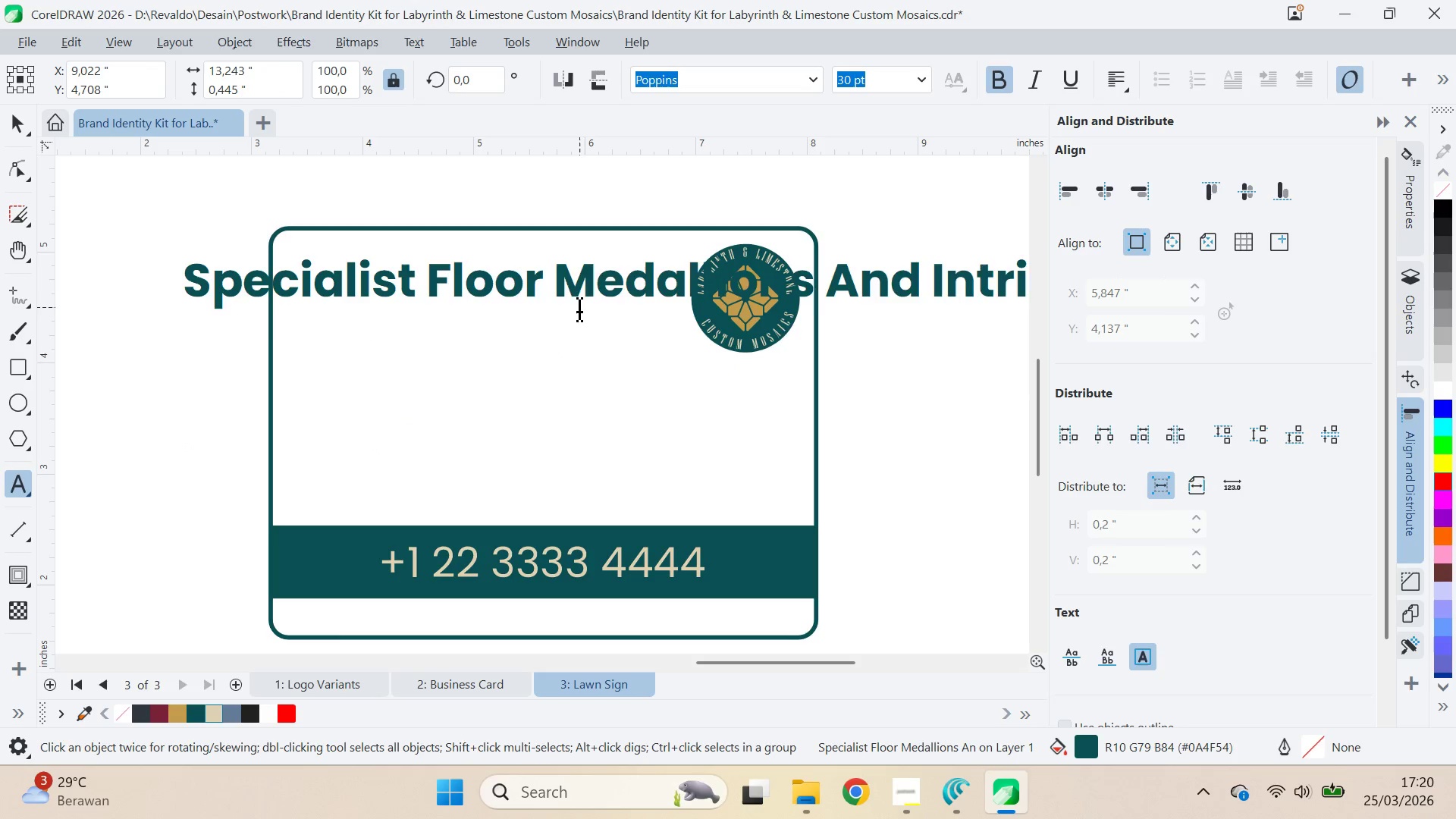 
key(Enter)
 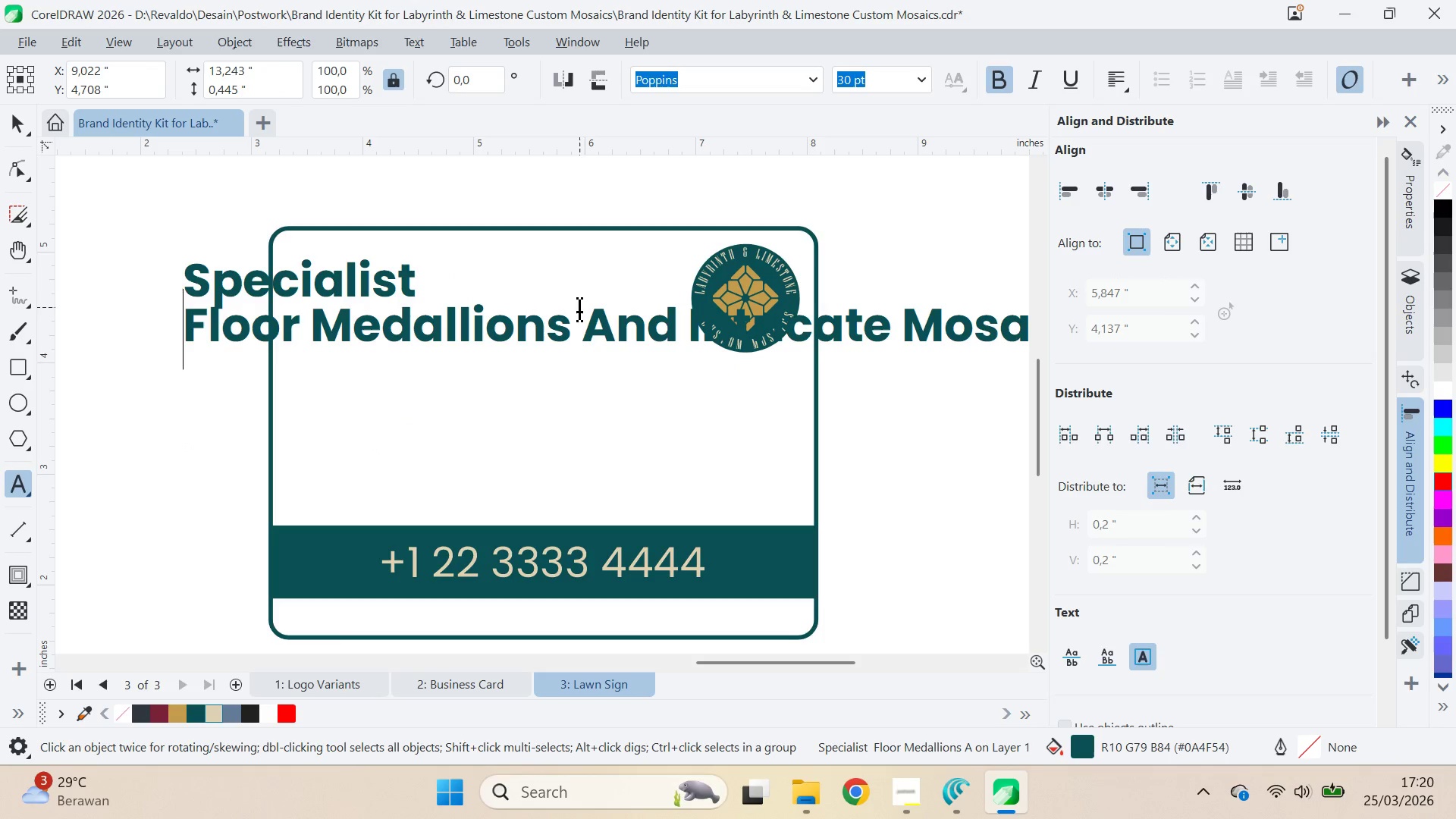 
key(Control+ArrowRight)
 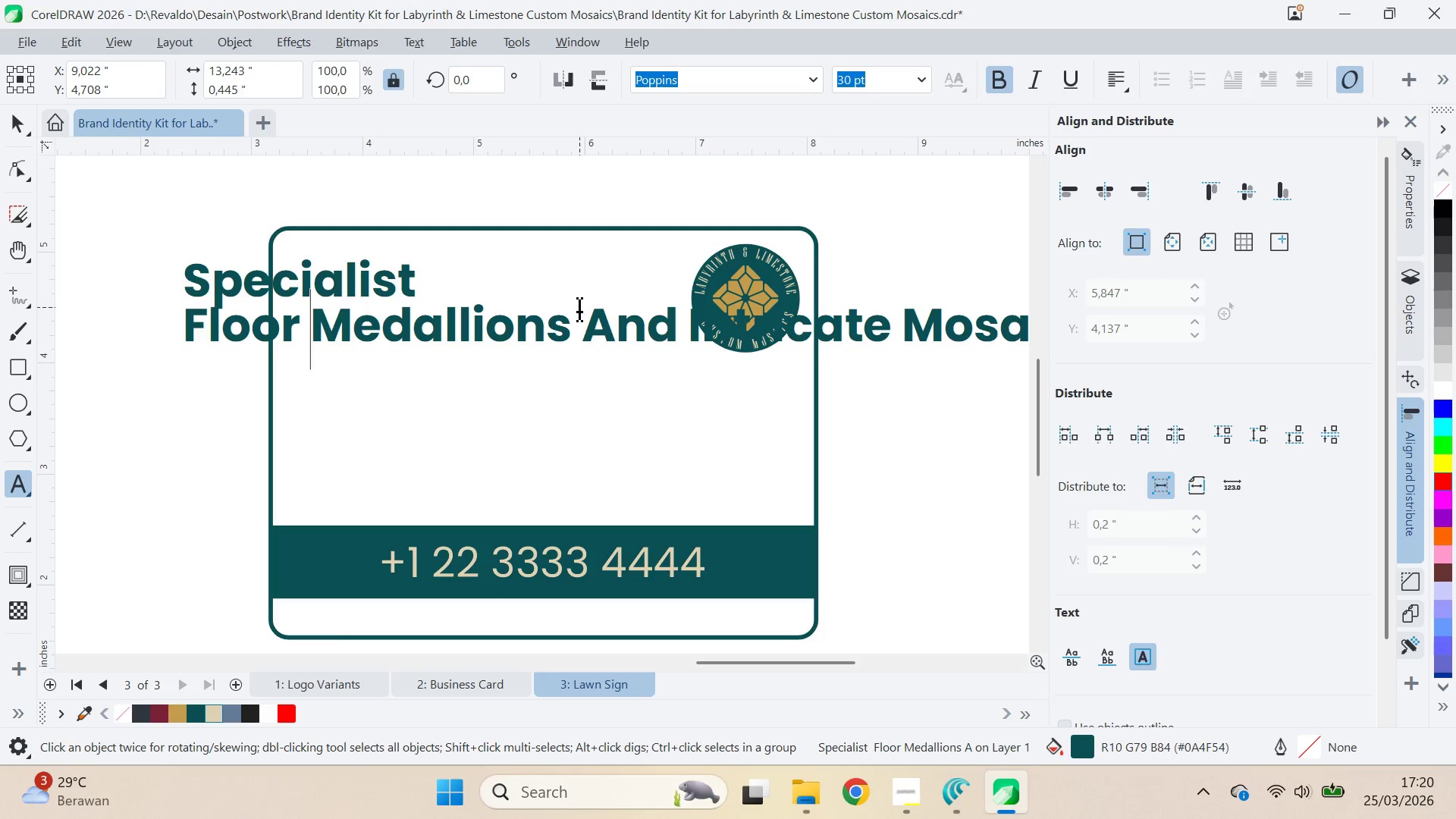 
key(Control+ArrowRight)
 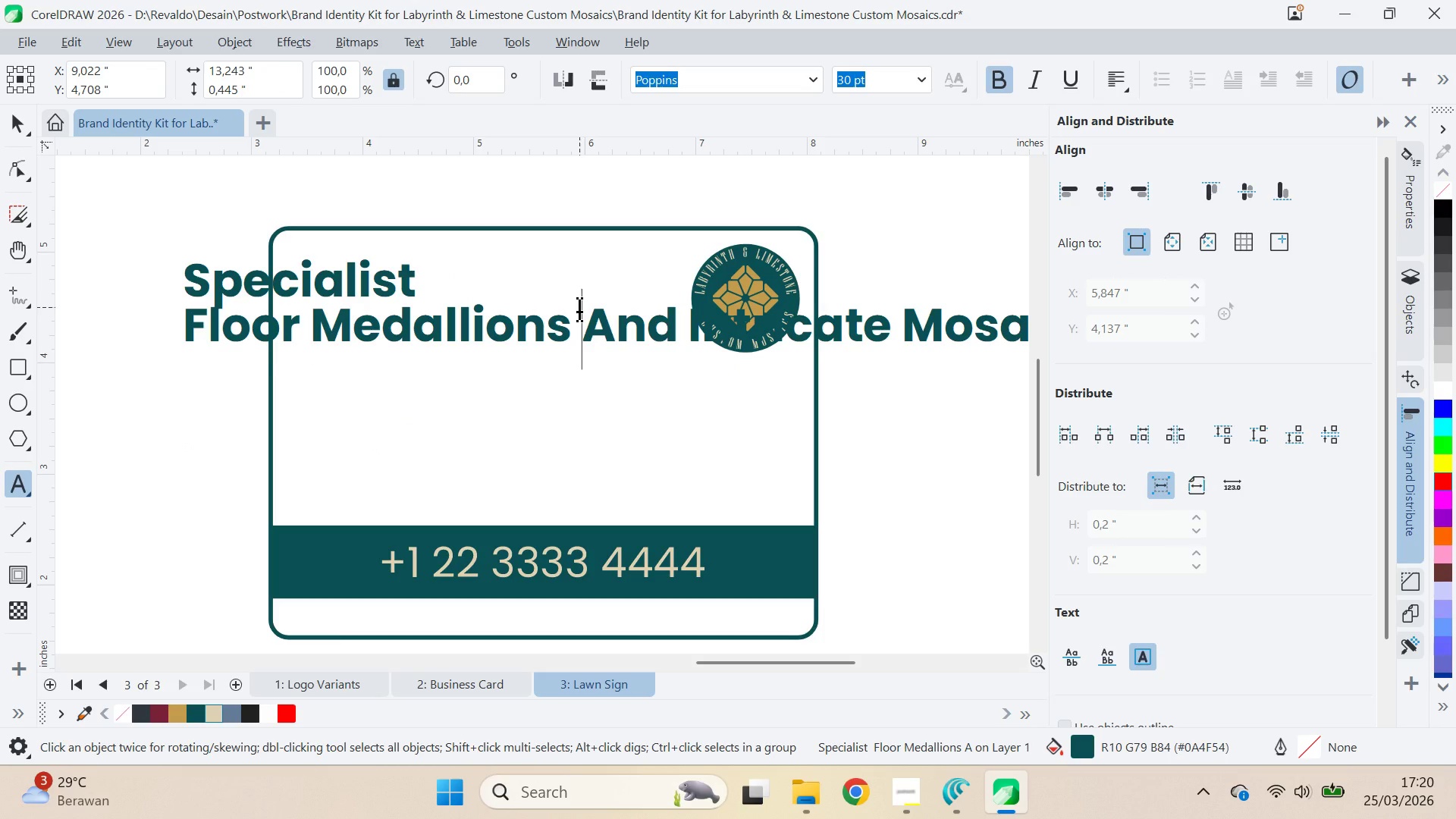 
key(Enter)
 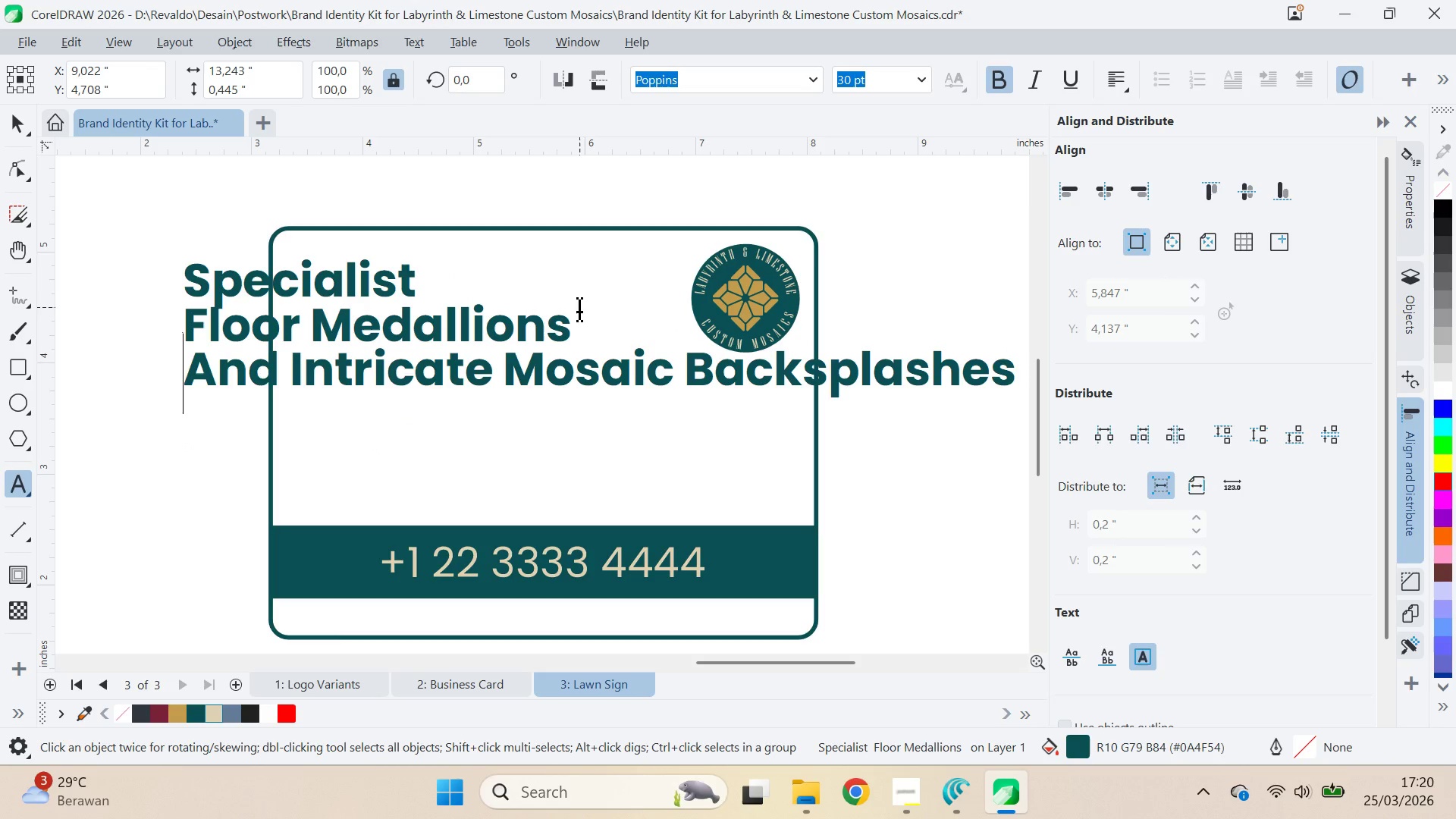 
key(Control+ArrowRight)
 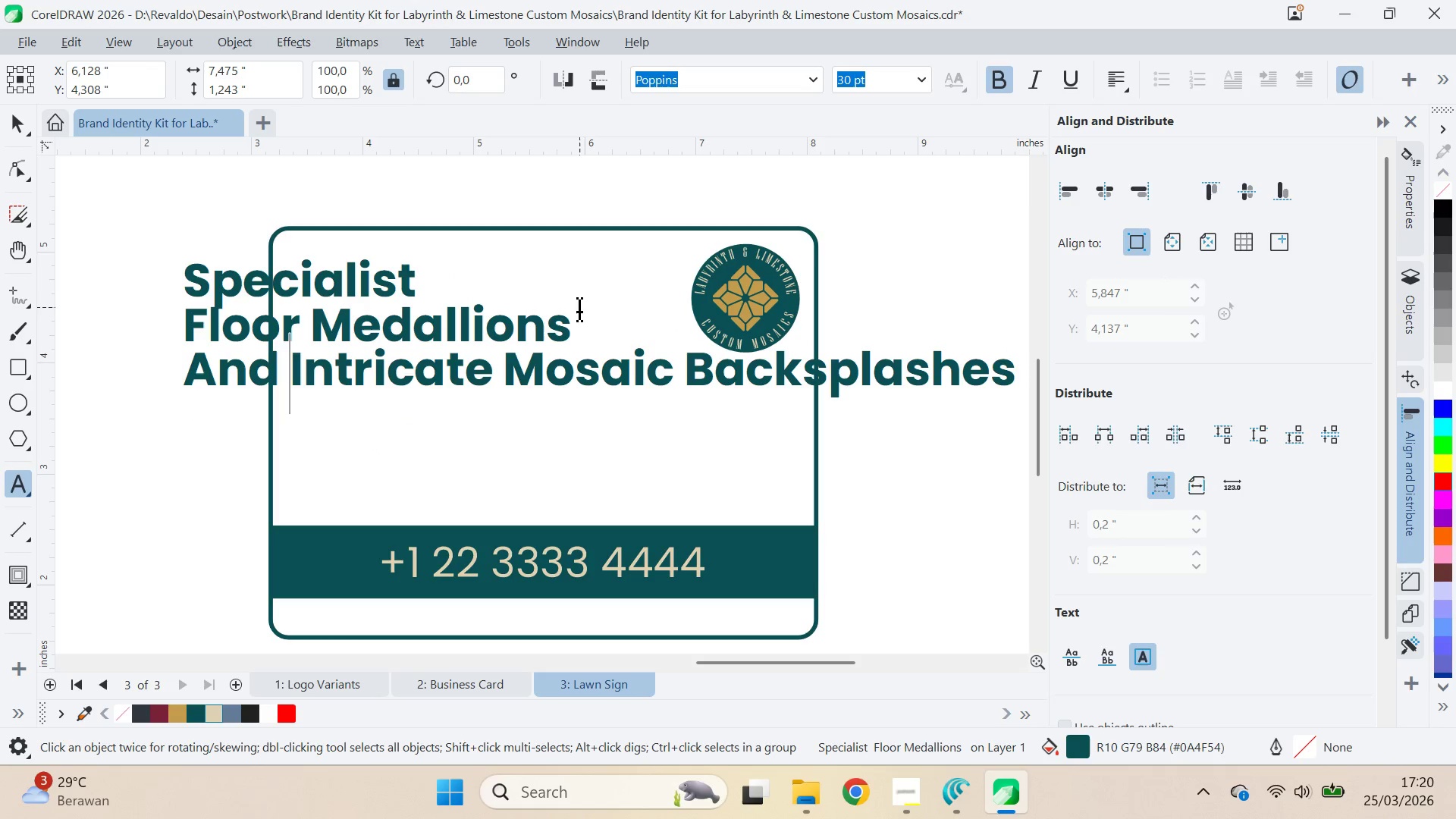 
key(Control+ArrowRight)
 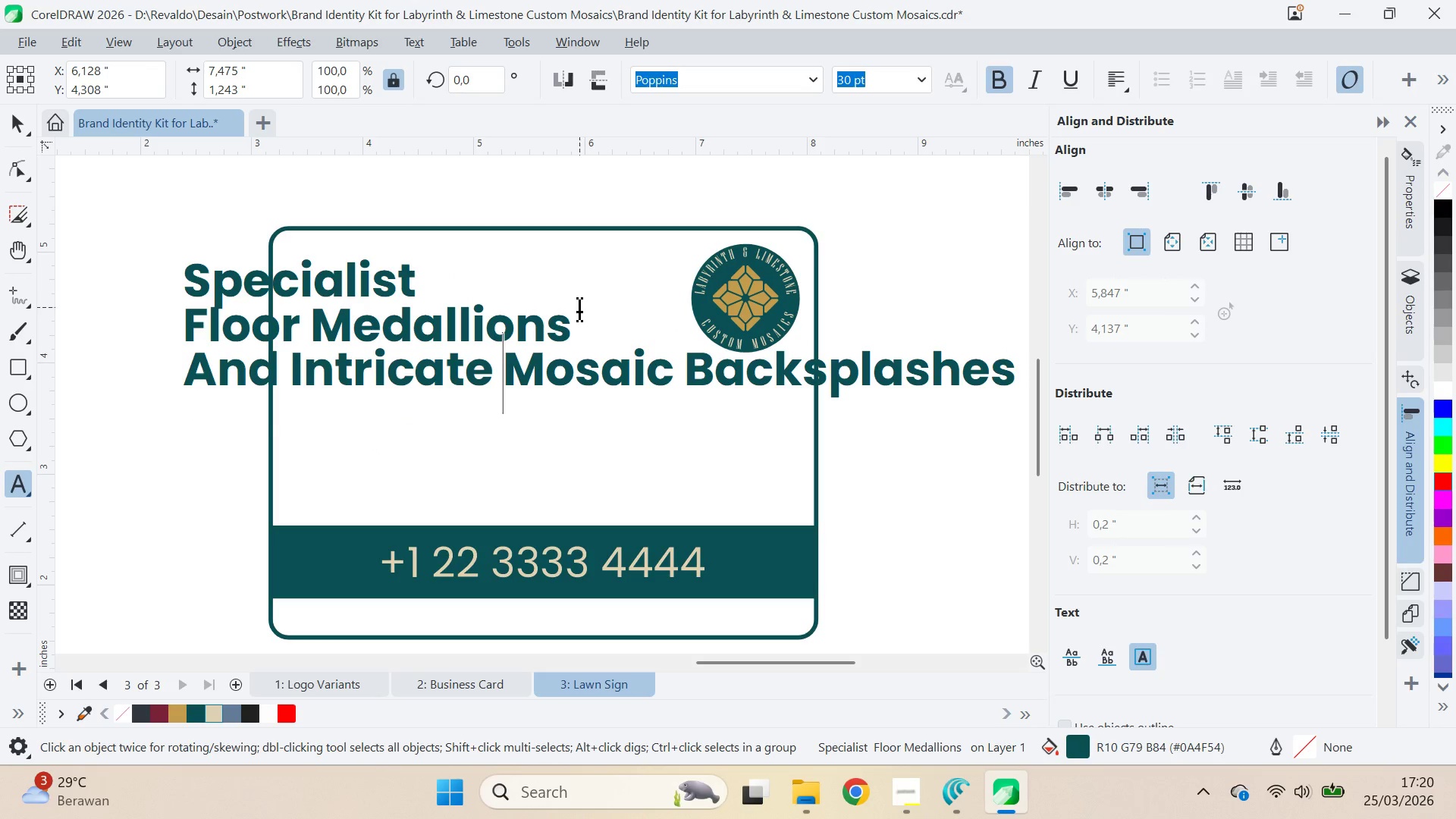 
key(Enter)
 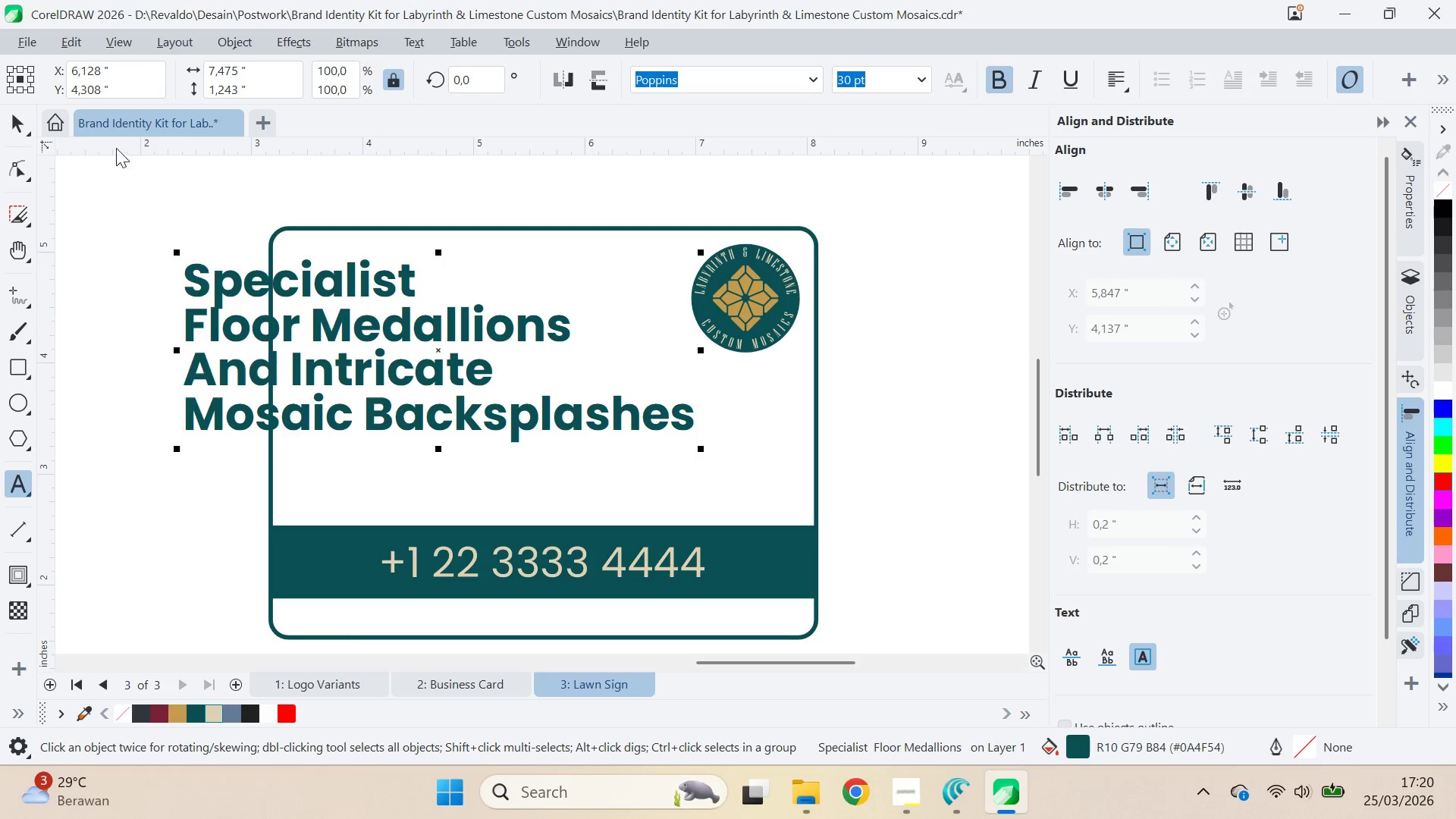 
left_click([12, 111])
 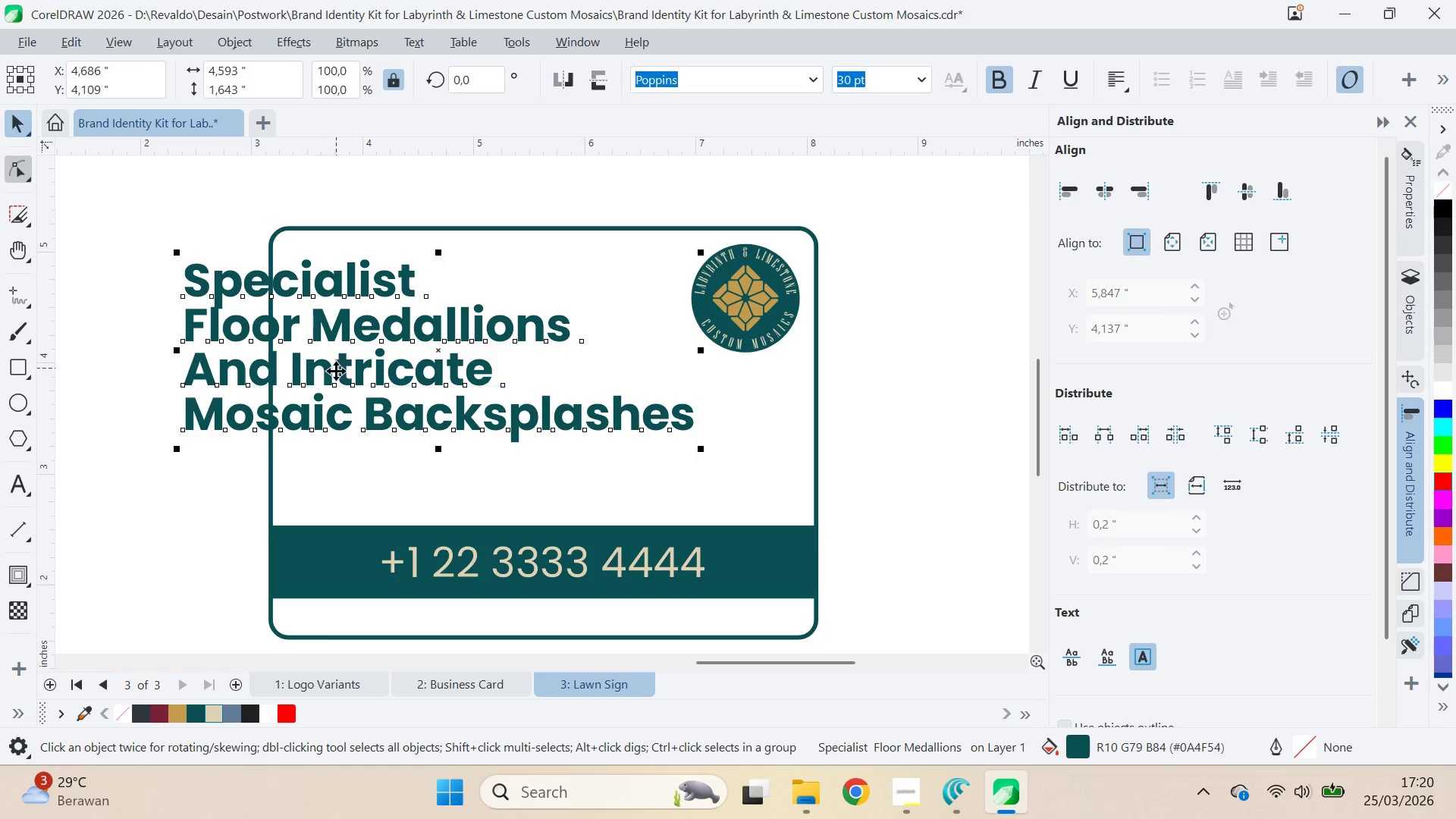 
left_click_drag(start_coordinate=[344, 377], to_coordinate=[448, 441])
 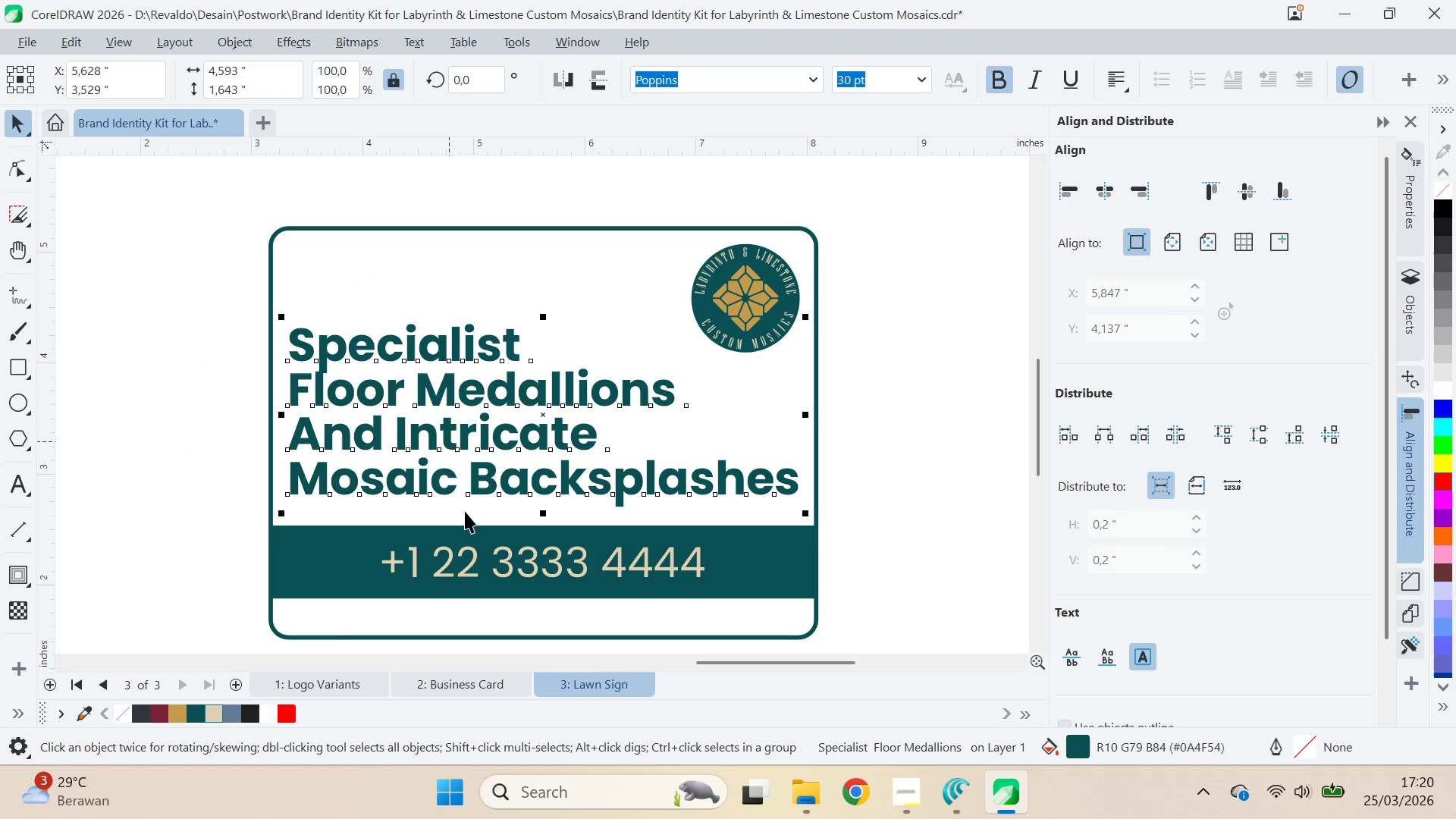 
hold_key(key=ShiftLeft, duration=0.48)
 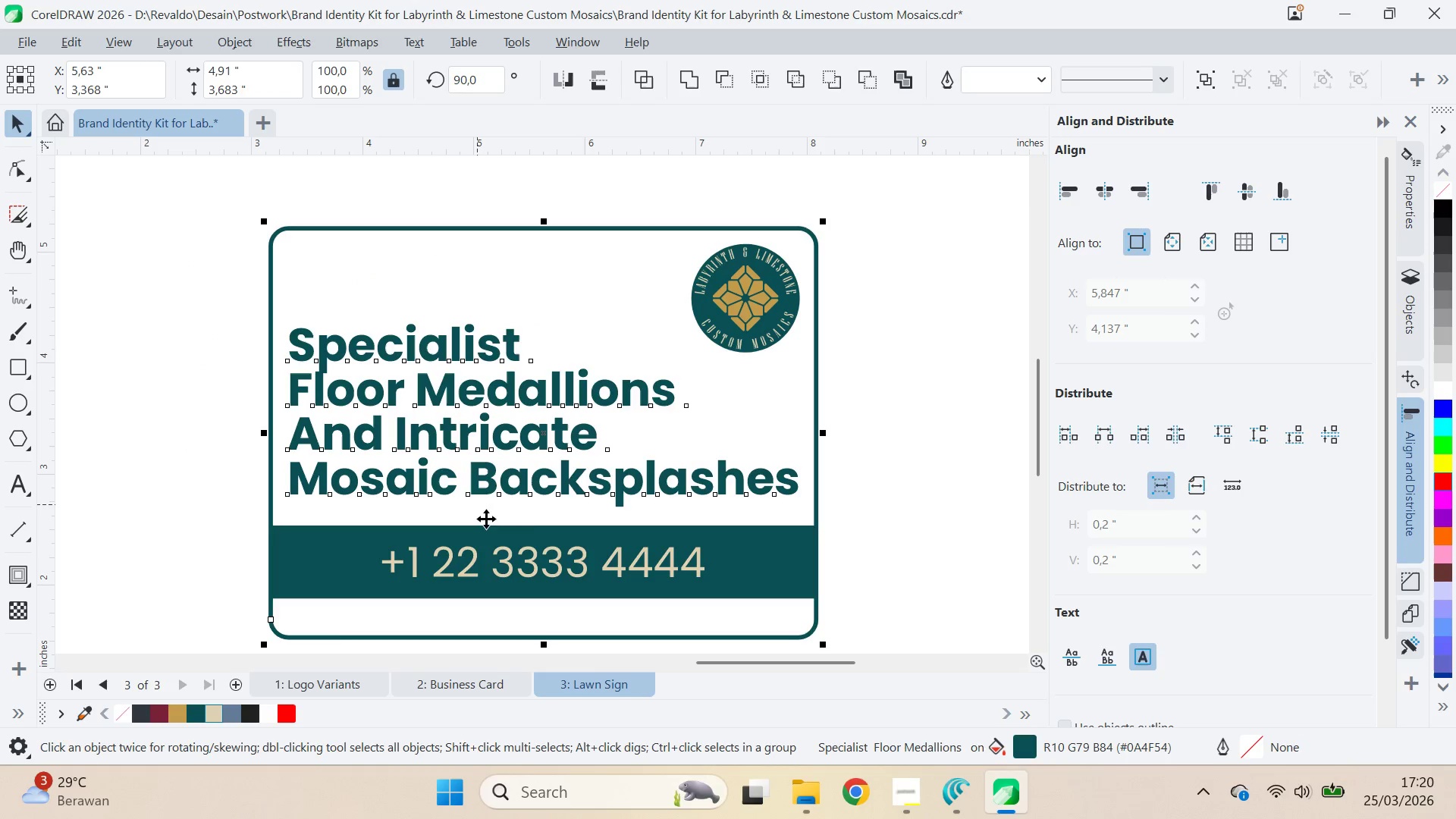 
key(C)
 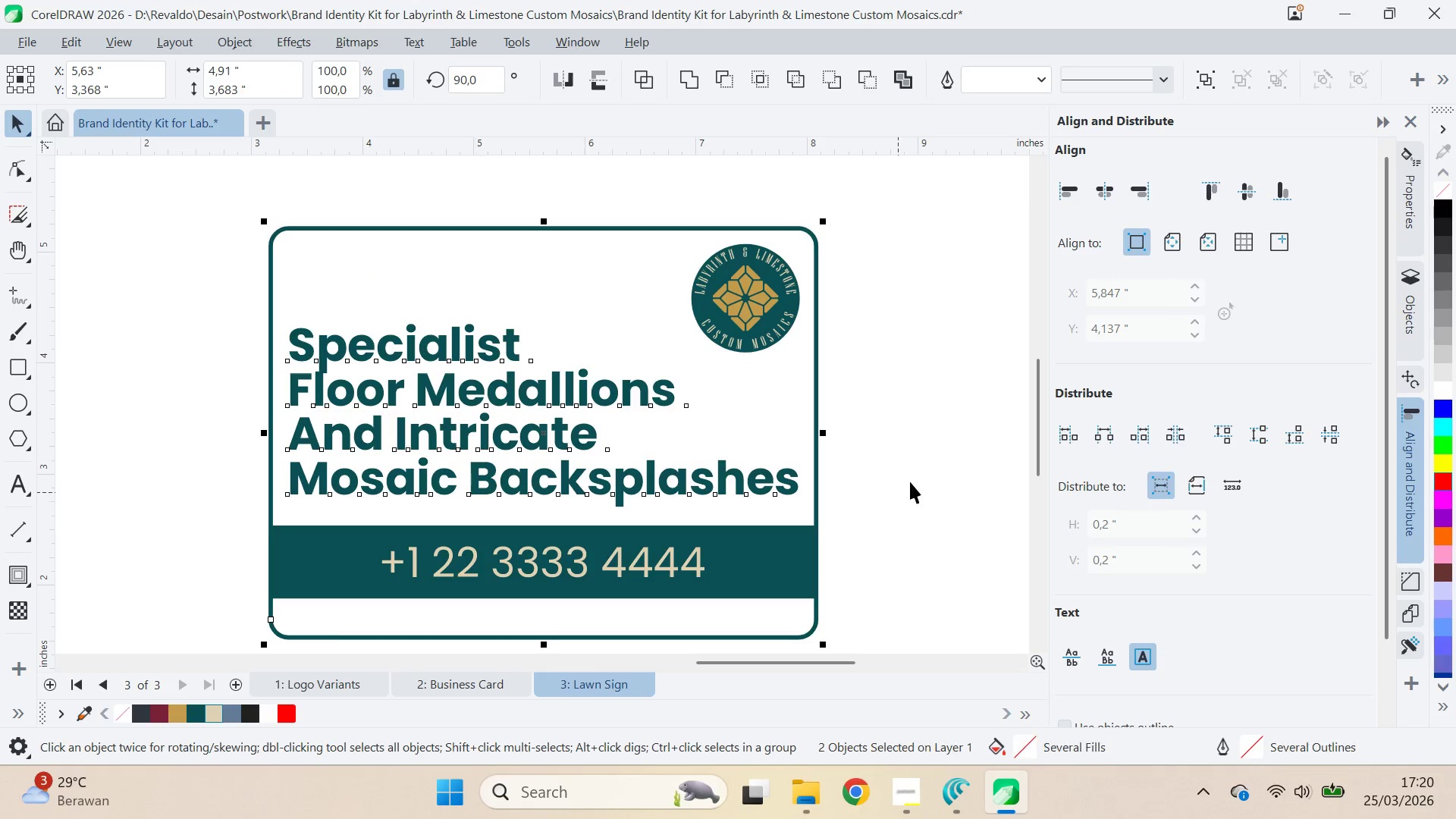 
left_click([915, 475])
 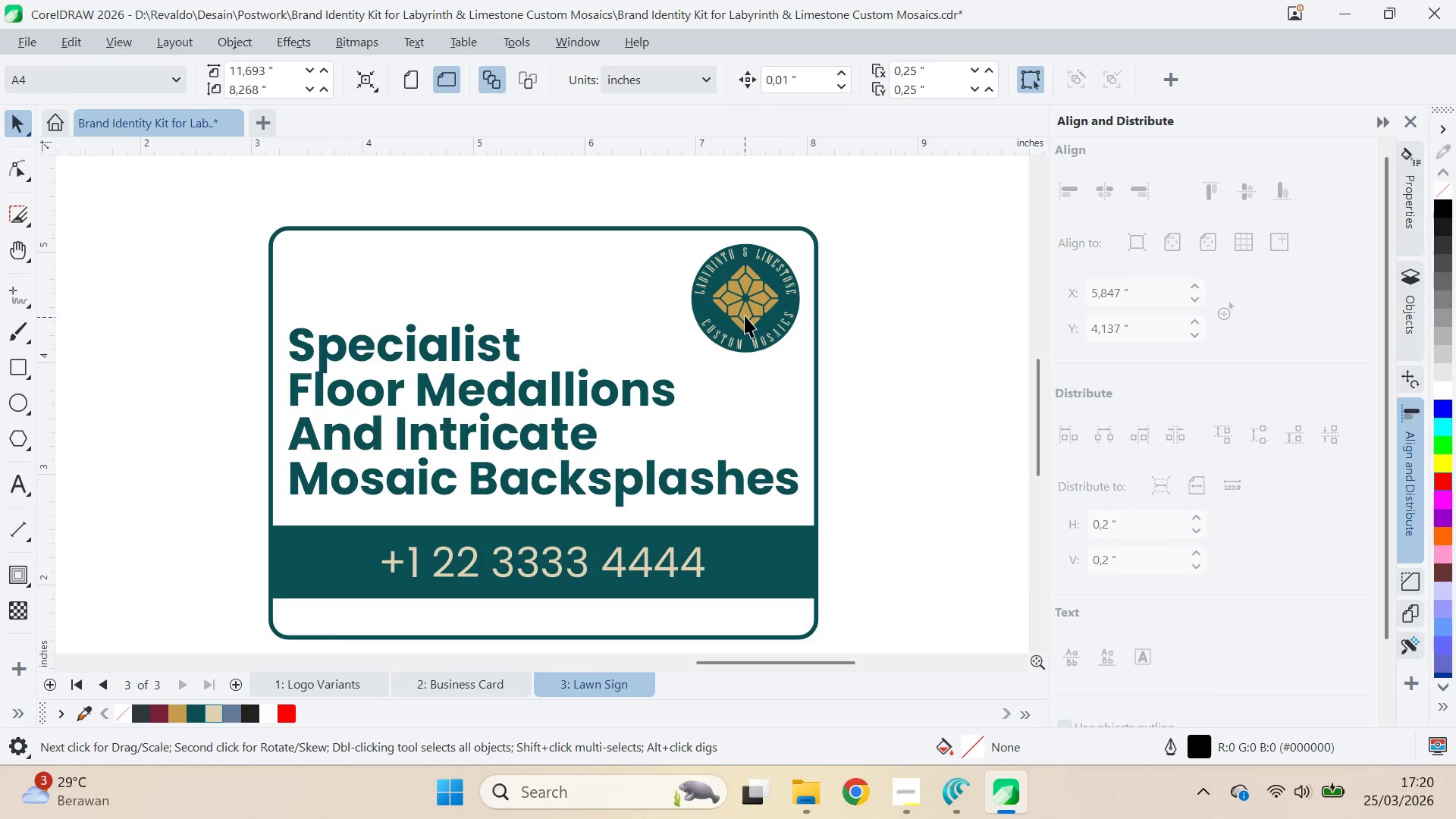 
left_click_drag(start_coordinate=[683, 354], to_coordinate=[597, 397])
 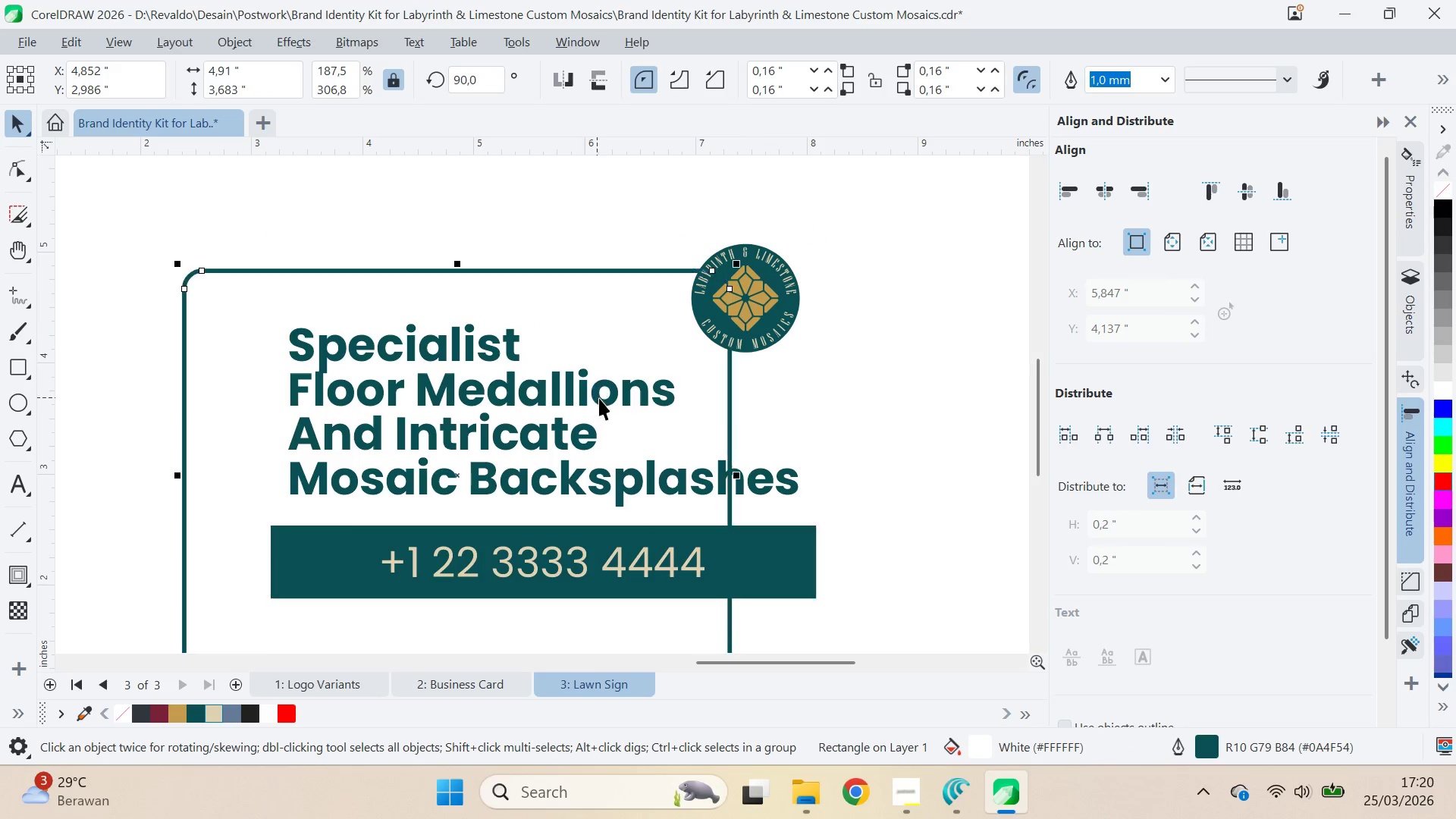 
key(Control+Z)
 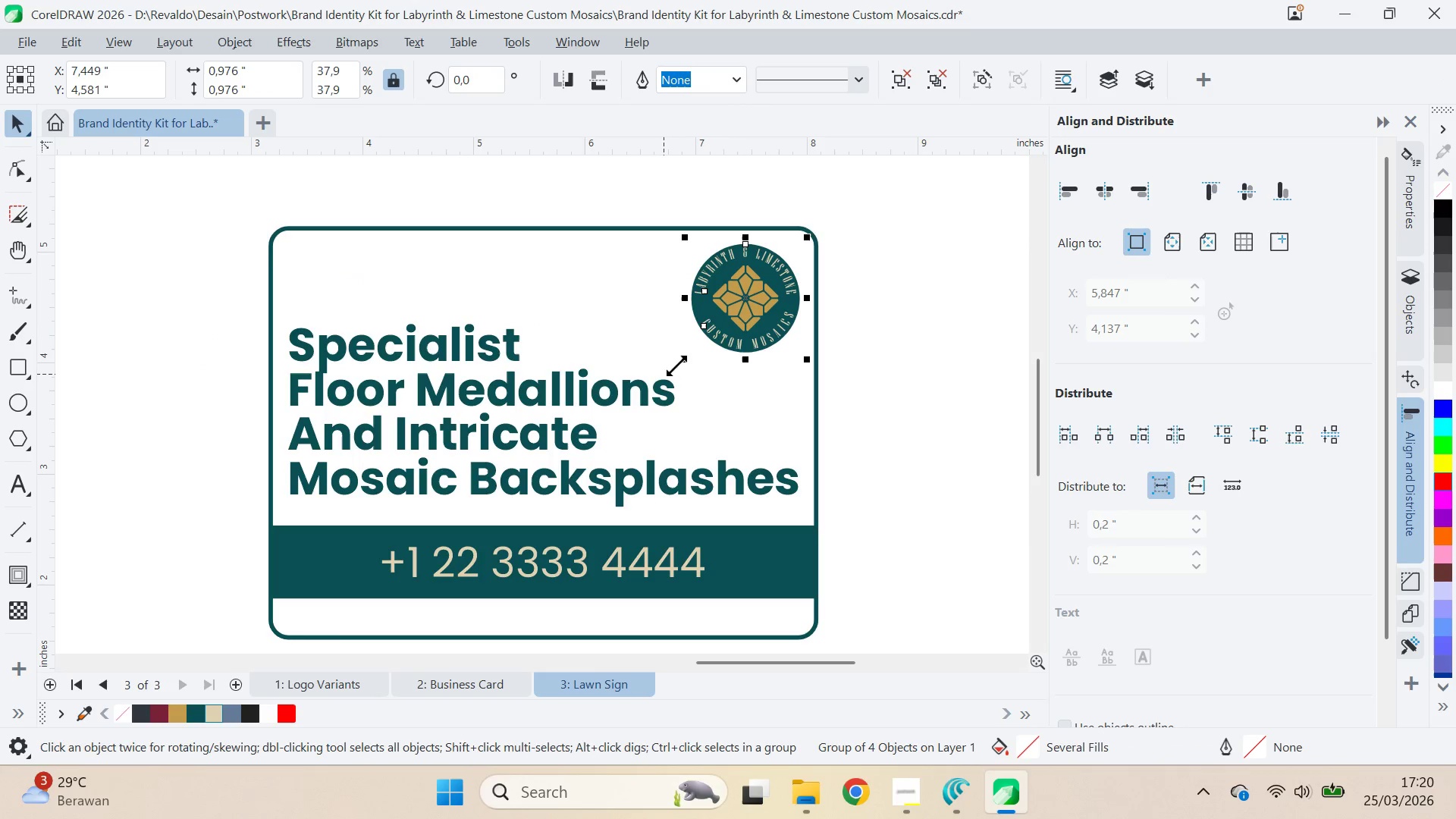 
left_click_drag(start_coordinate=[684, 356], to_coordinate=[619, 421])
 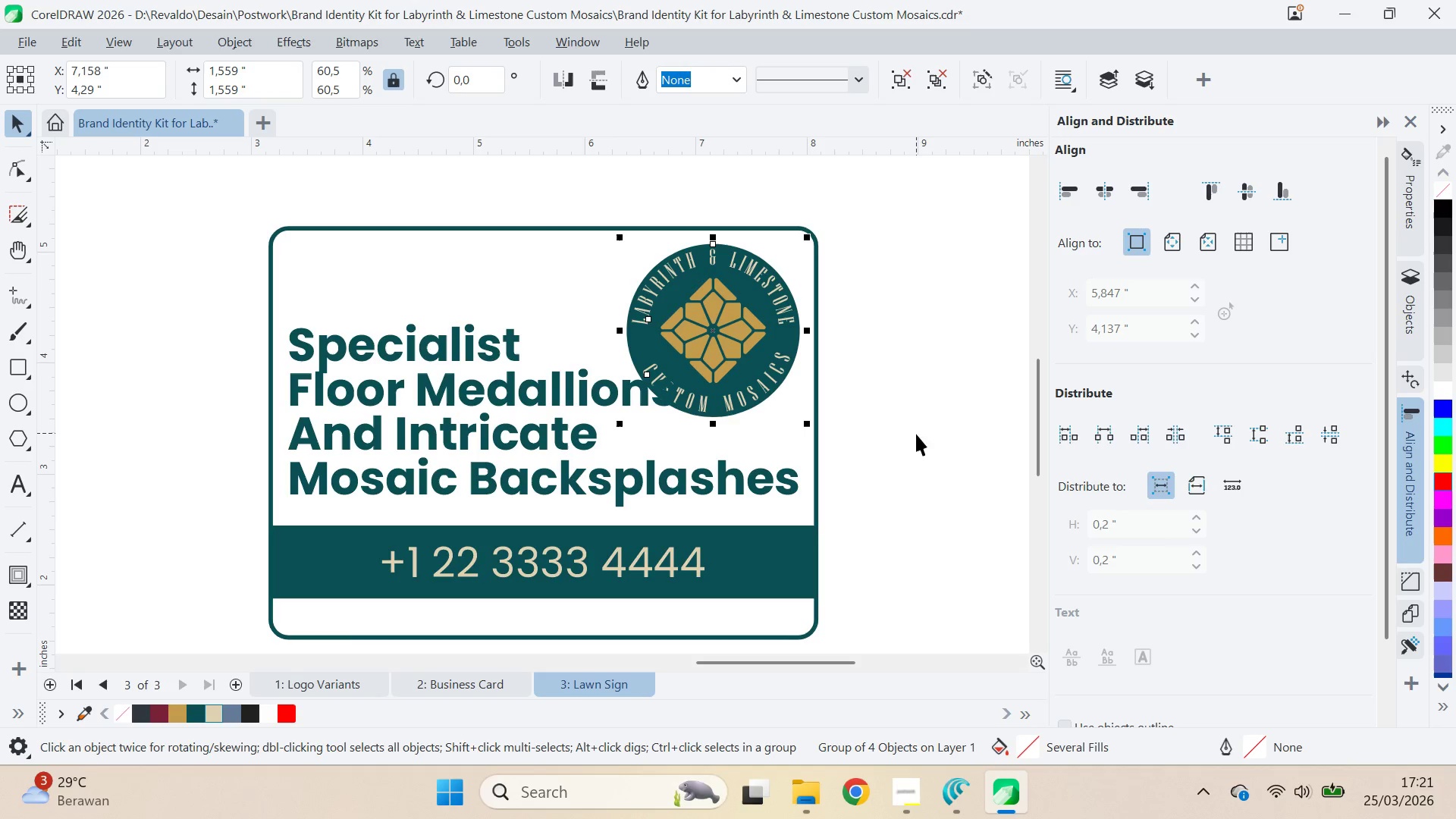 
left_click([863, 425])
 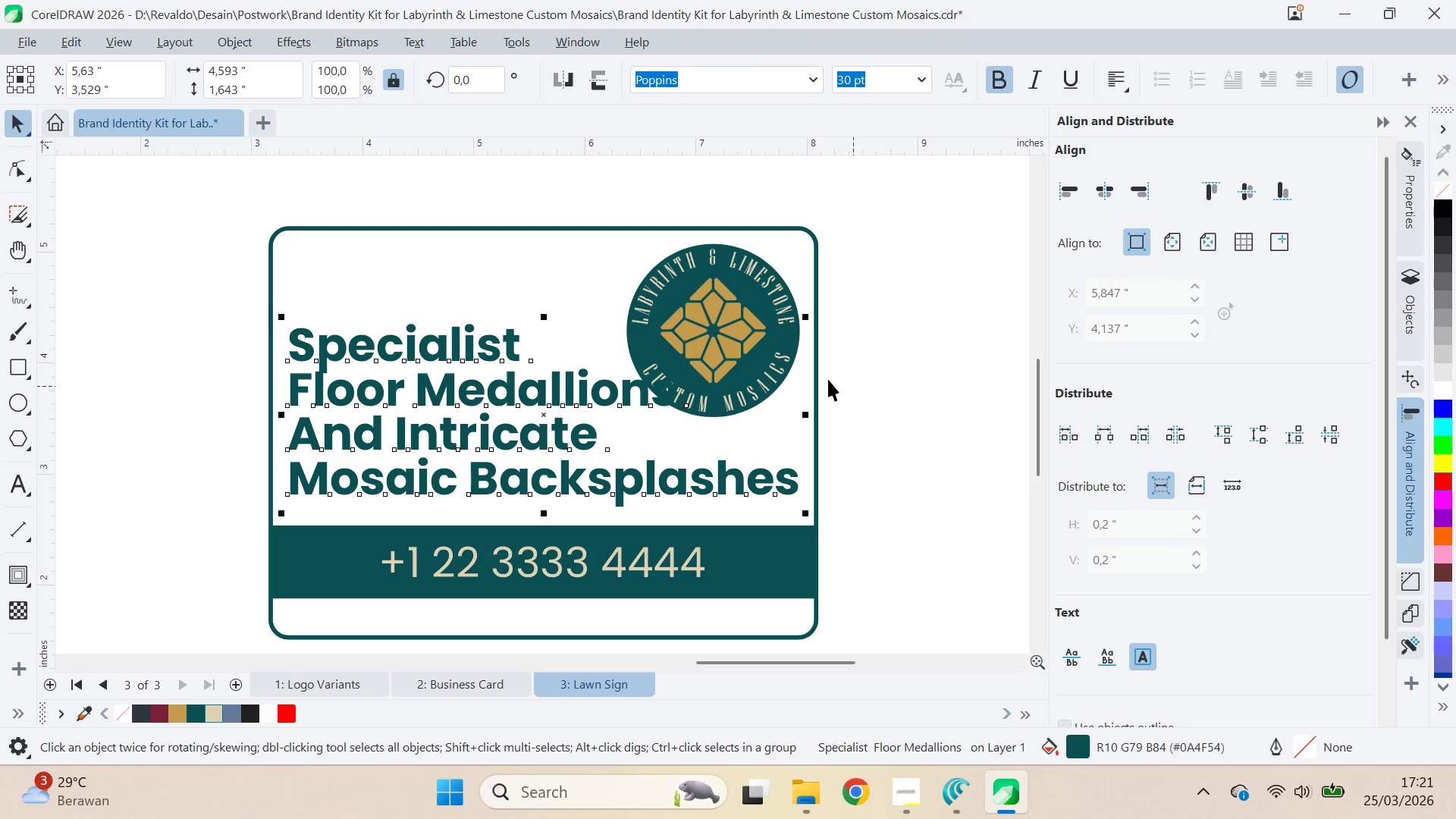 
wait(7.03)
 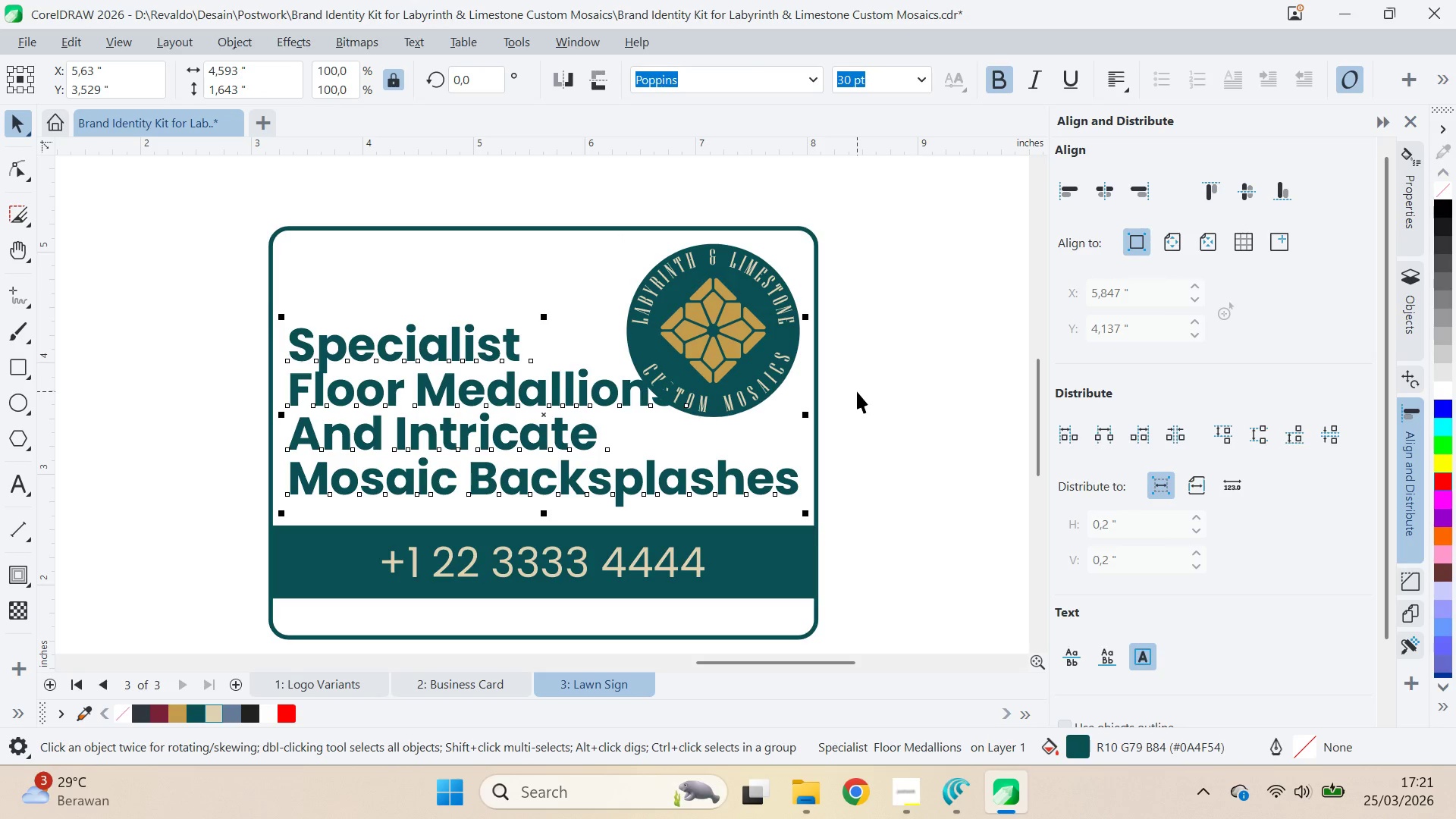 
left_click([747, 366])
 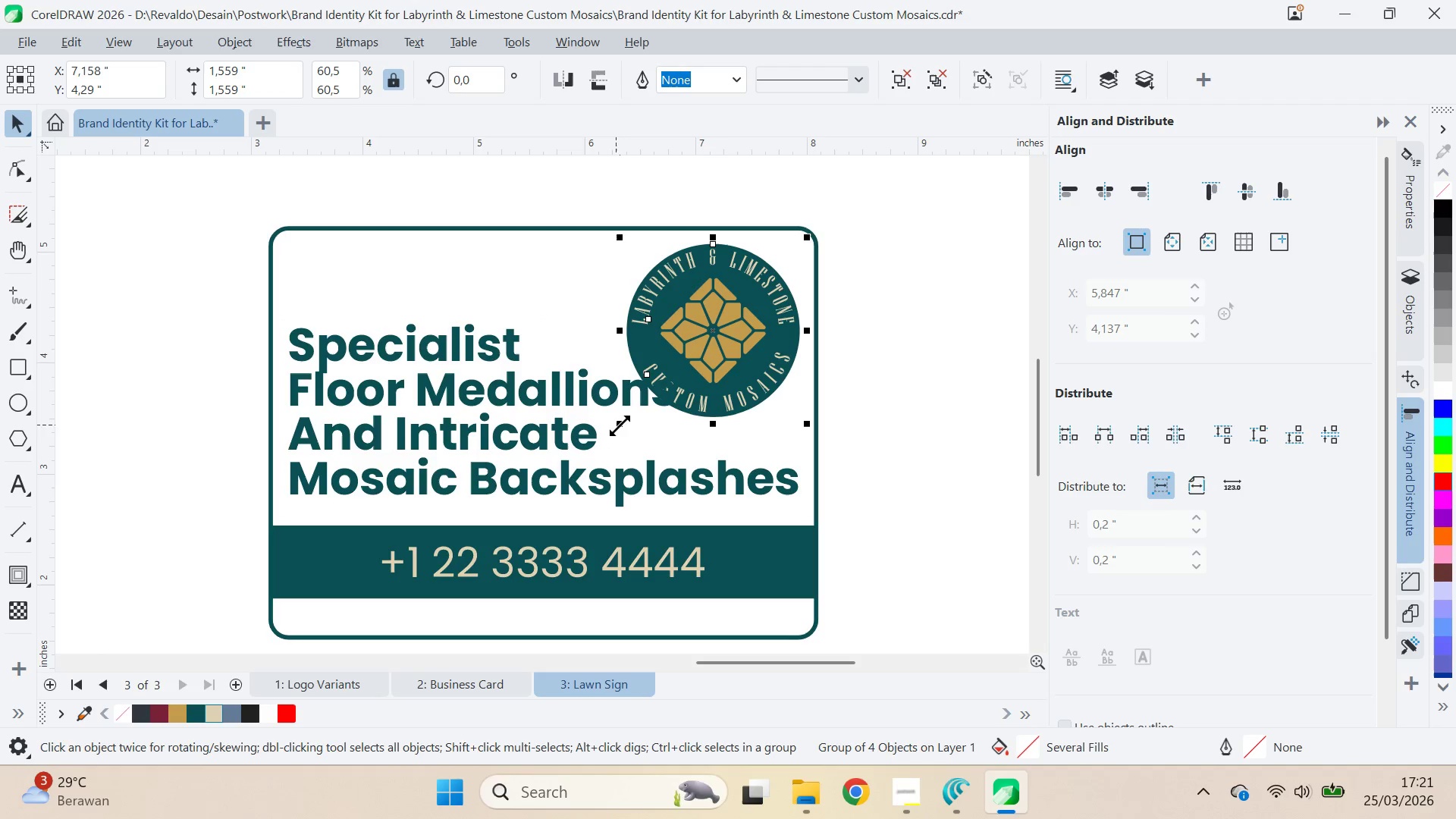 
left_click_drag(start_coordinate=[618, 424], to_coordinate=[579, 444])
 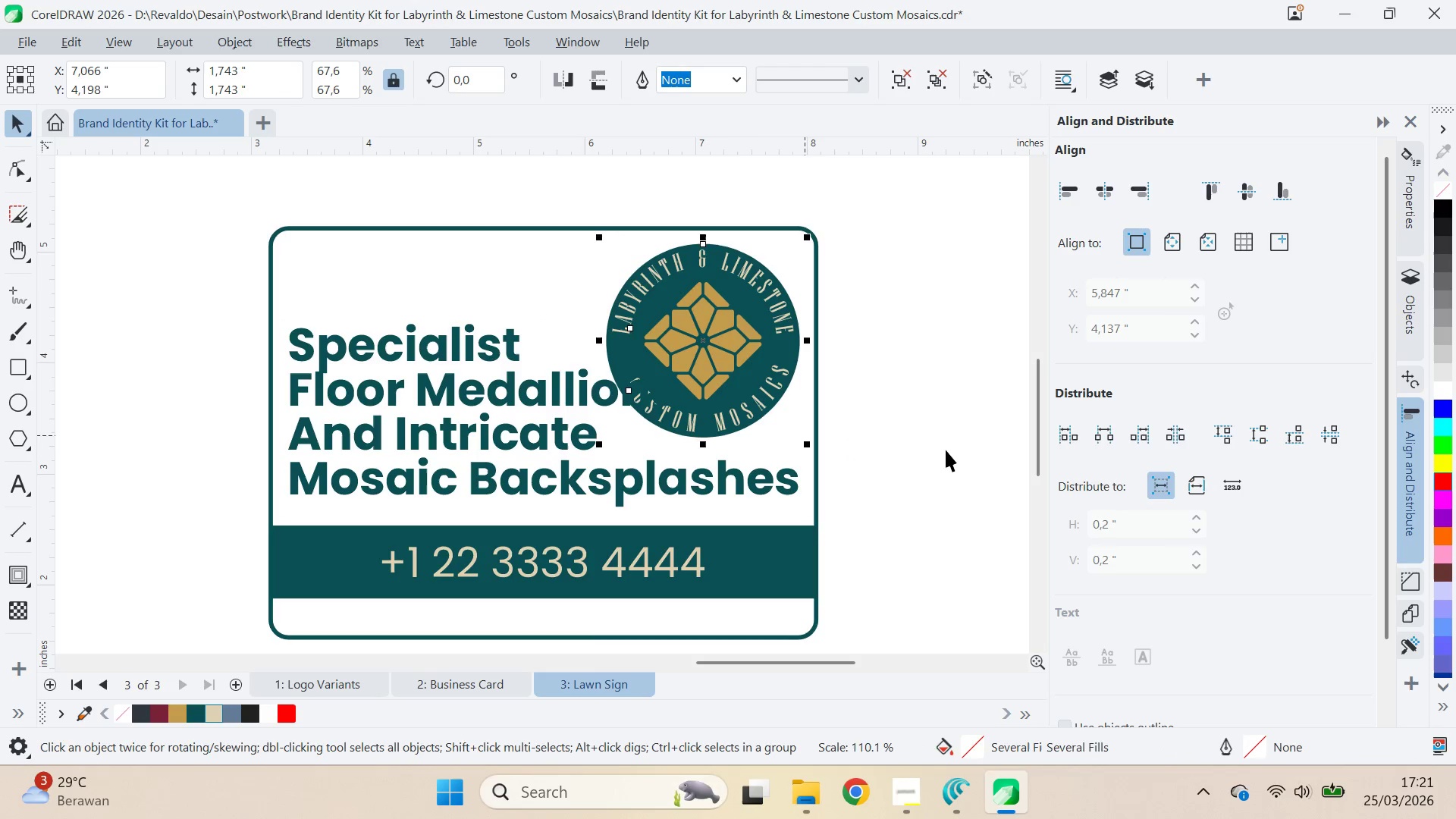 
left_click([946, 447])
 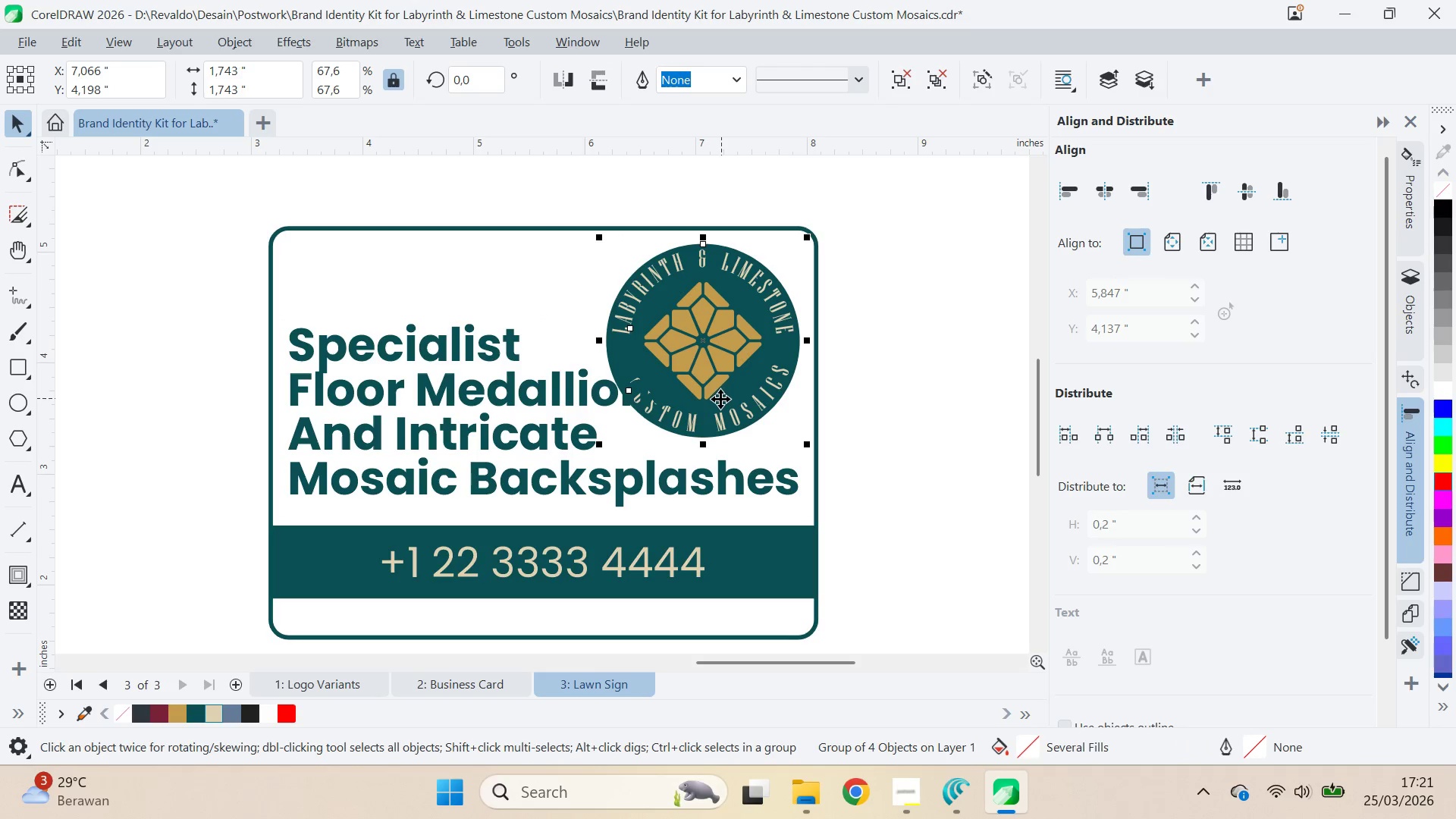 
left_click_drag(start_coordinate=[599, 441], to_coordinate=[661, 428])
 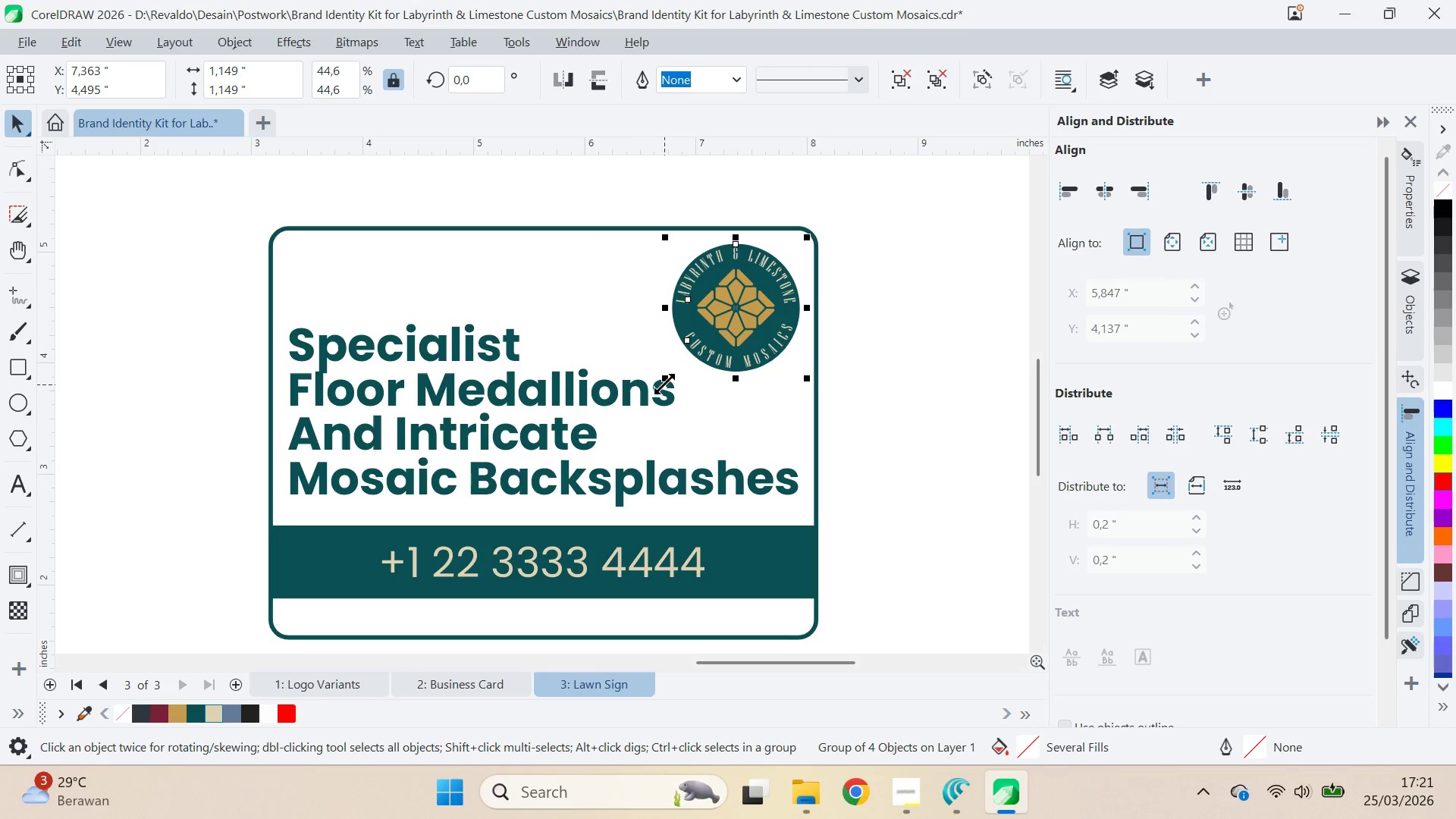 
left_click_drag(start_coordinate=[665, 380], to_coordinate=[645, 388])
 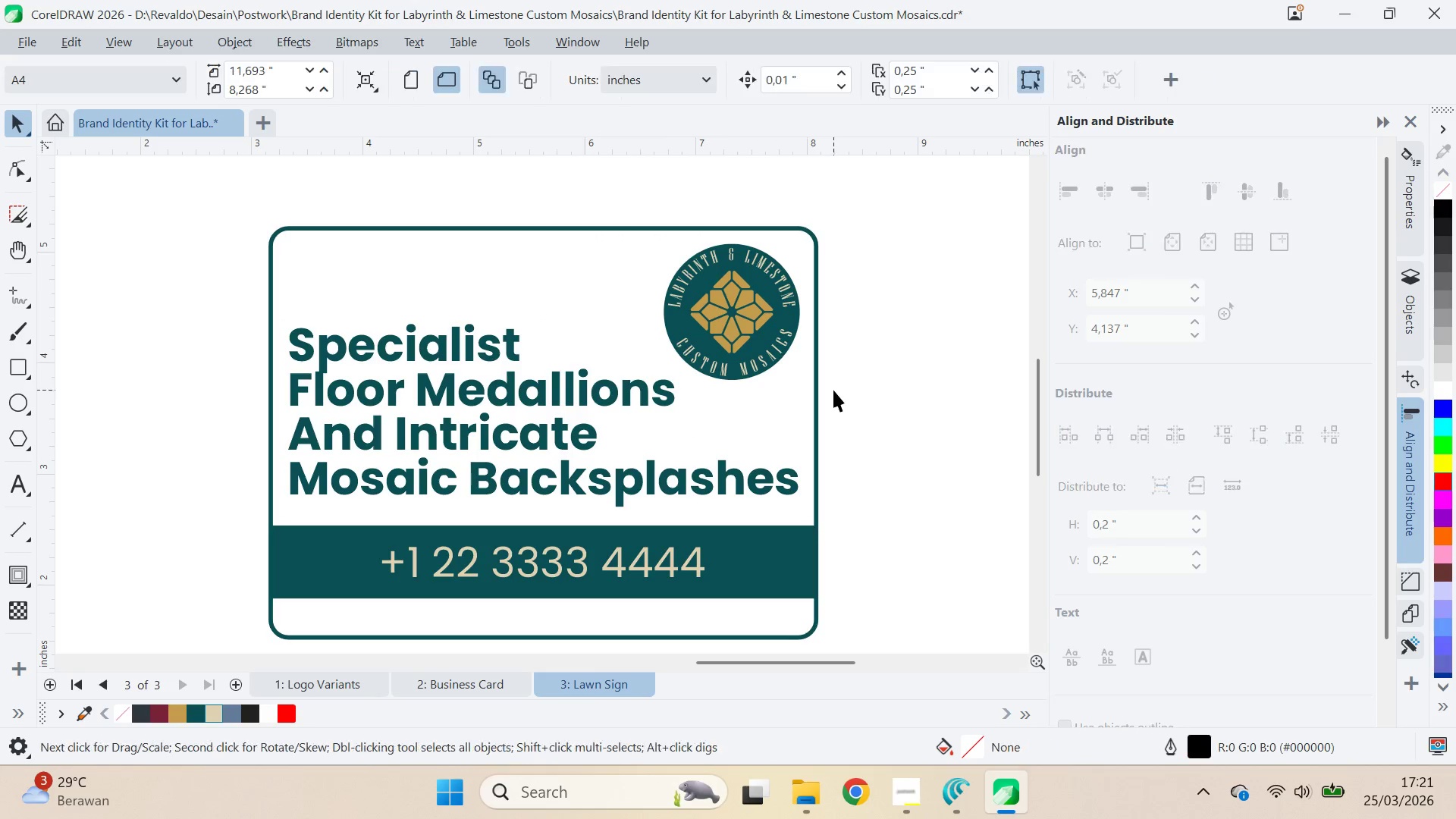 
key(Q)
 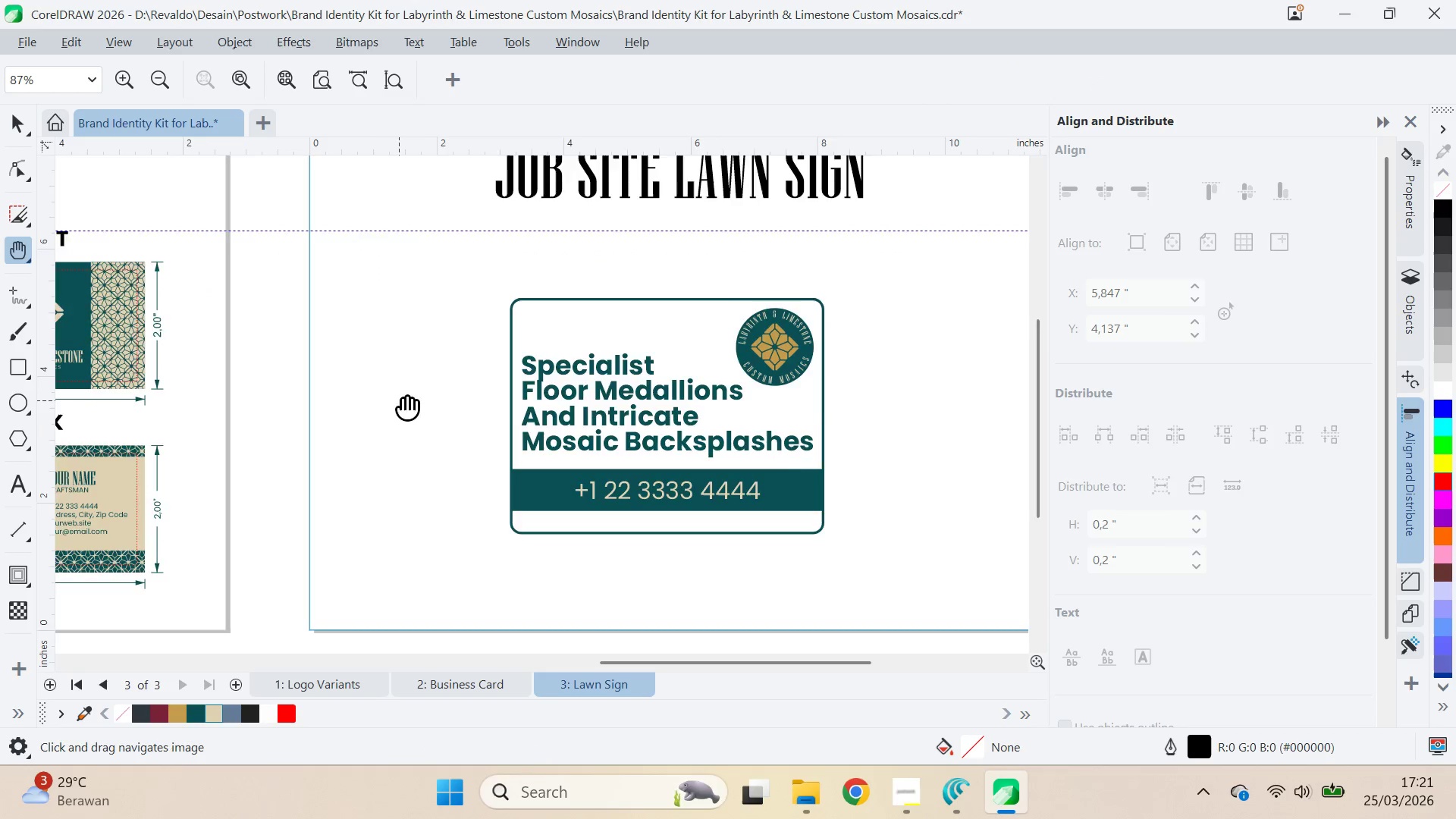 
left_click_drag(start_coordinate=[403, 400], to_coordinate=[845, 435])
 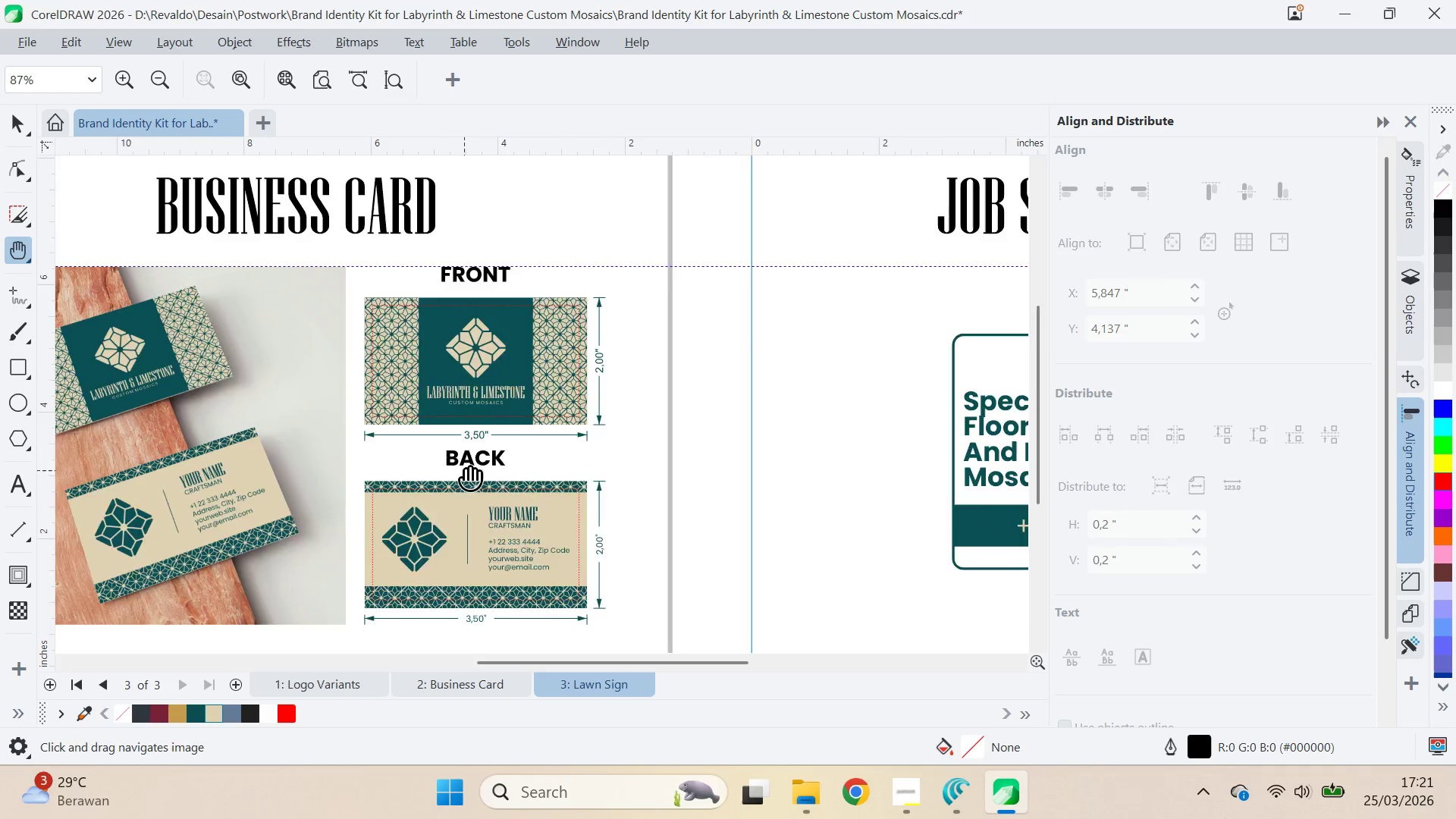 
scroll: coordinate [836, 391], scroll_direction: down, amount: 4.0
 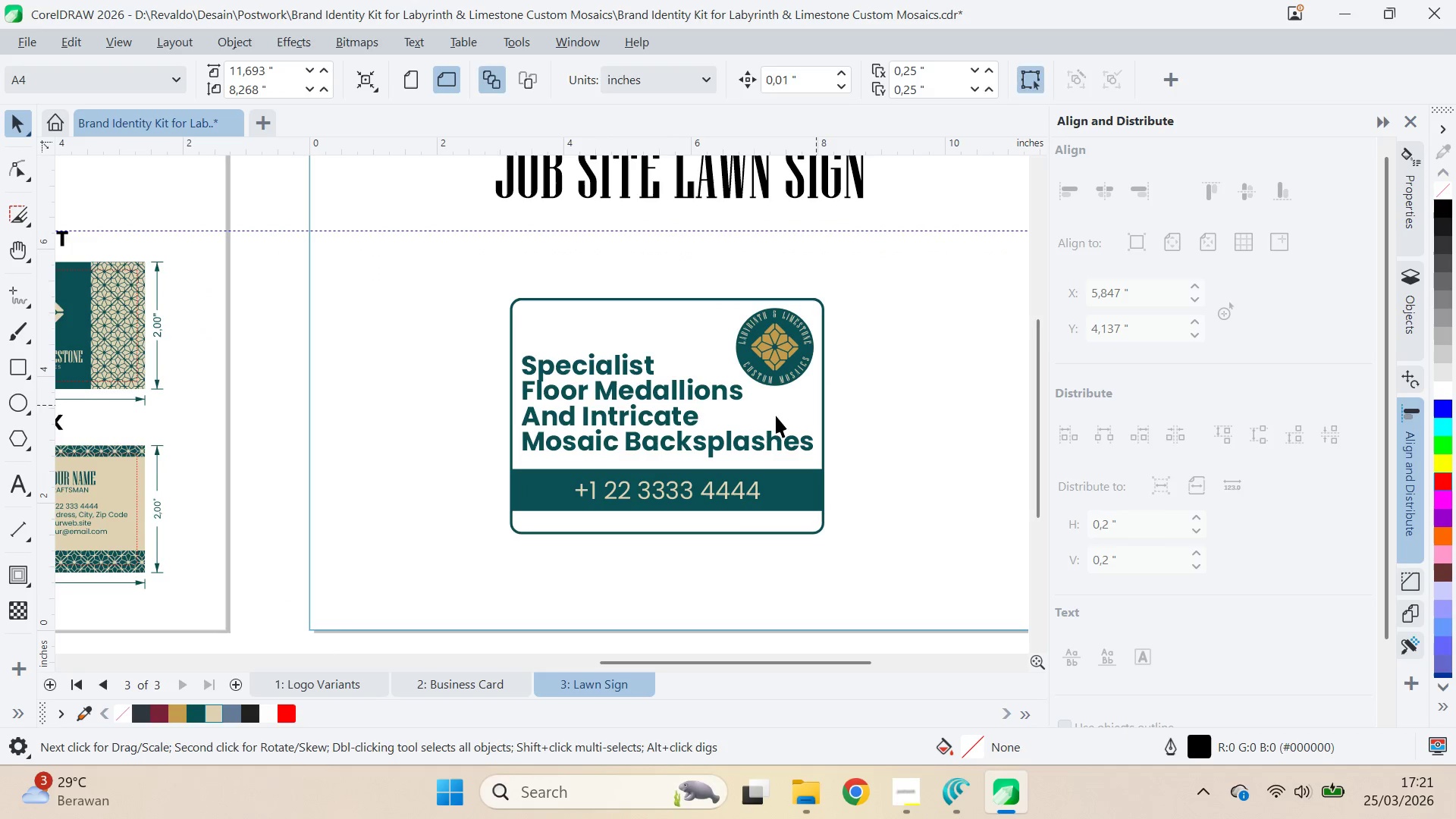 
left_click_drag(start_coordinate=[466, 470], to_coordinate=[835, 414])
 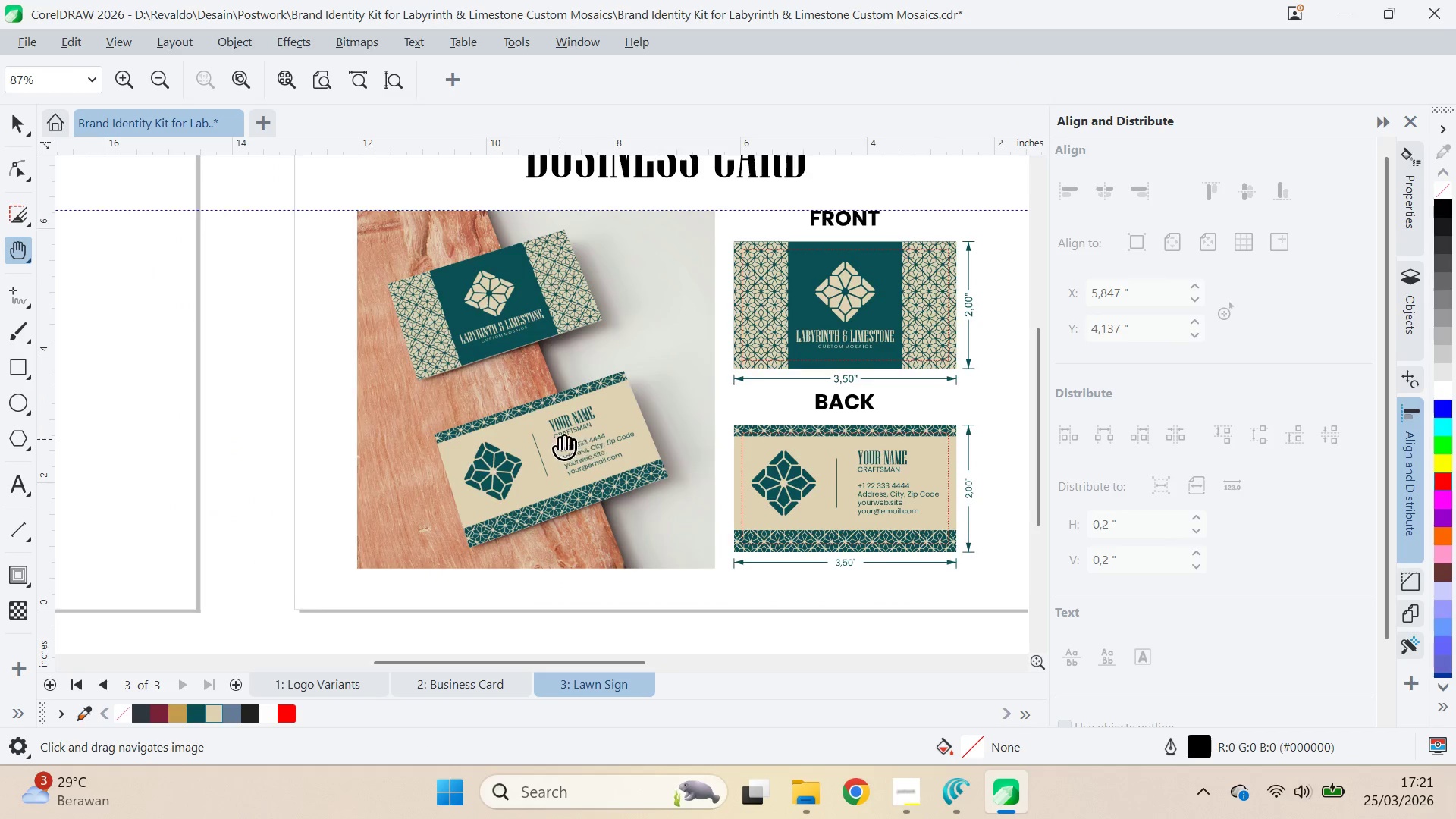 
left_click_drag(start_coordinate=[564, 439], to_coordinate=[937, 441])
 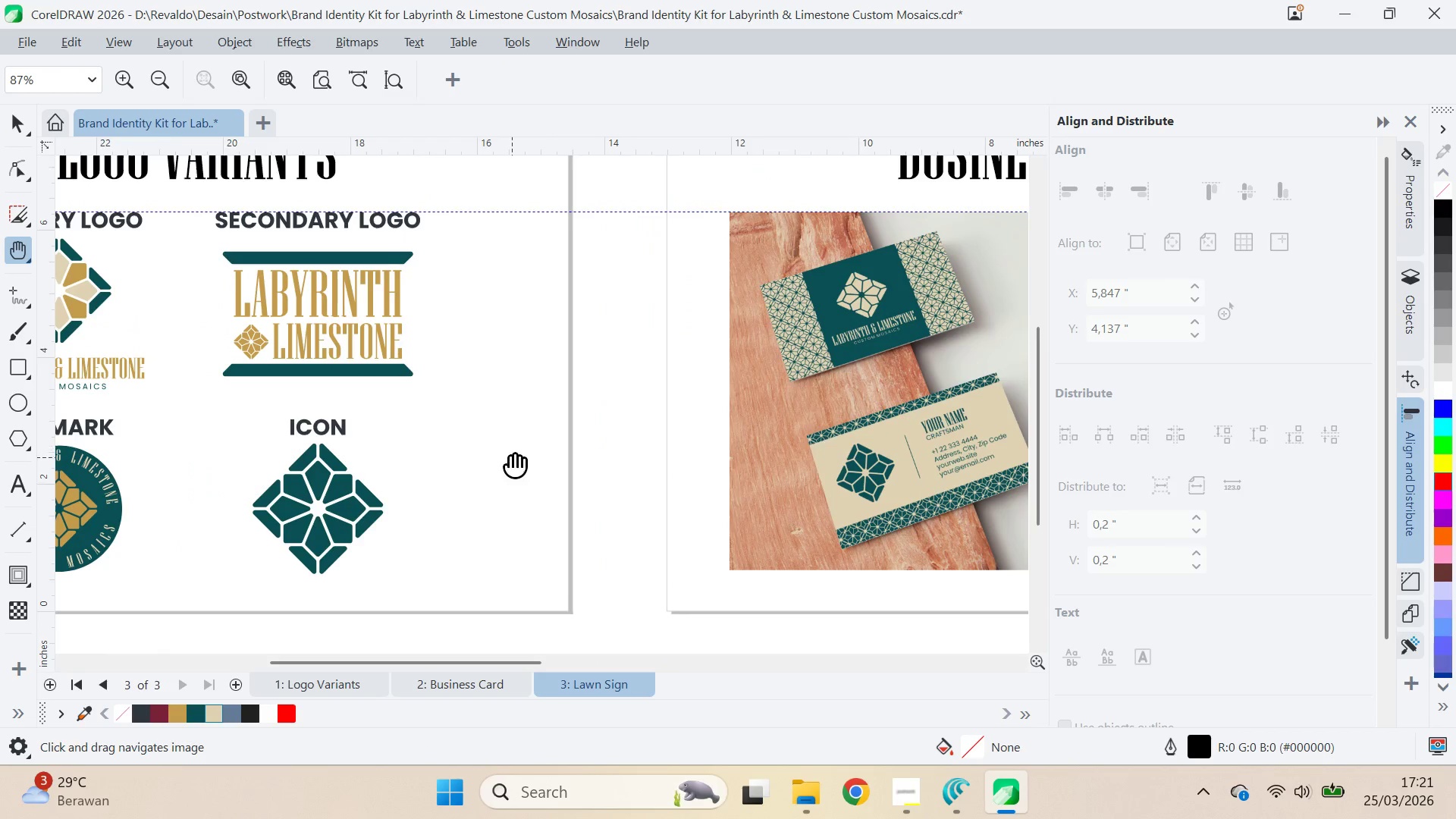 
left_click_drag(start_coordinate=[510, 456], to_coordinate=[786, 453])
 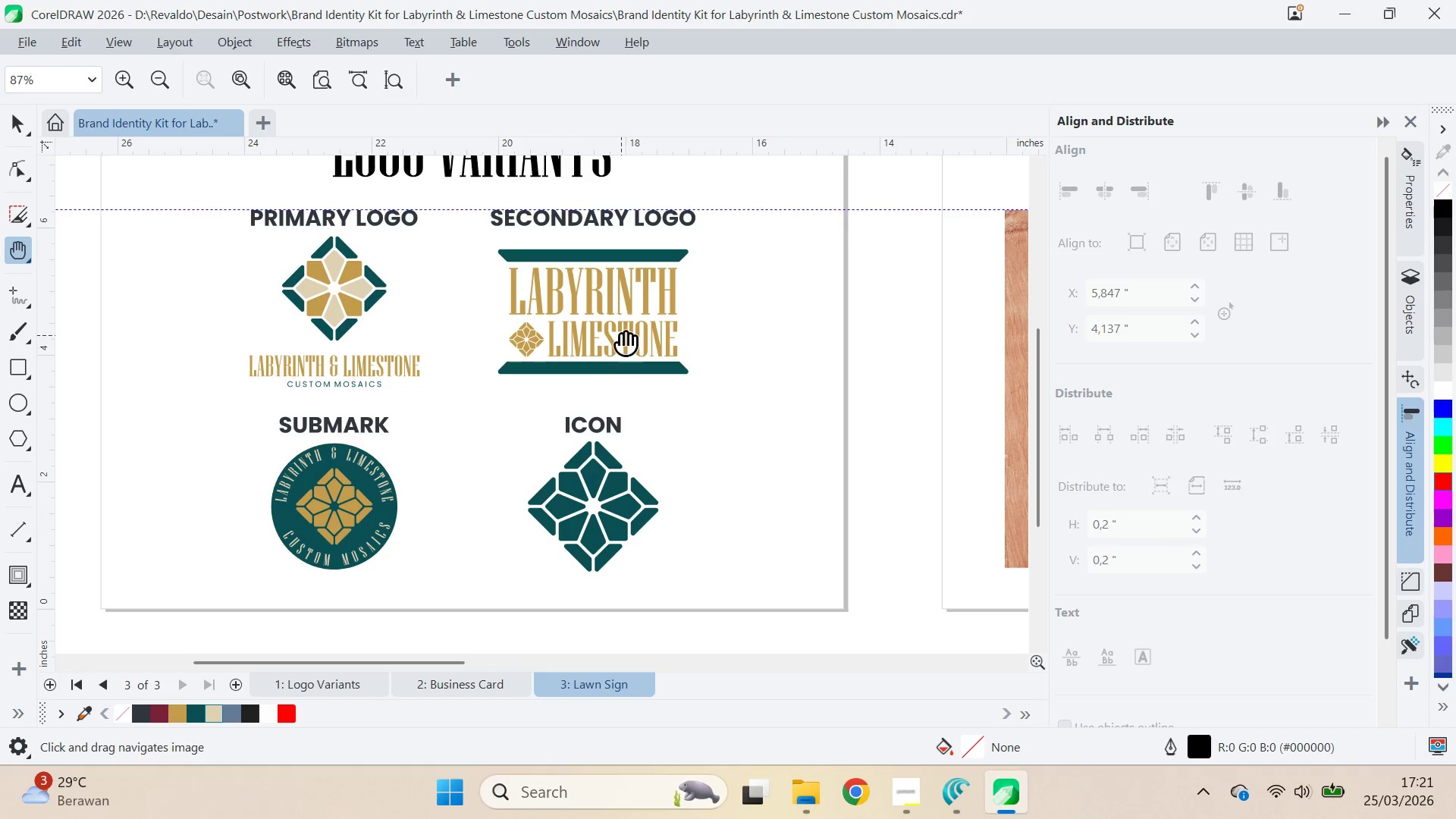 
key(V)
 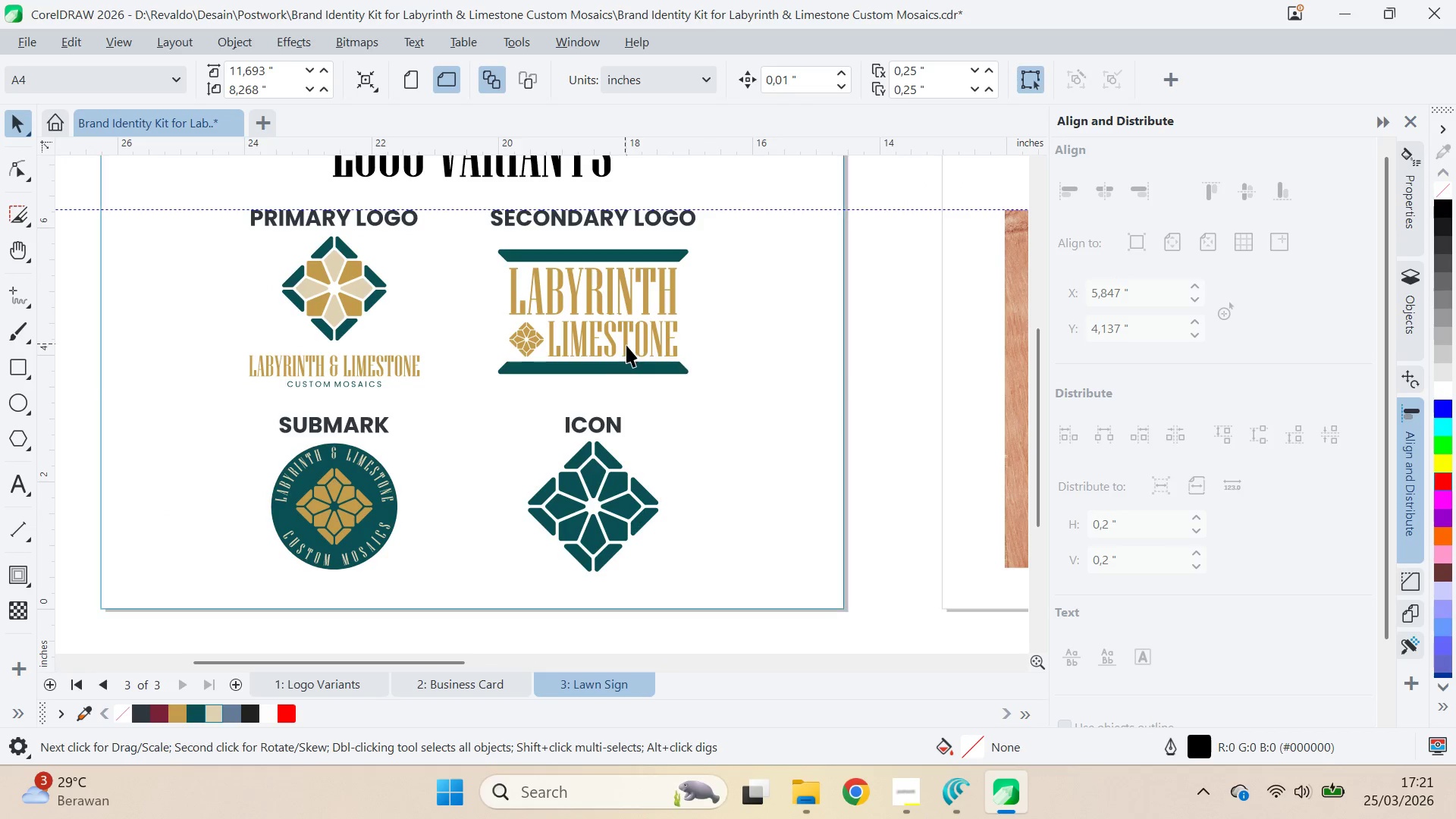 
key(Control+ControlLeft)
 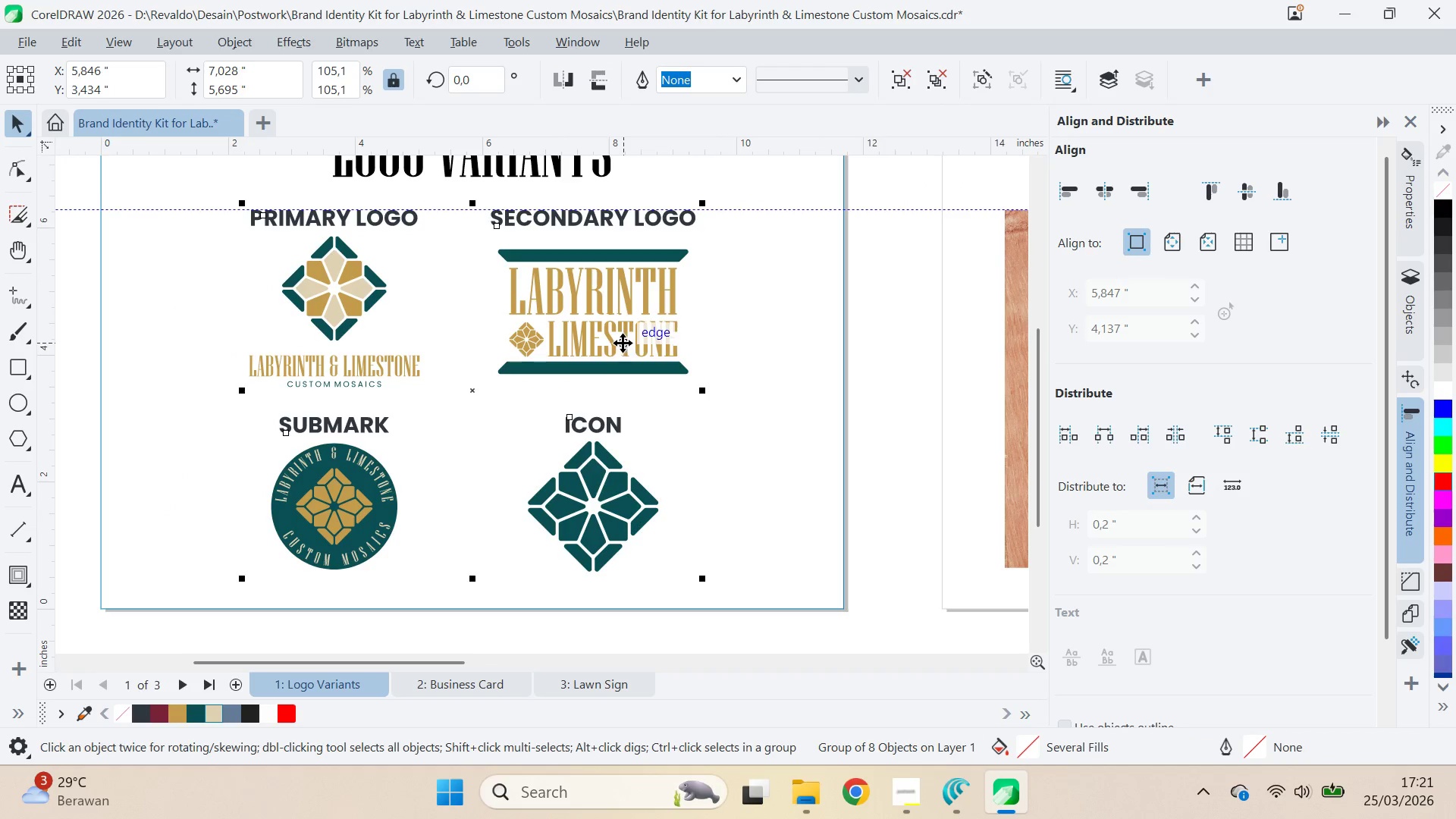 
hold_key(key=ControlLeft, duration=0.33)
left_click([623, 341])
 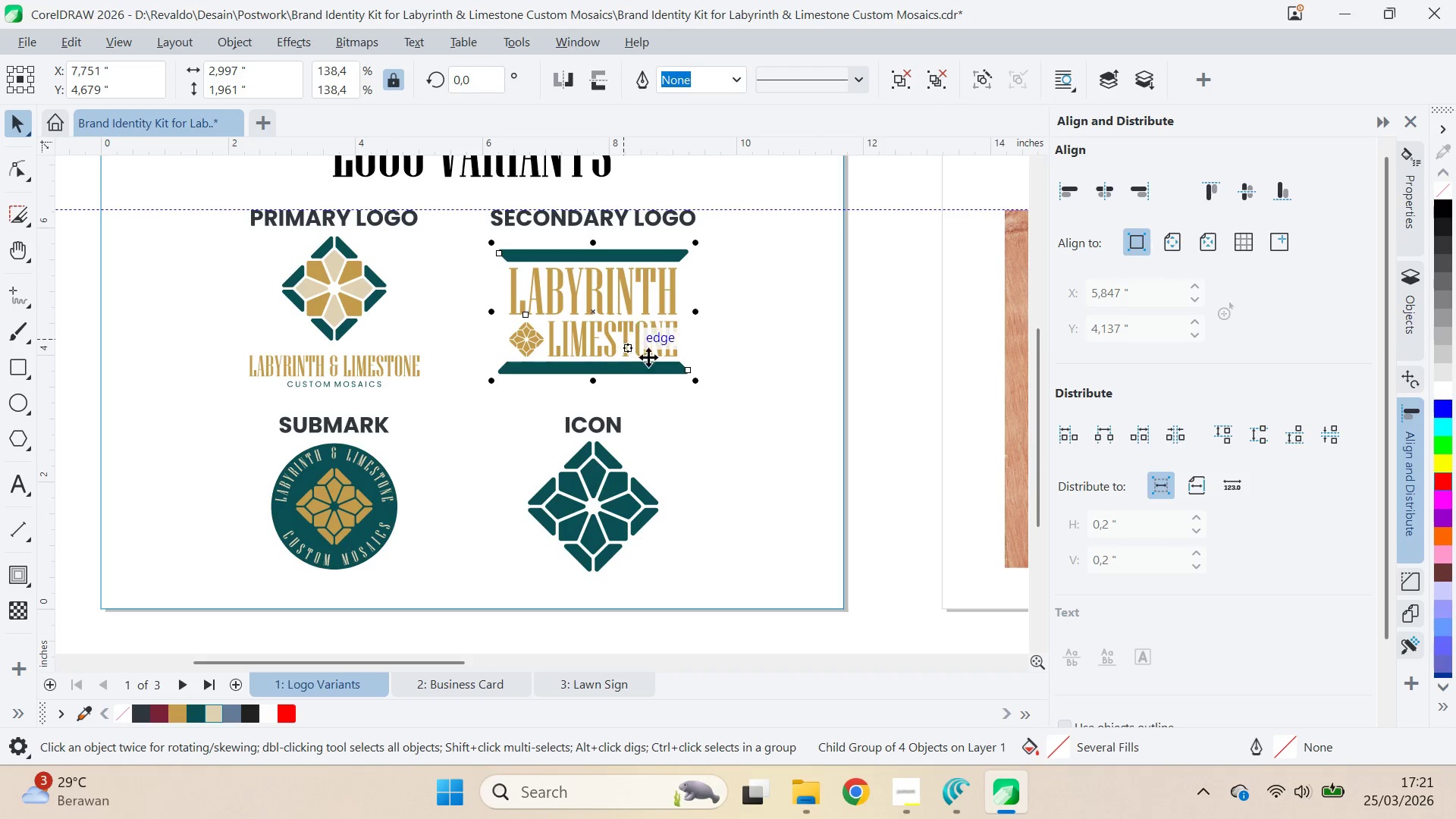 
key(Control+C)
 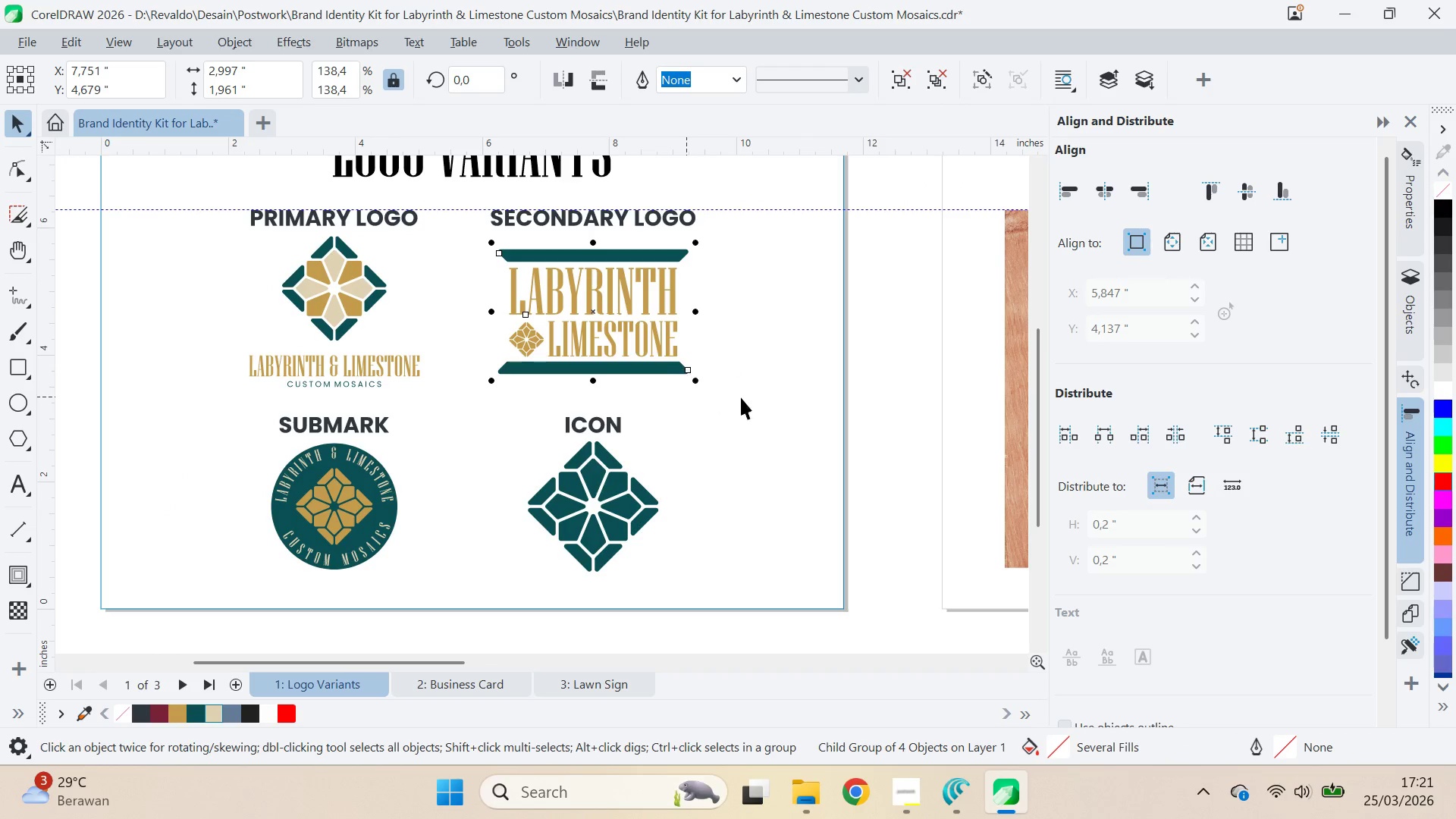 
type(qv)
 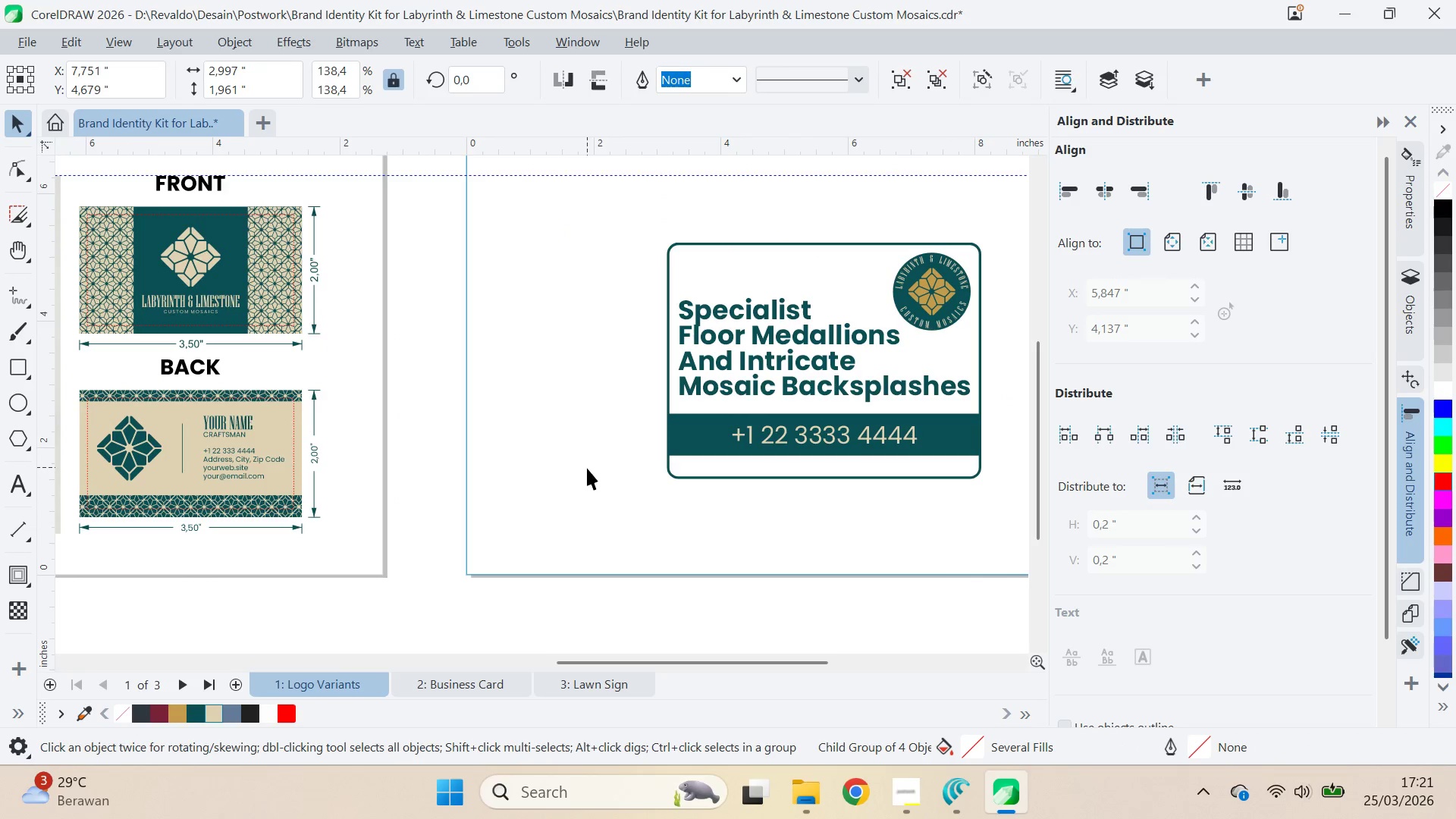 
left_click_drag(start_coordinate=[859, 427], to_coordinate=[313, 383])
 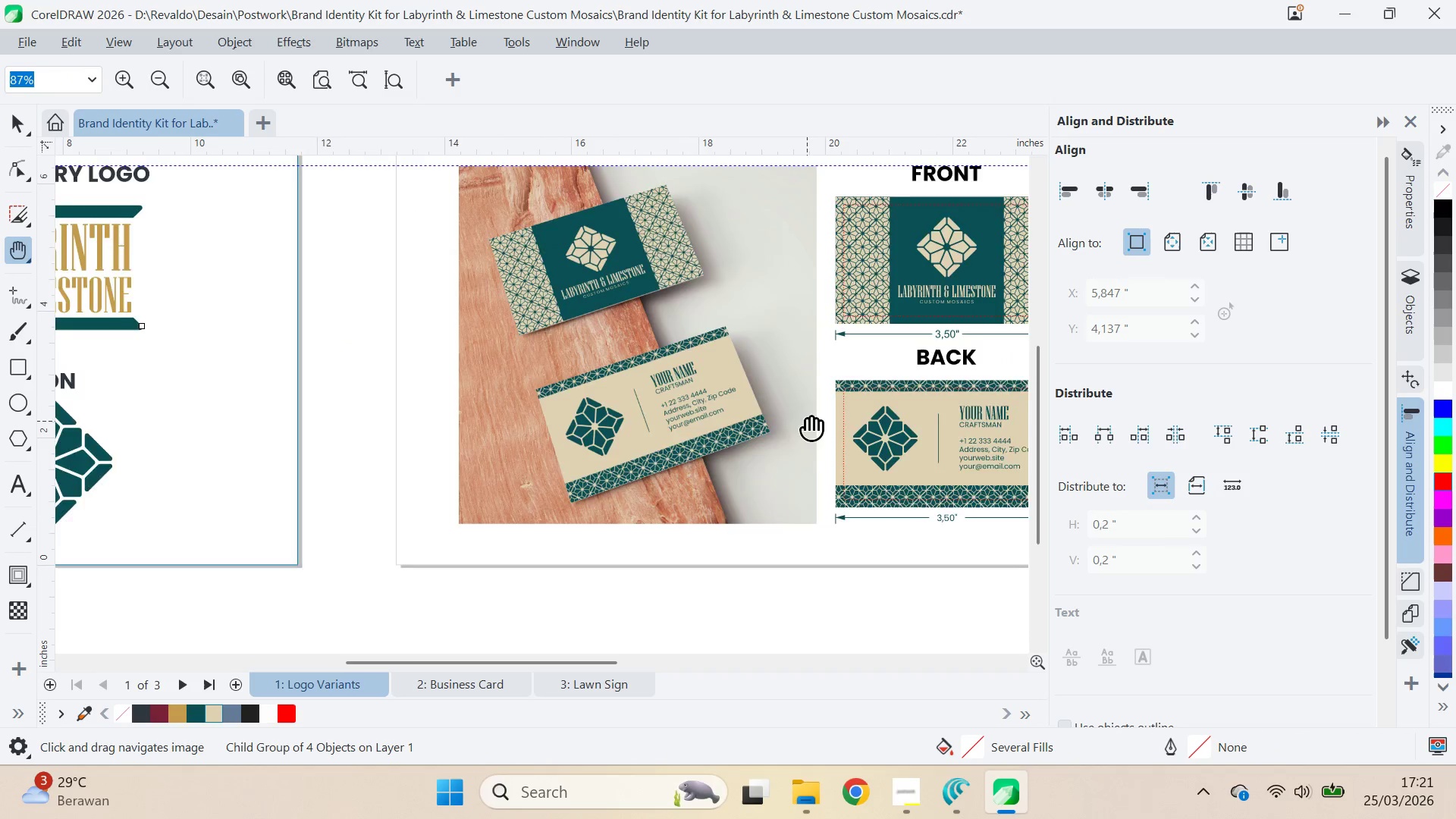 
left_click_drag(start_coordinate=[807, 421], to_coordinate=[339, 404])
 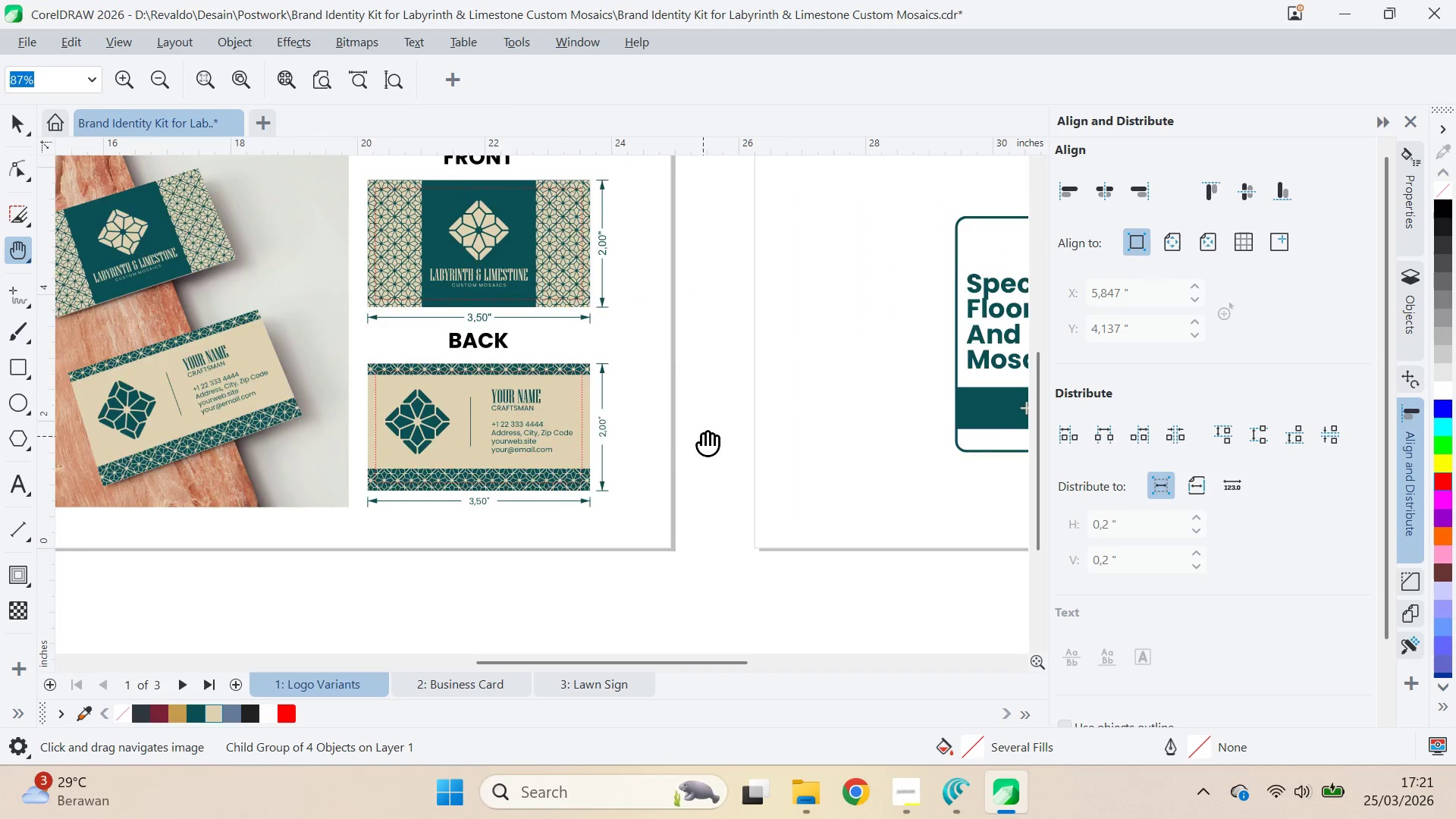 
left_click_drag(start_coordinate=[703, 435], to_coordinate=[415, 462])
 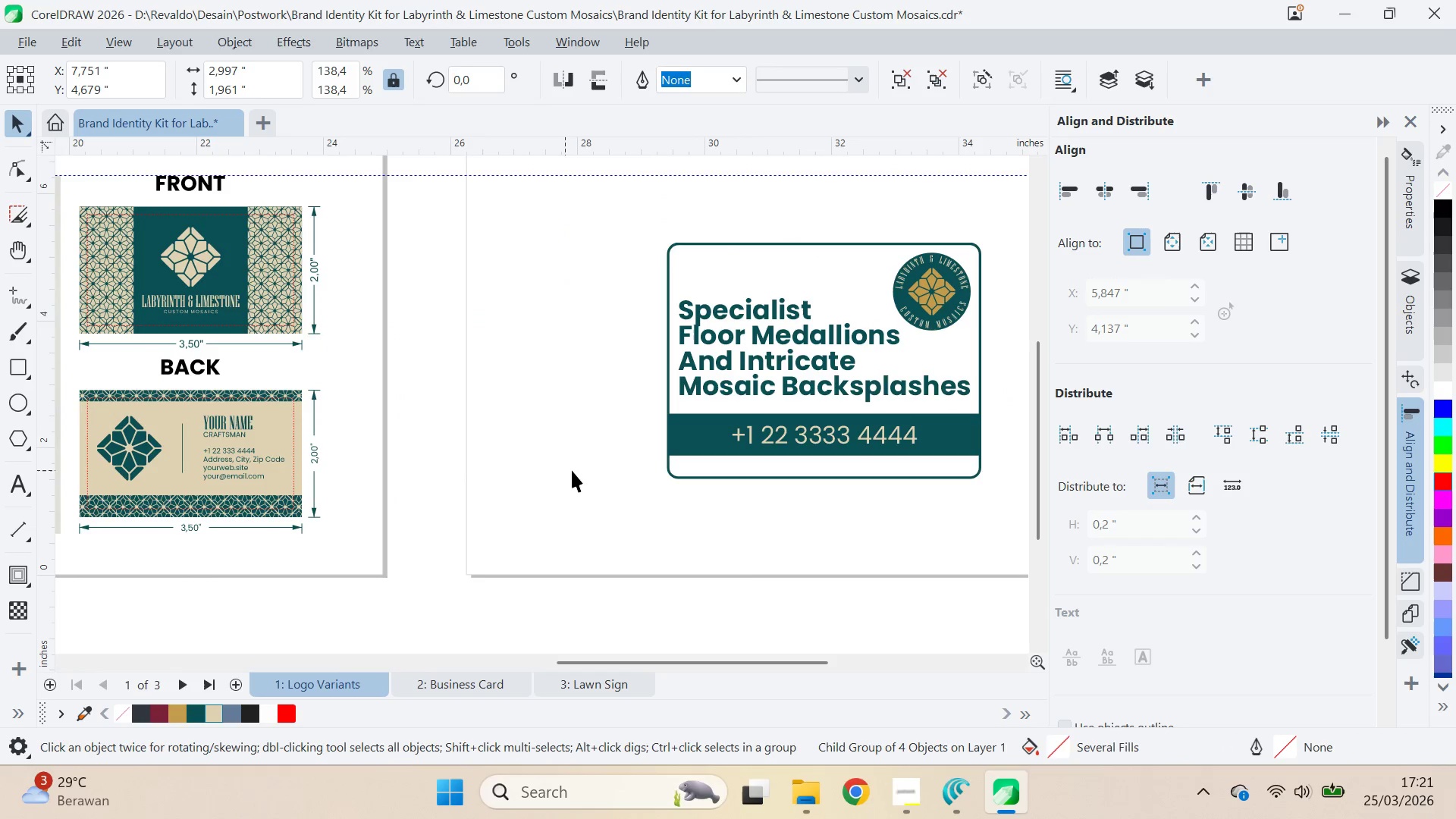 
left_click([587, 468])
 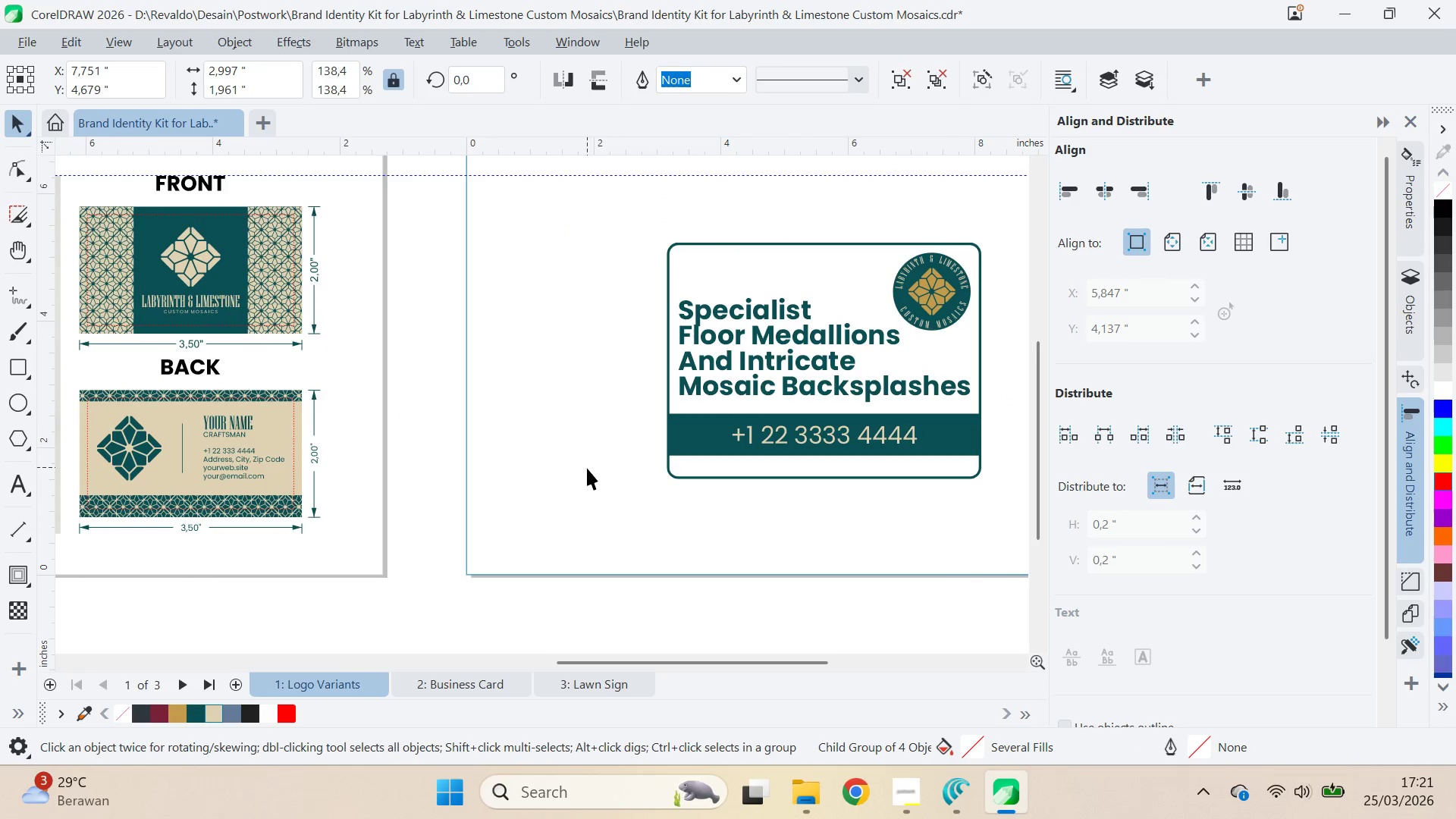 
key(Control+V)
 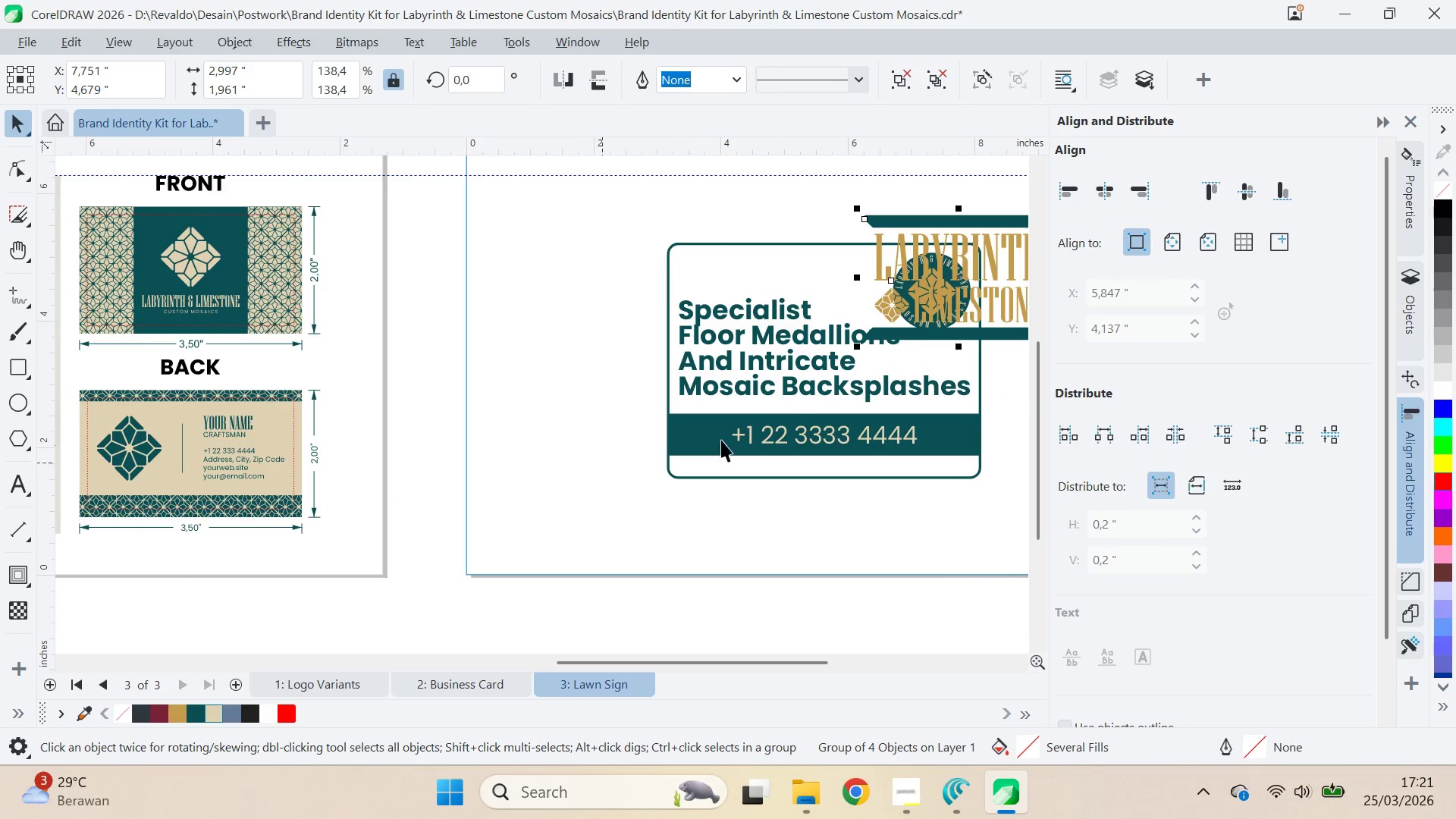 
key(Q)
 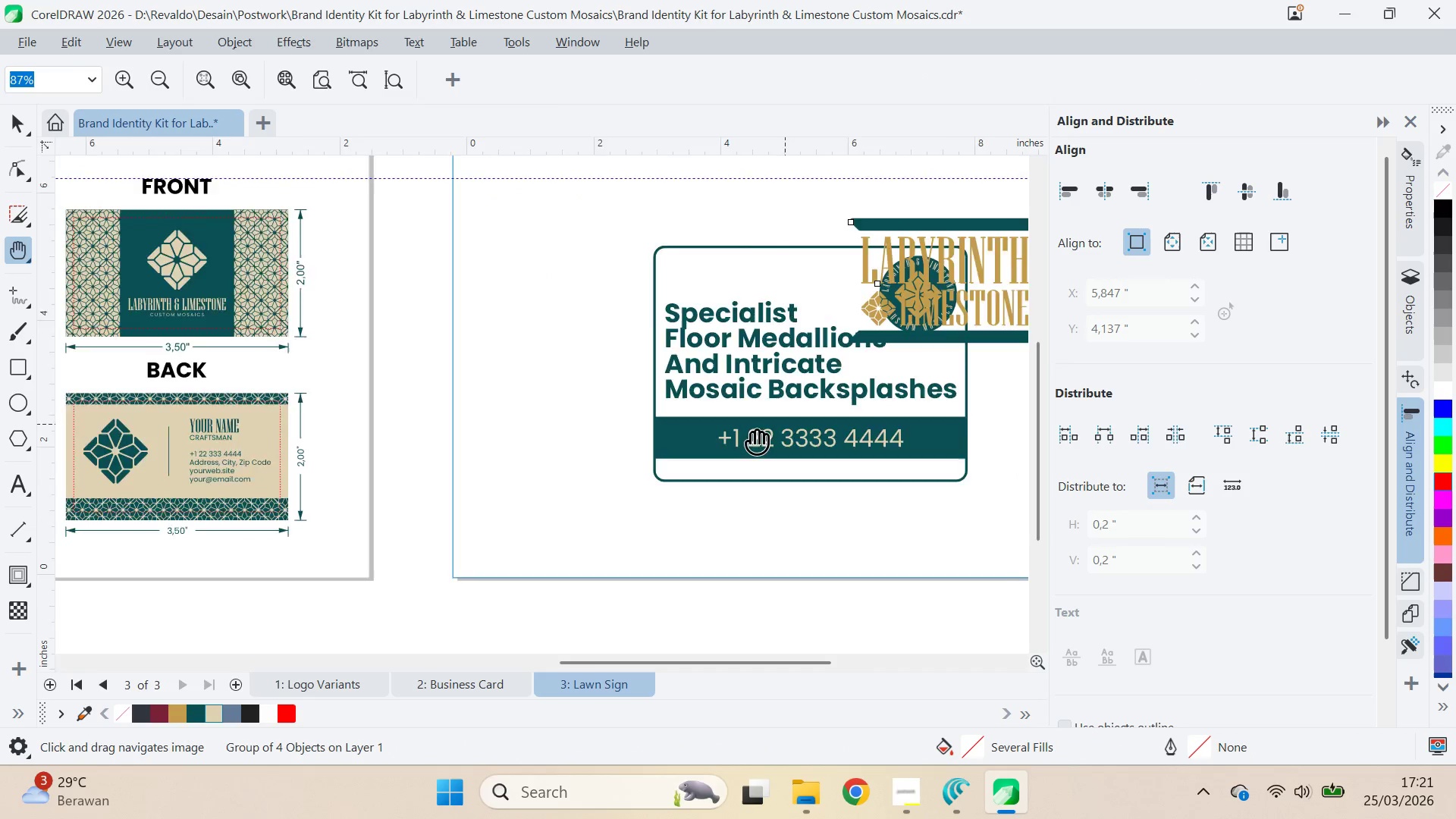 
left_click_drag(start_coordinate=[786, 425], to_coordinate=[510, 468])
 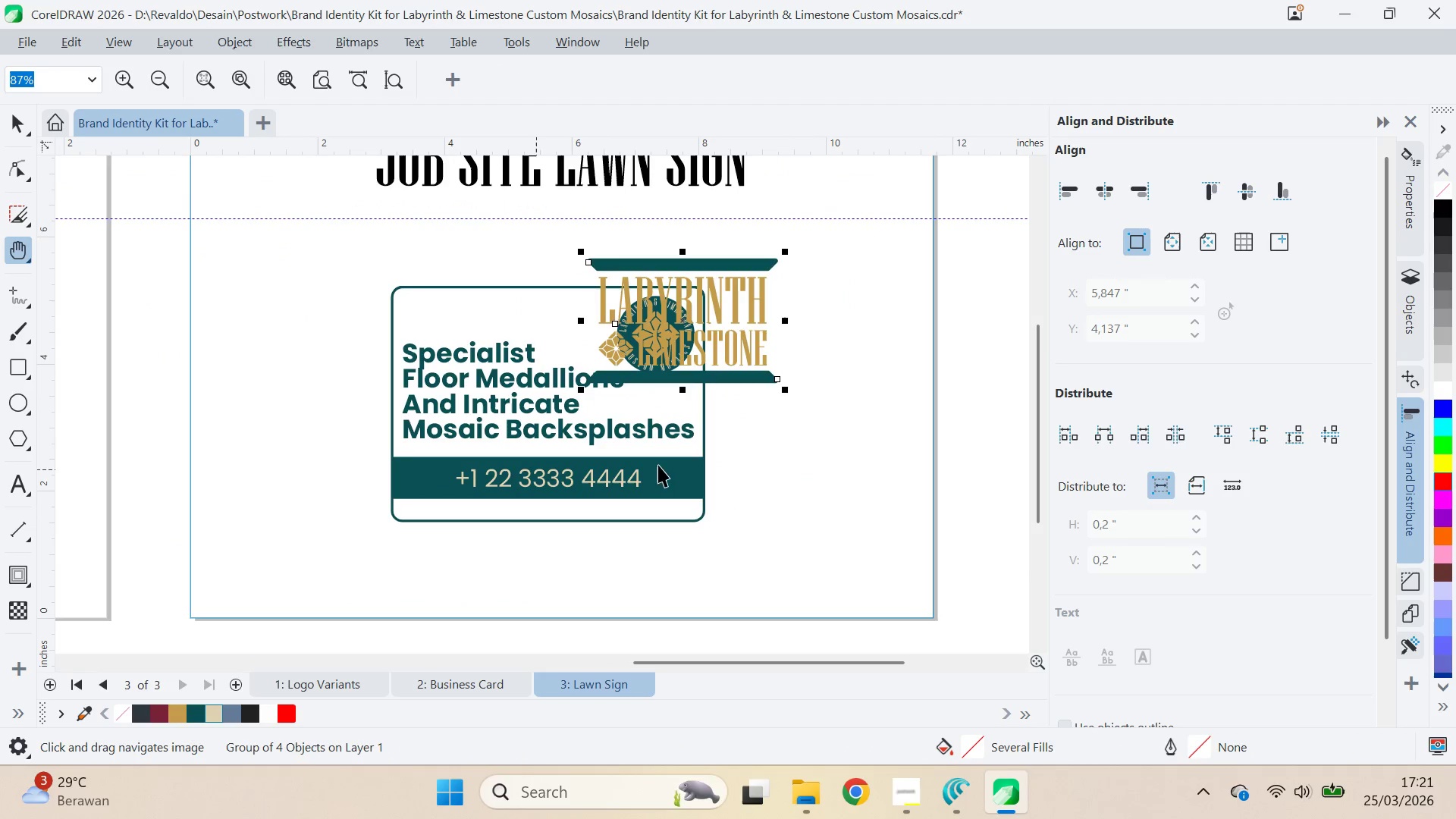 
key(V)
 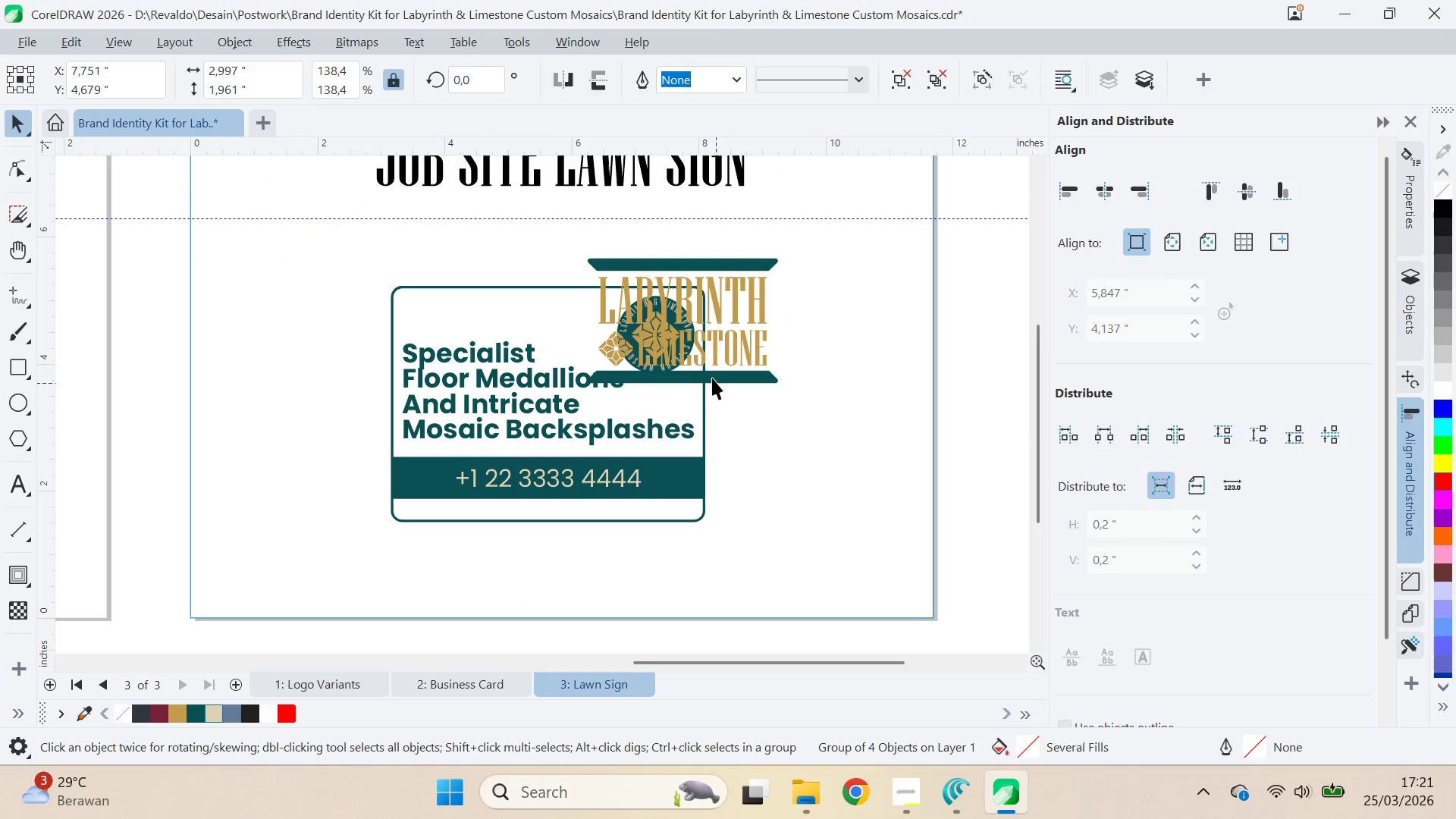 
left_click_drag(start_coordinate=[712, 375], to_coordinate=[545, 366])
 